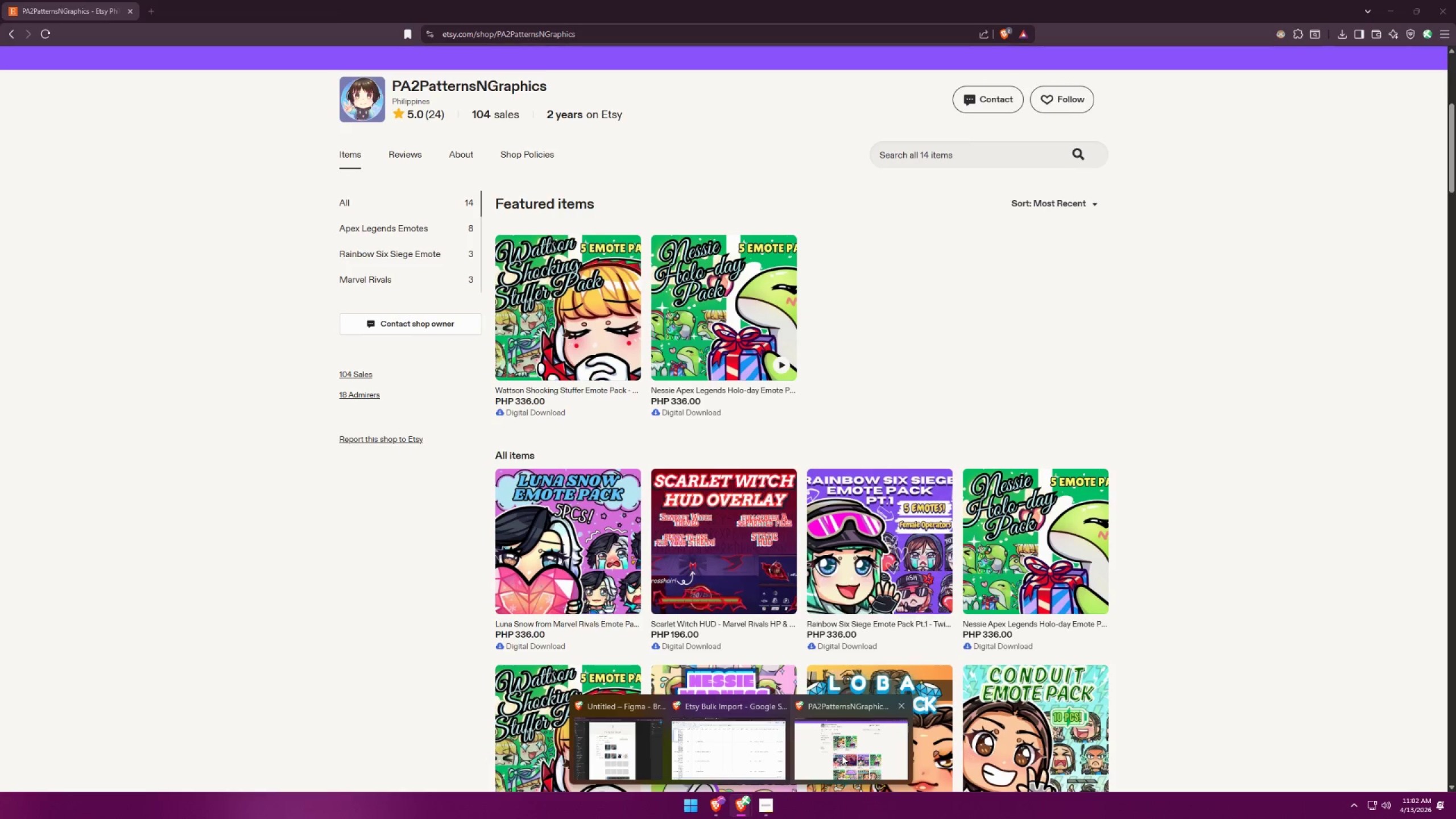 
scroll: coordinate [471, 476], scroll_direction: down, amount: 12.0
 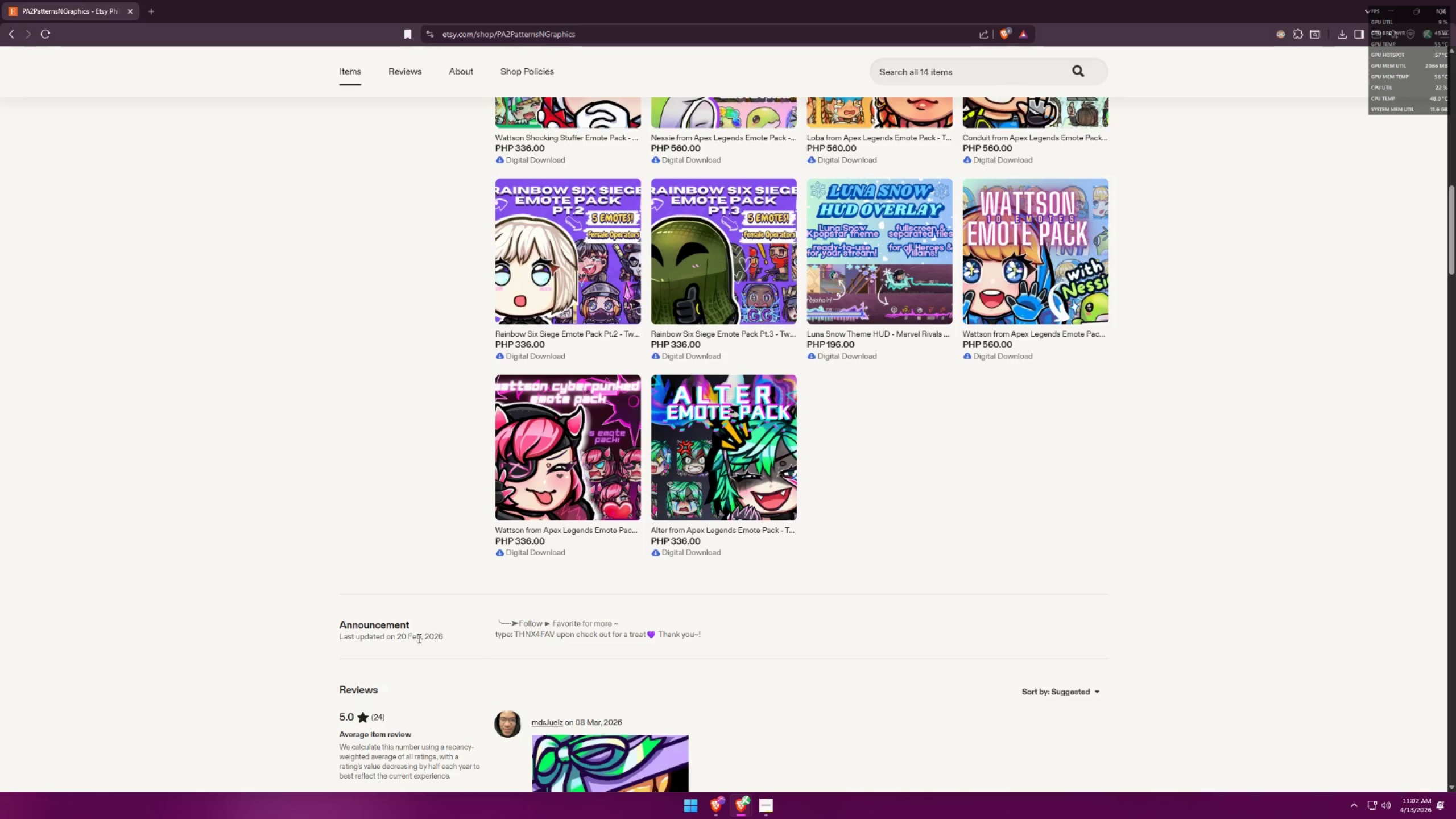 
scroll: coordinate [461, 534], scroll_direction: up, amount: 8.0
 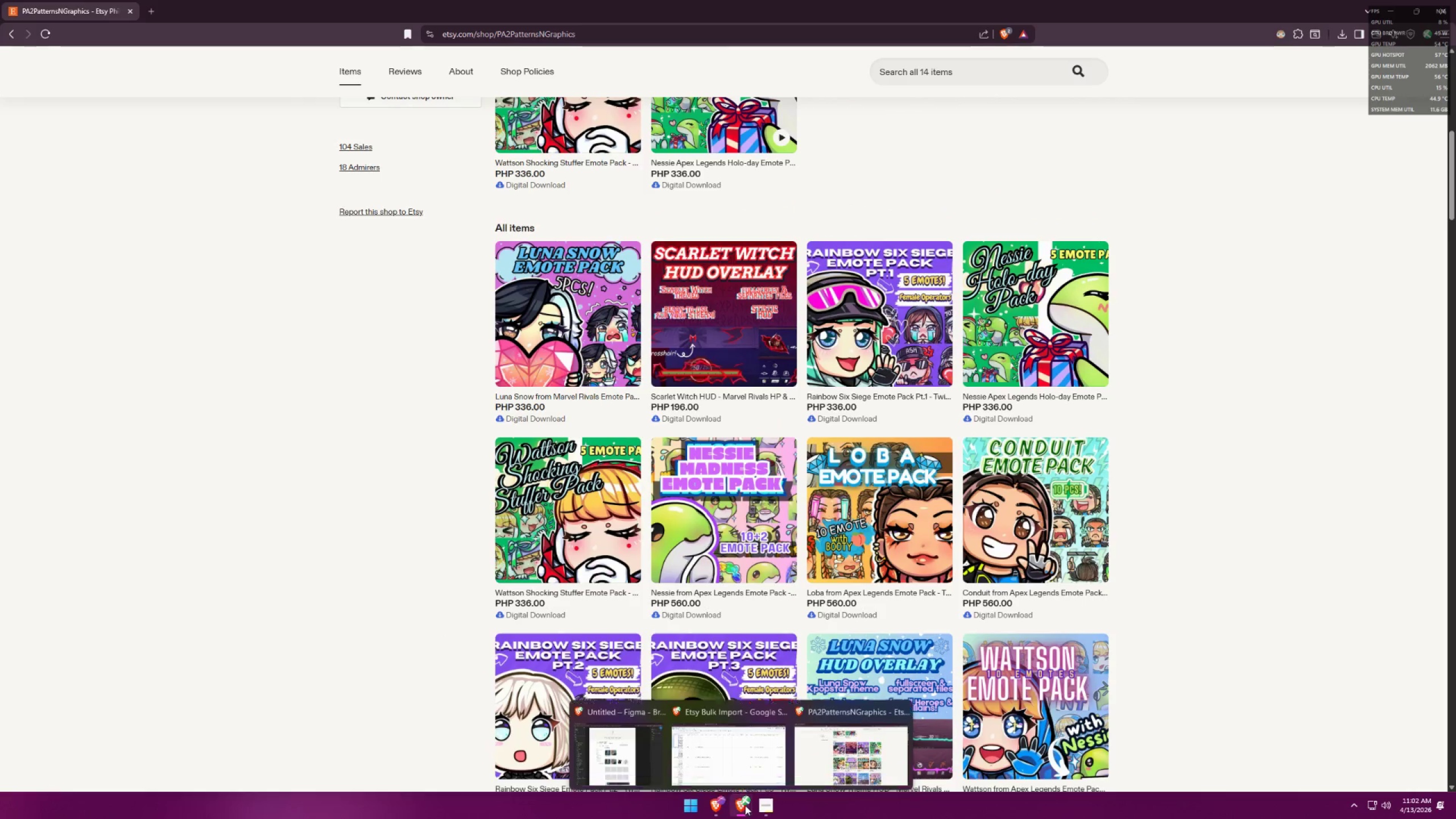 
left_click([599, 744])
 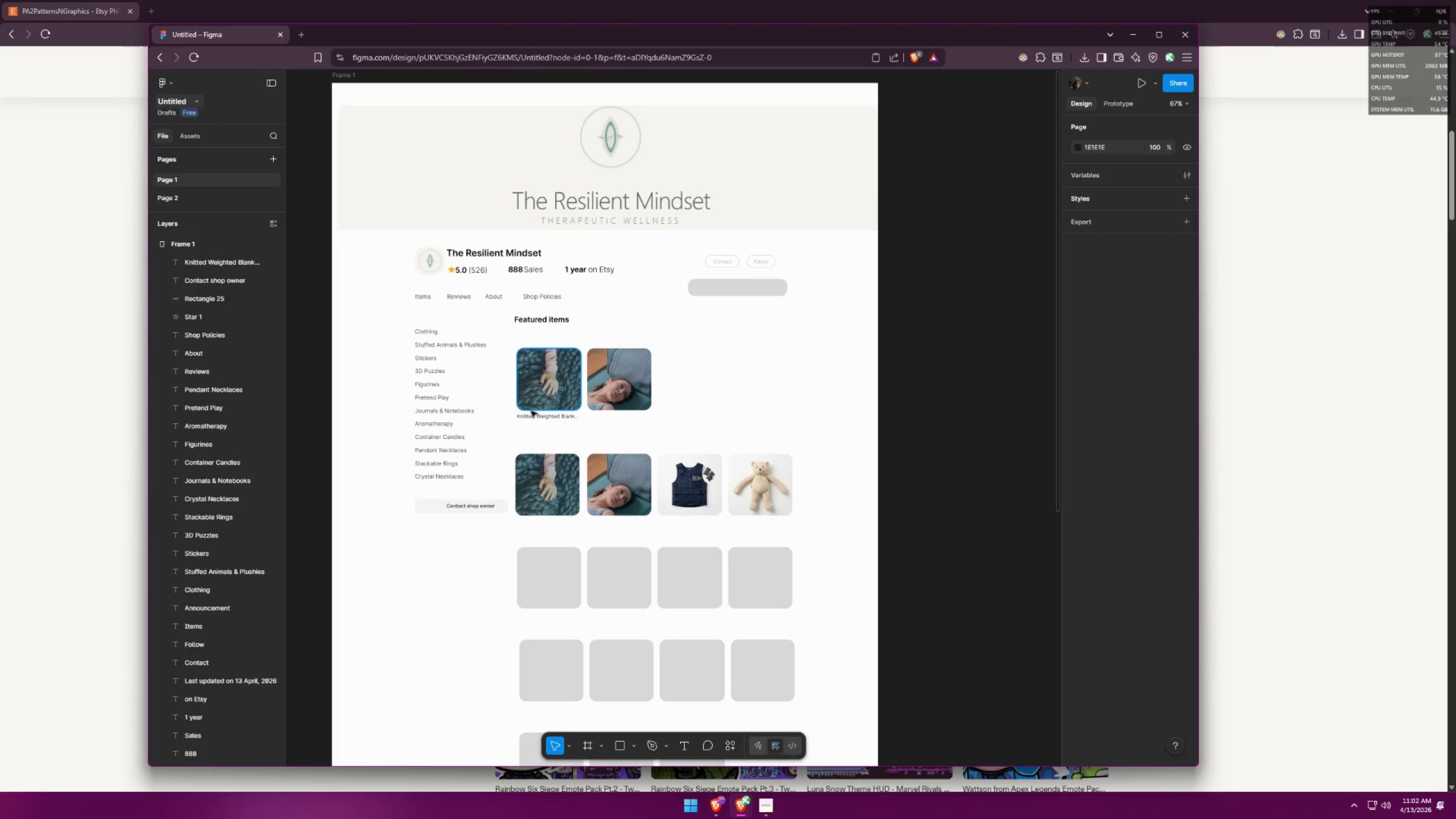 
left_click([532, 418])
 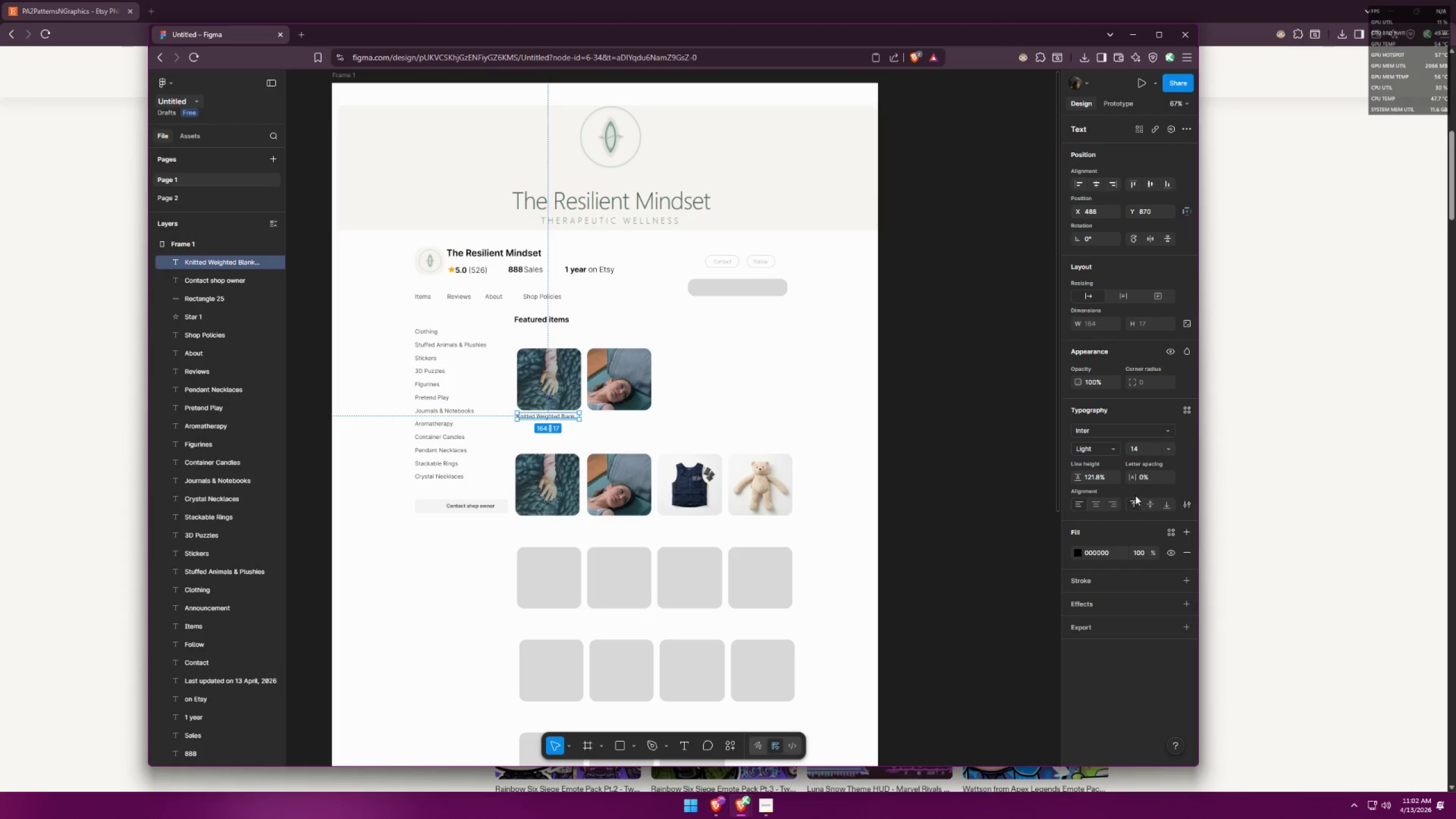 
left_click([1165, 449])
 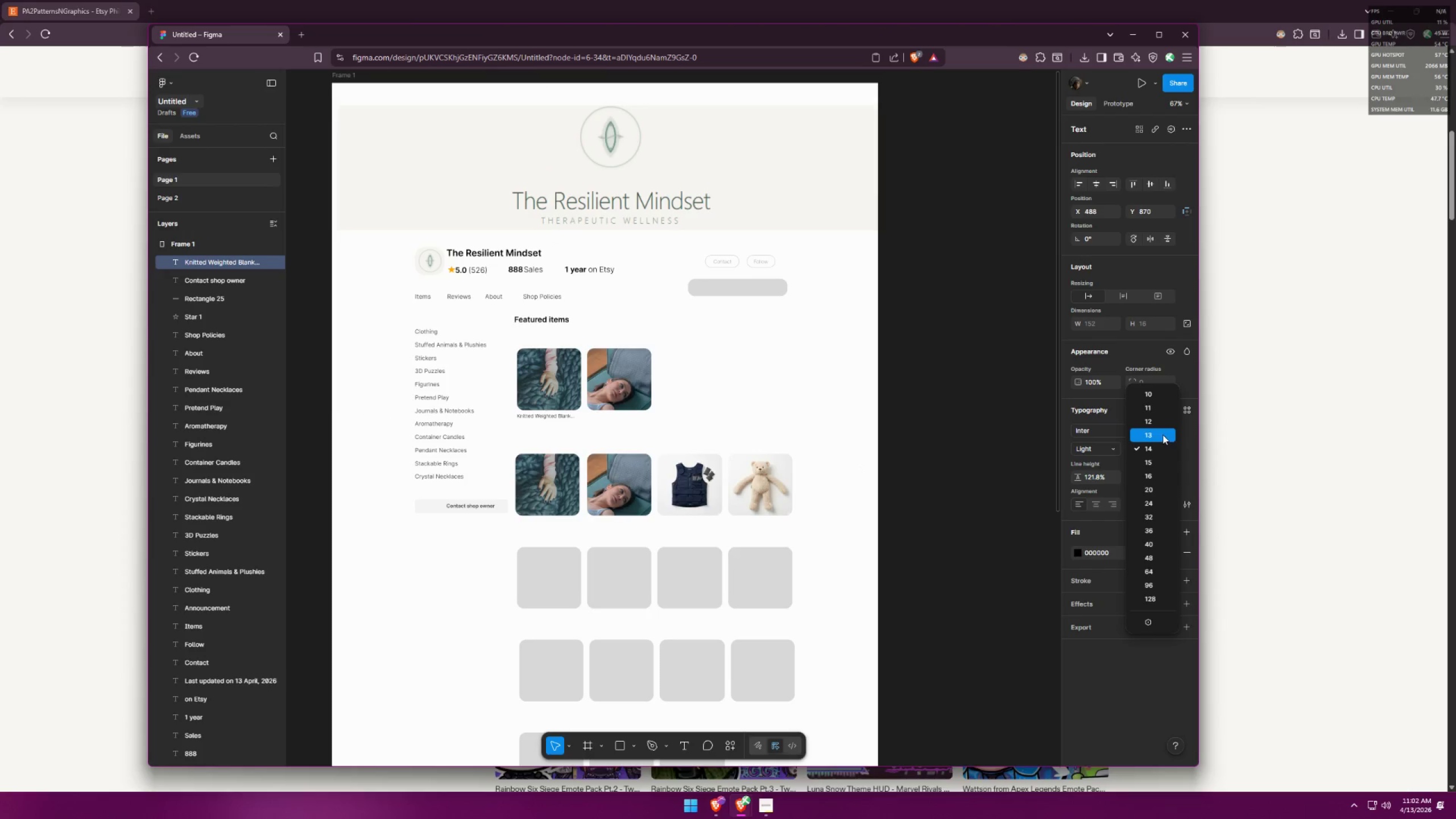 
left_click([1163, 435])
 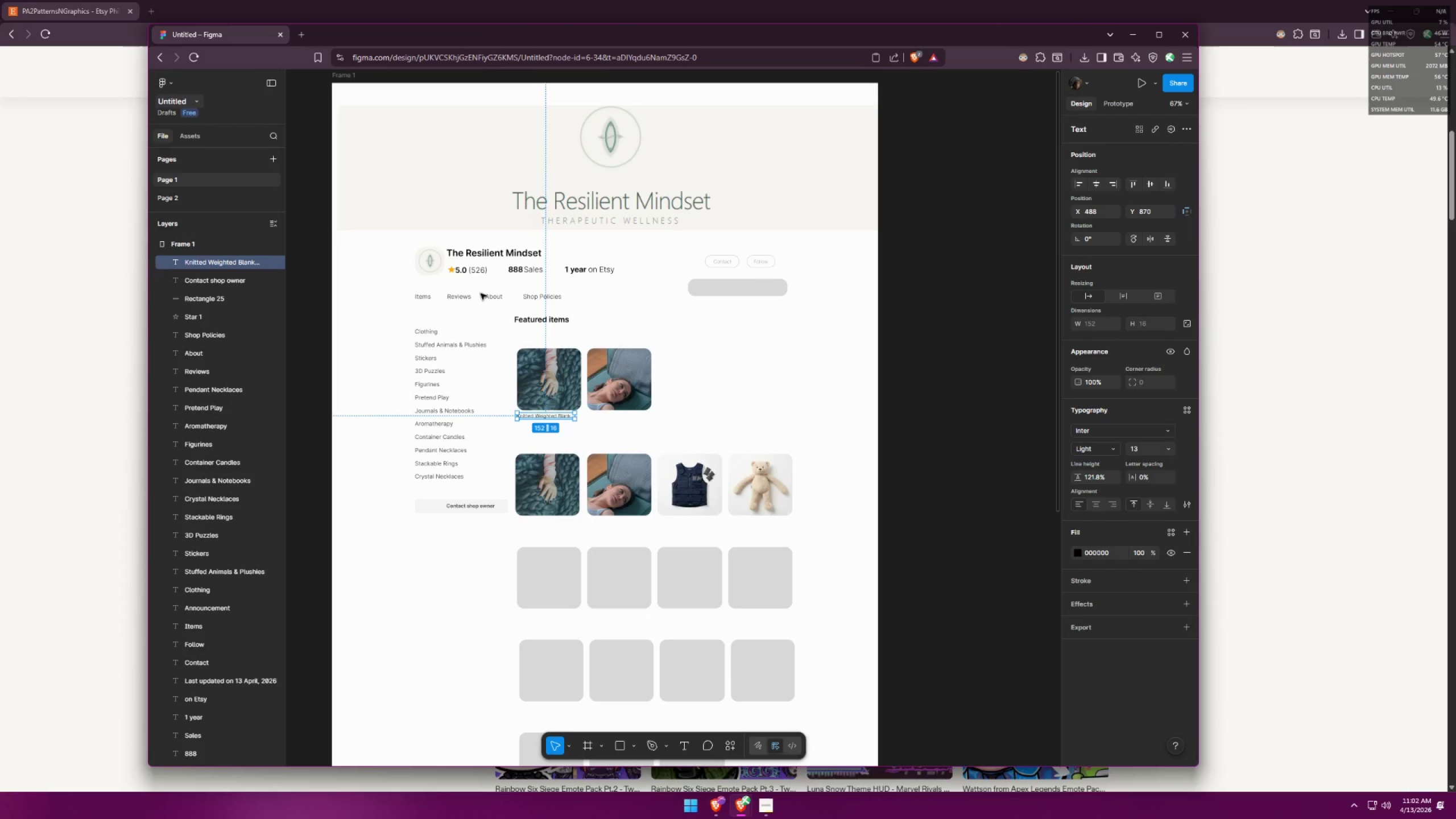 
left_click([732, 415])
 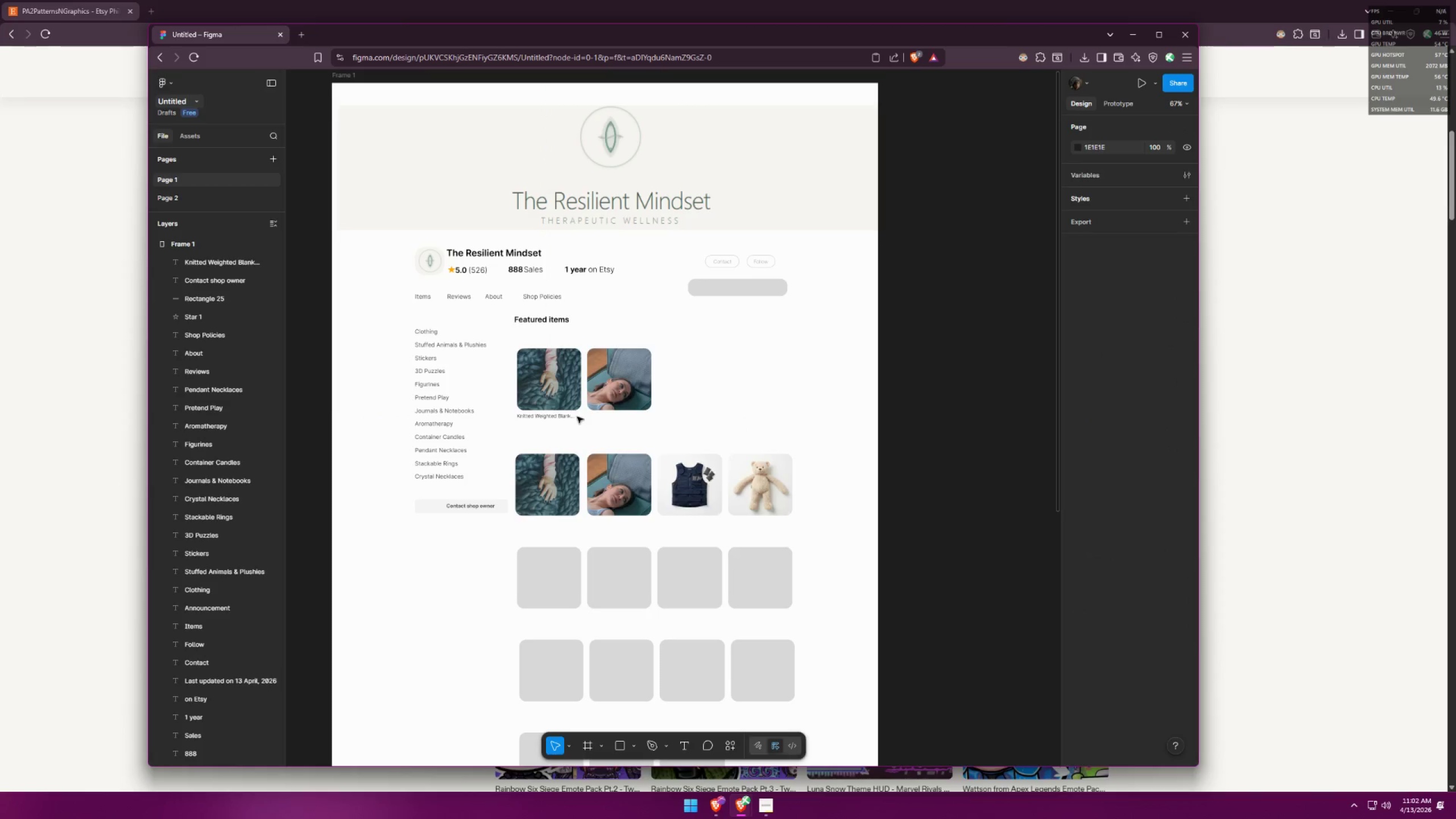 
hold_key(key=ControlLeft, duration=0.6)
 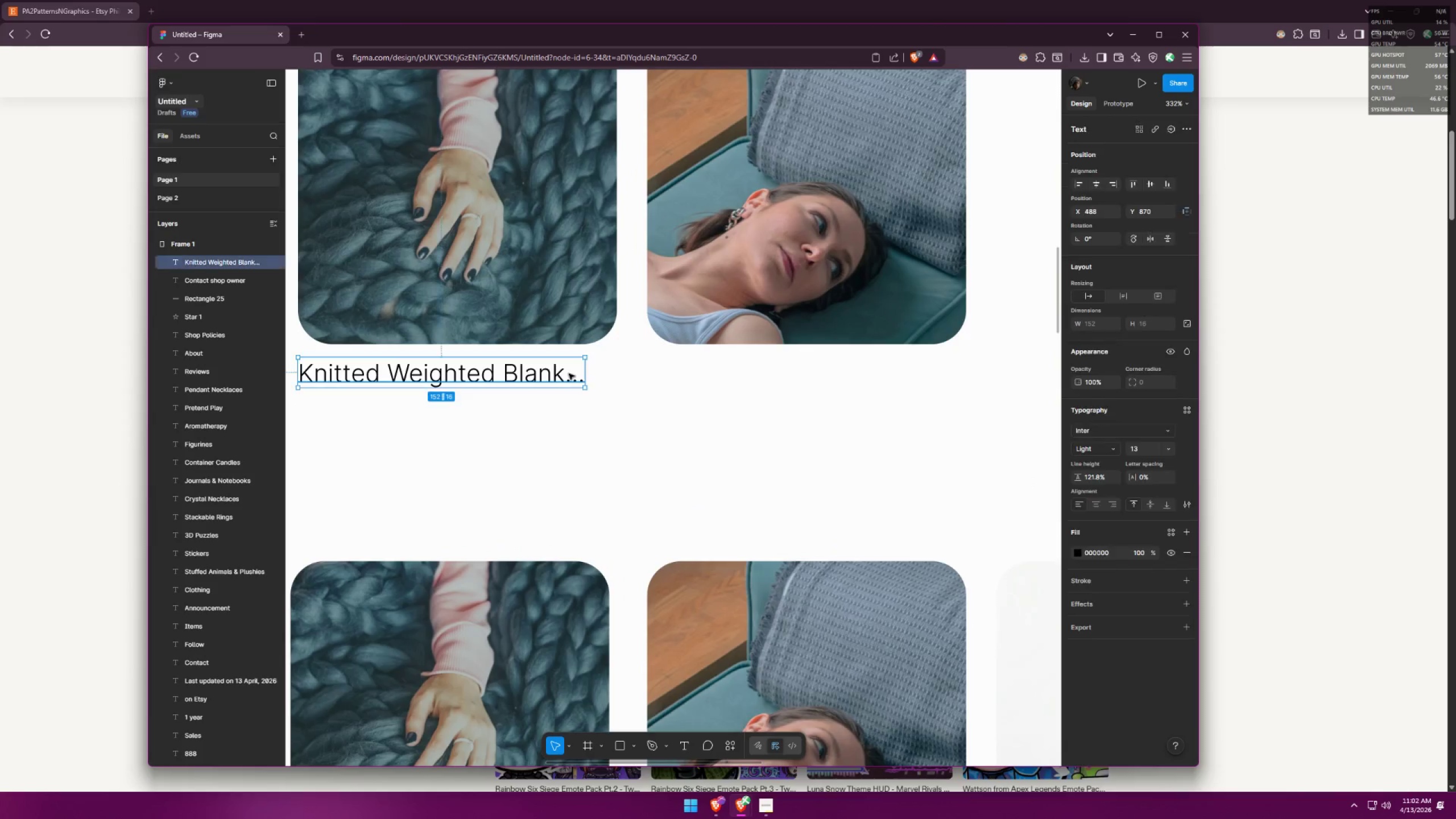 
left_click([569, 374])
 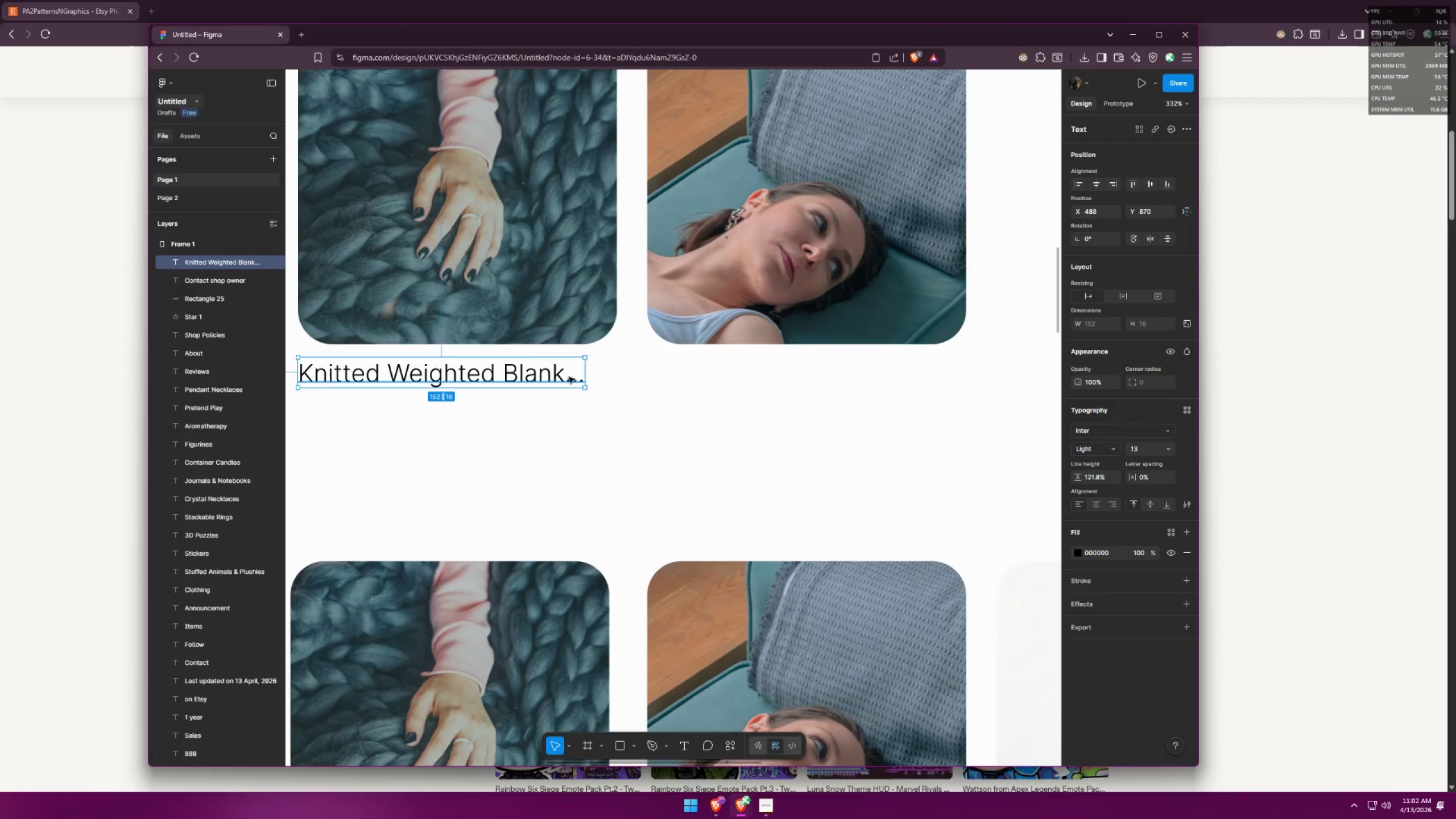 
scroll: coordinate [524, 375], scroll_direction: up, amount: 12.0
 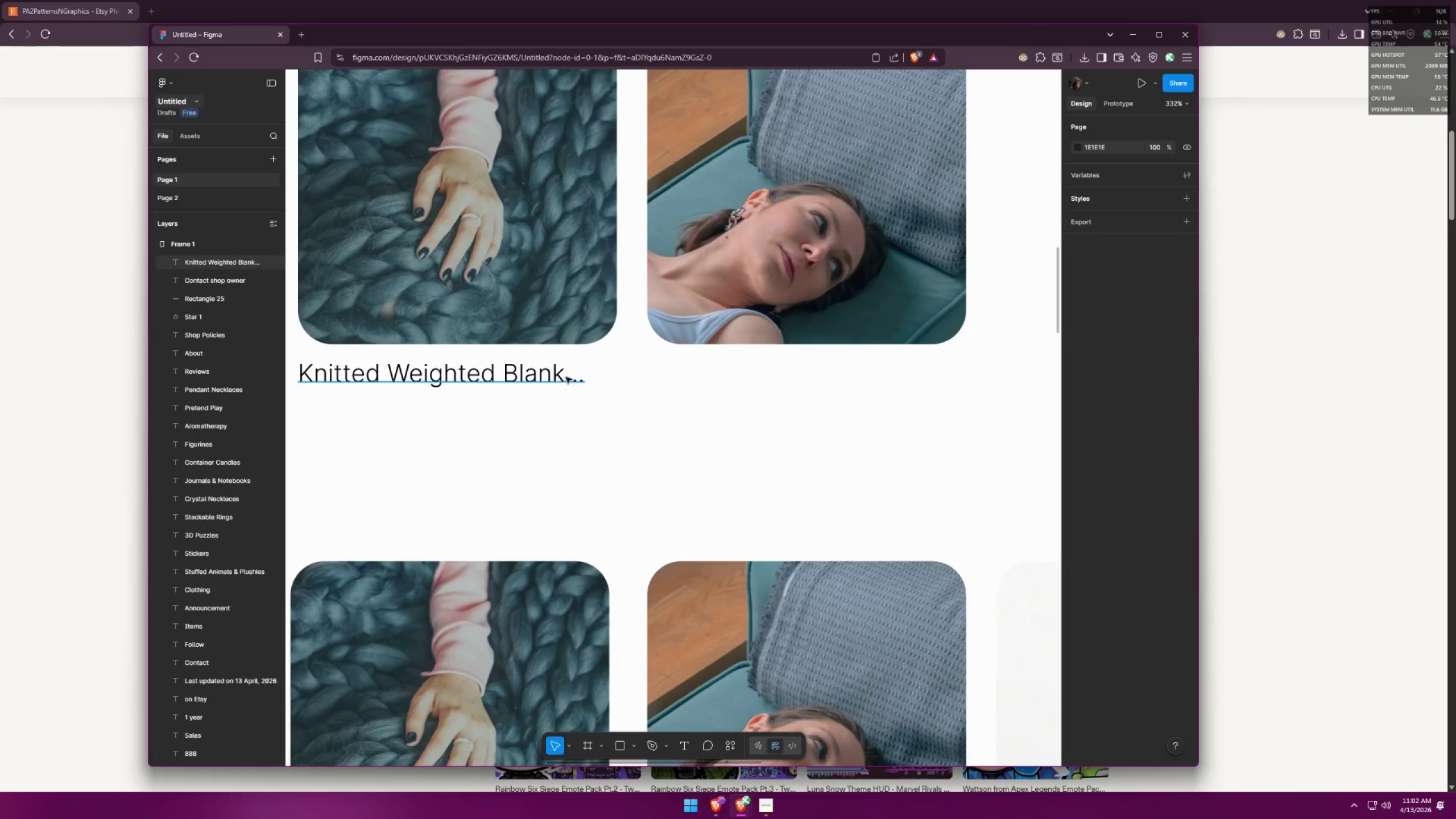 
double_click([566, 380])
 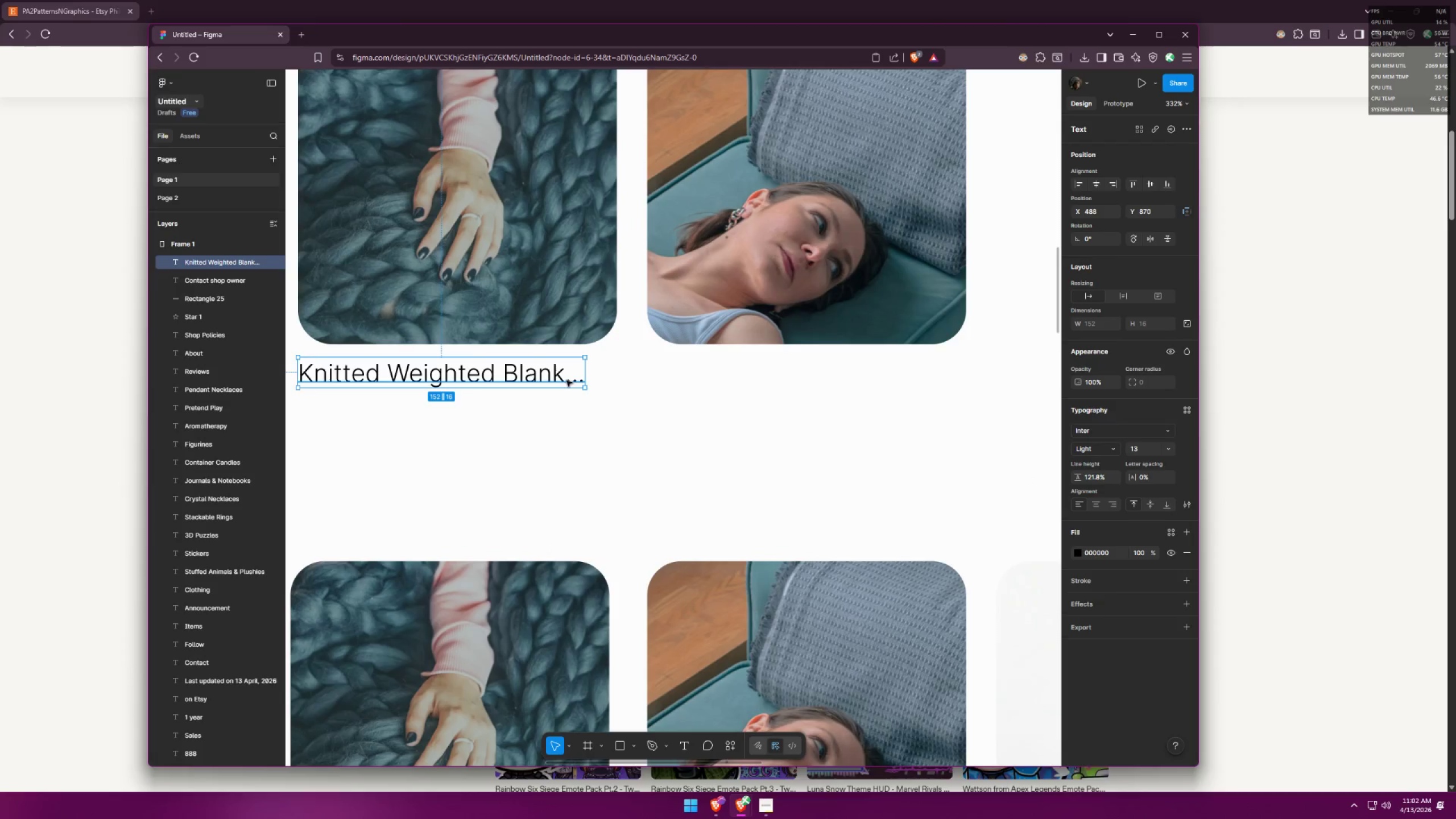 
triple_click([566, 380])
 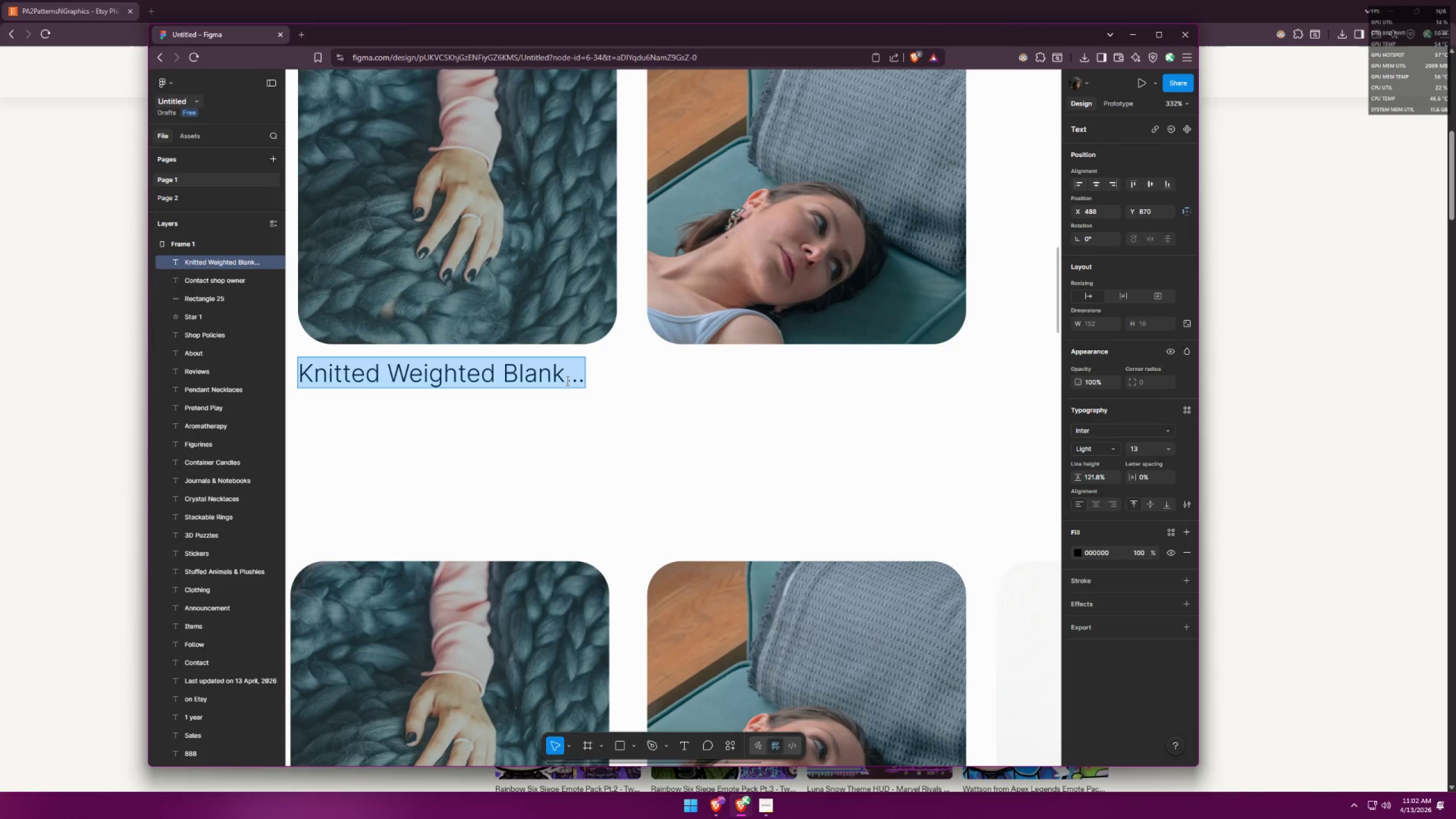 
triple_click([566, 380])
 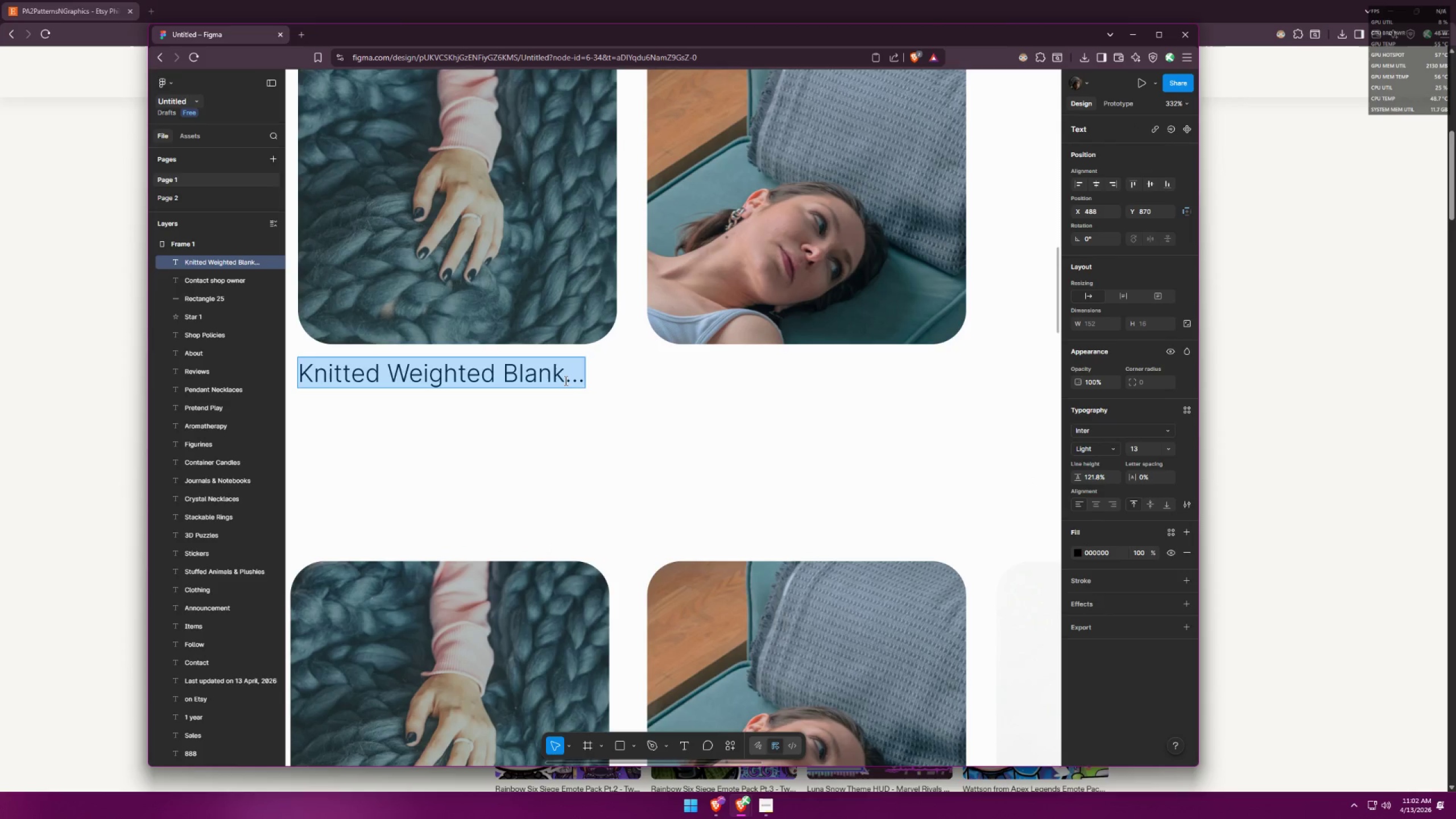 
triple_click([563, 376])
 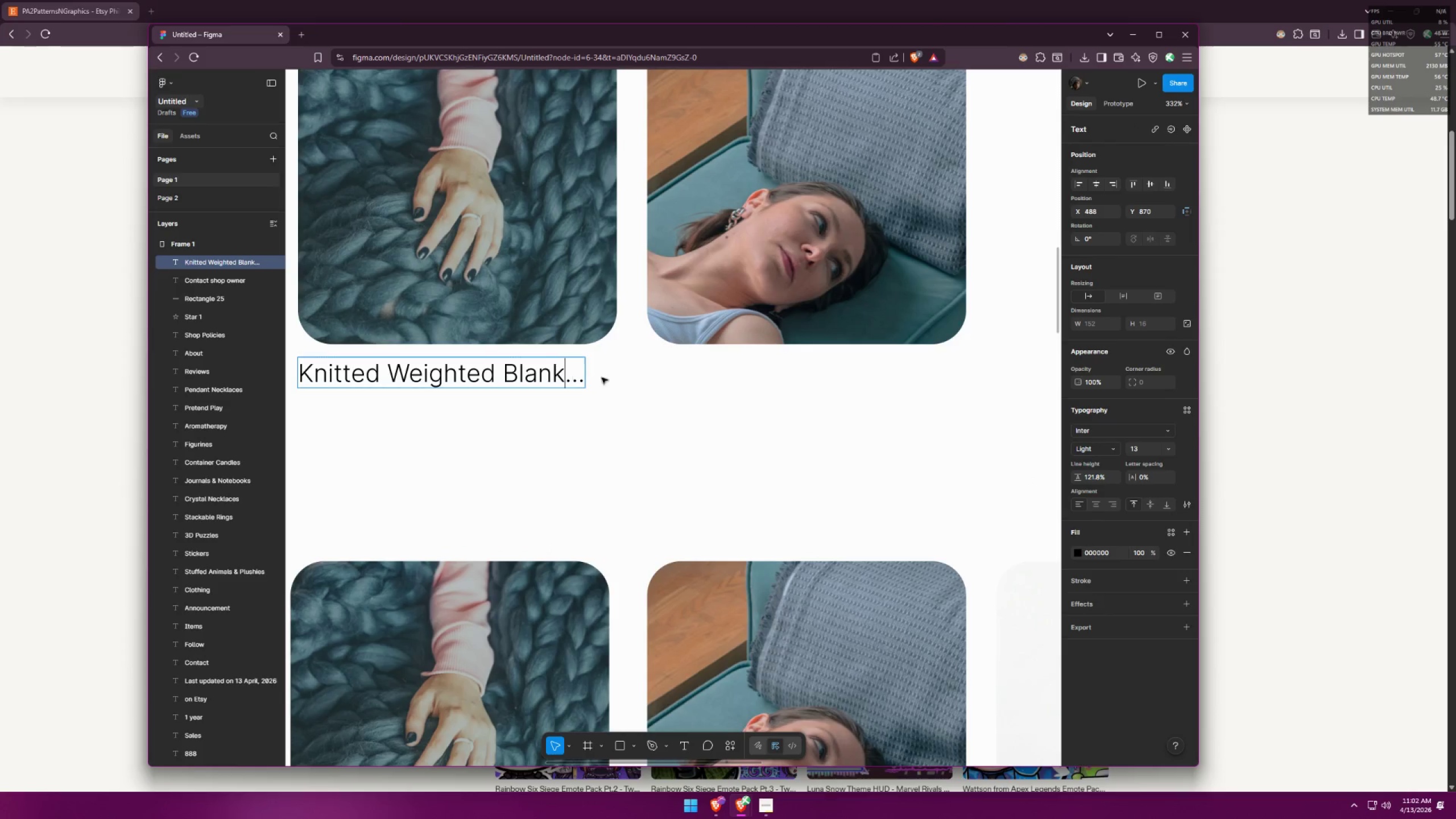 
type(et)
 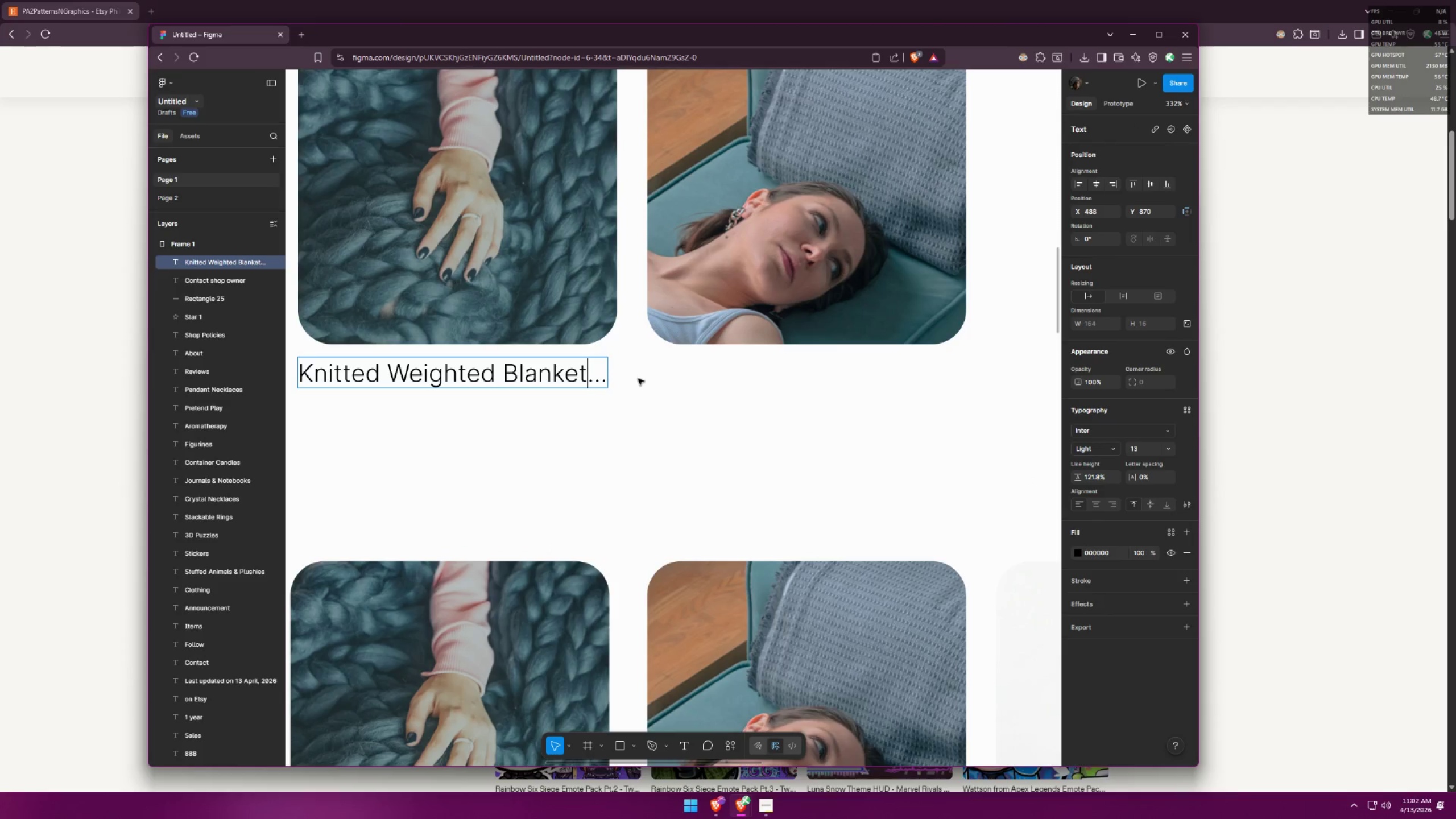 
left_click([638, 379])
 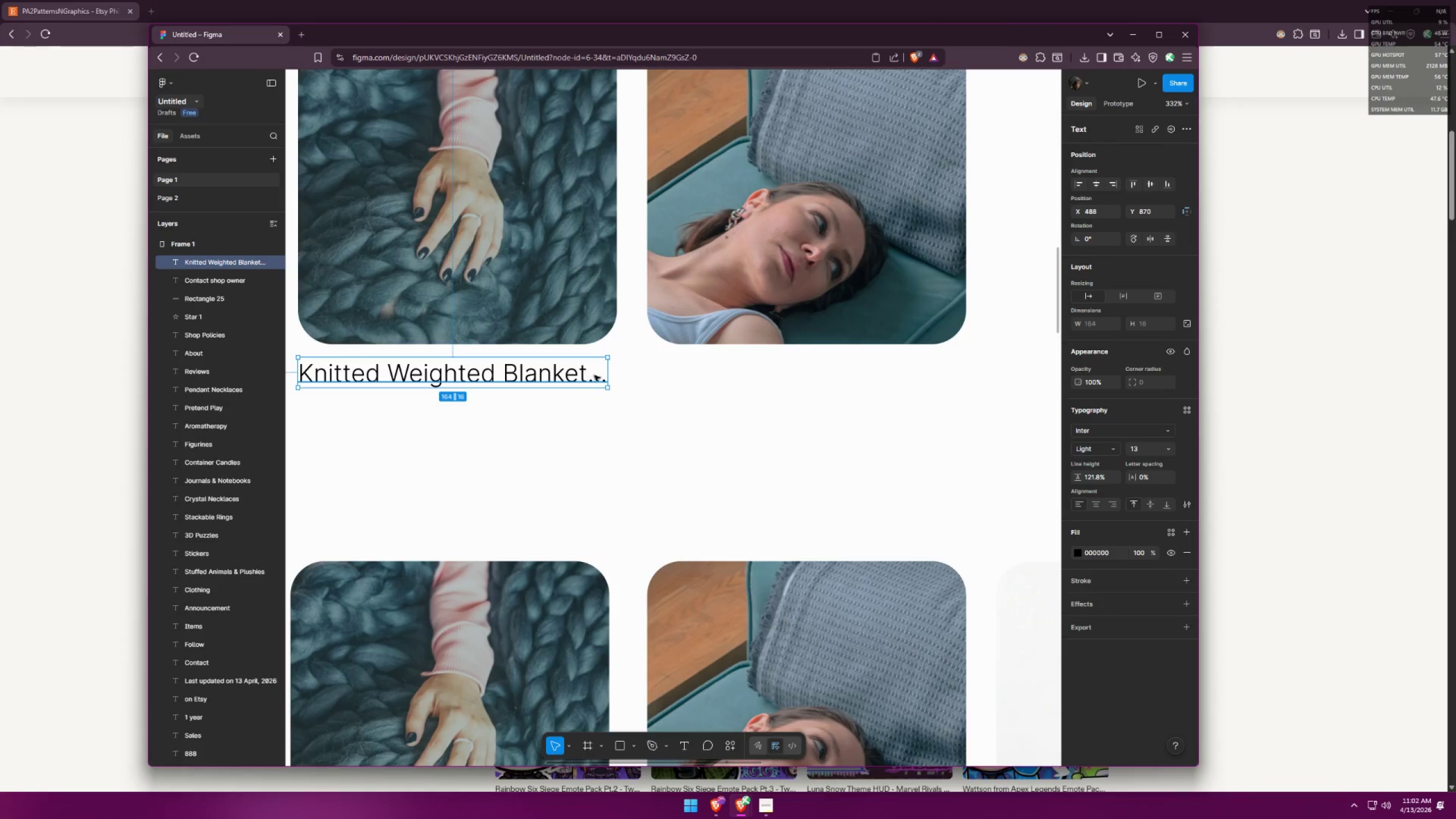 
double_click([586, 379])
 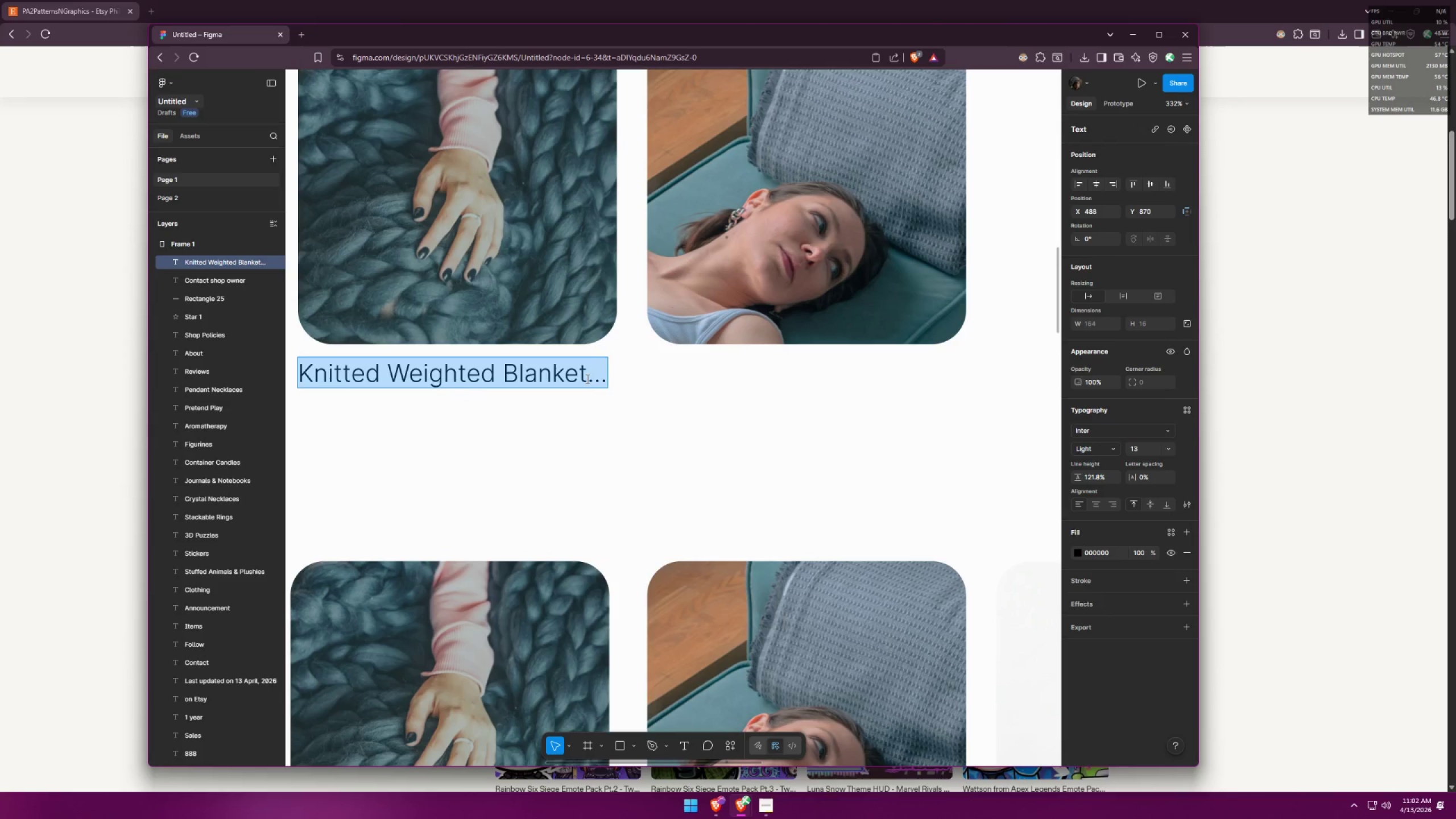 
triple_click([586, 379])
 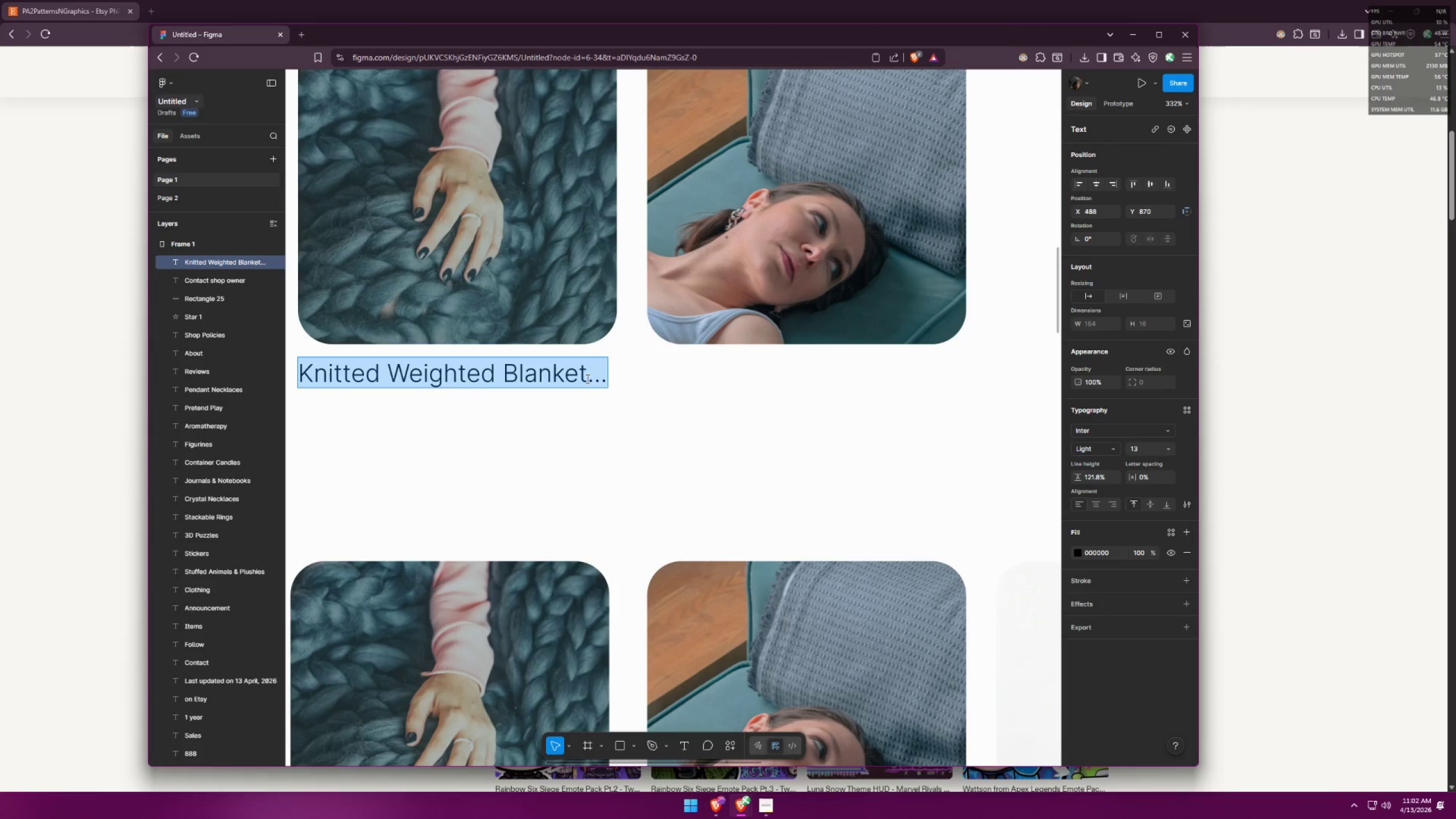 
triple_click([572, 376])
 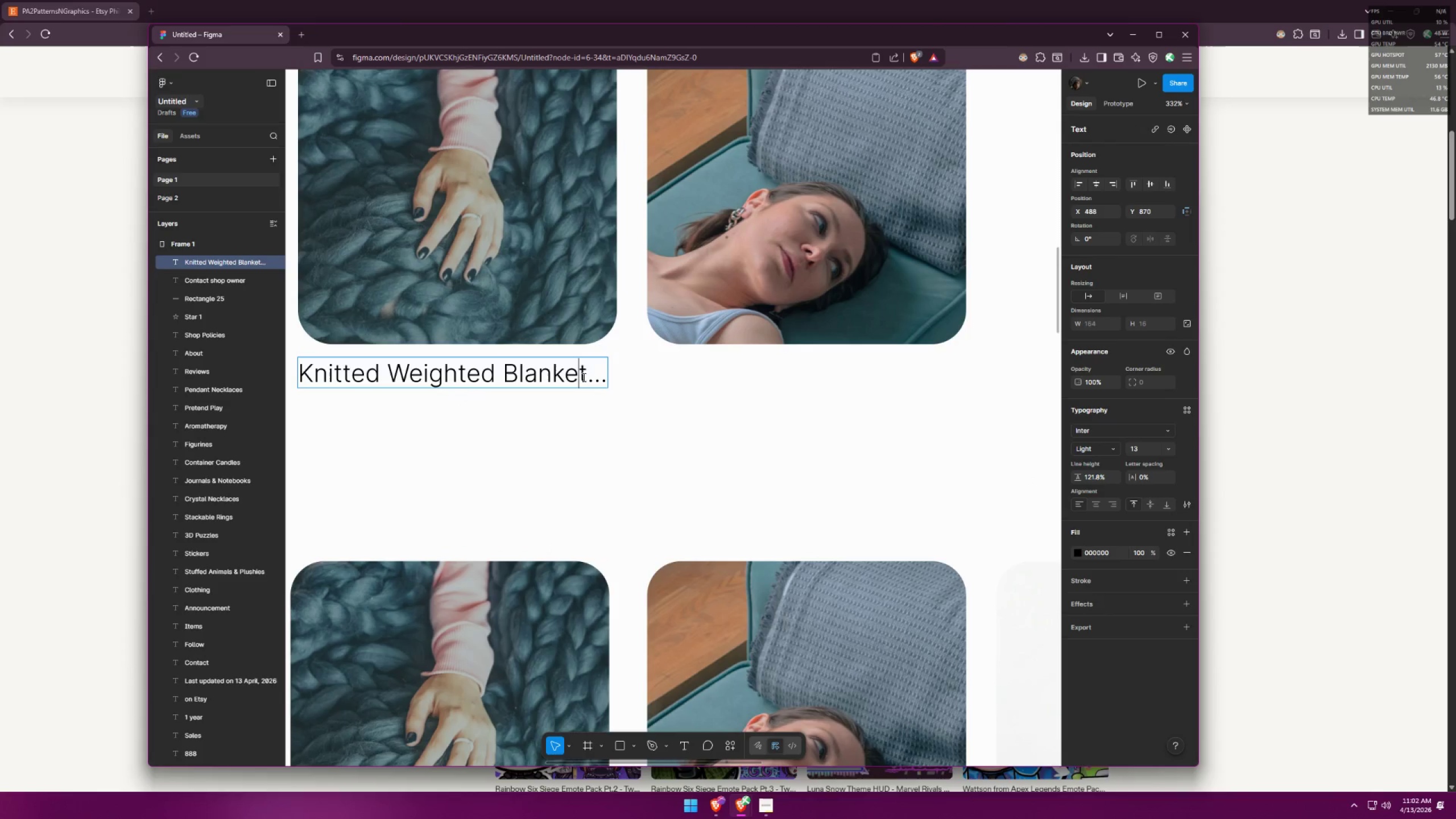 
triple_click([584, 377])
 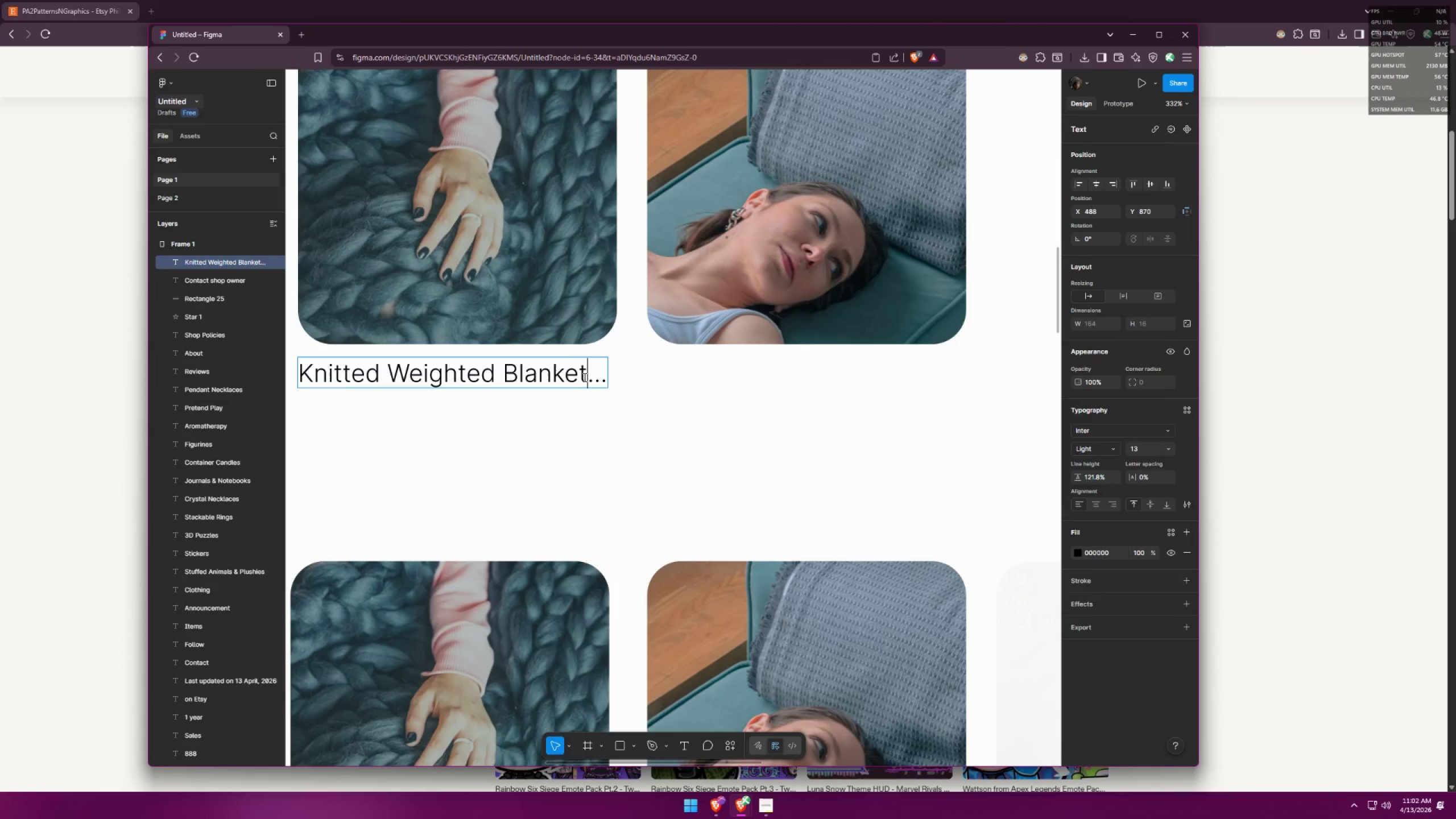 
key(Space)
 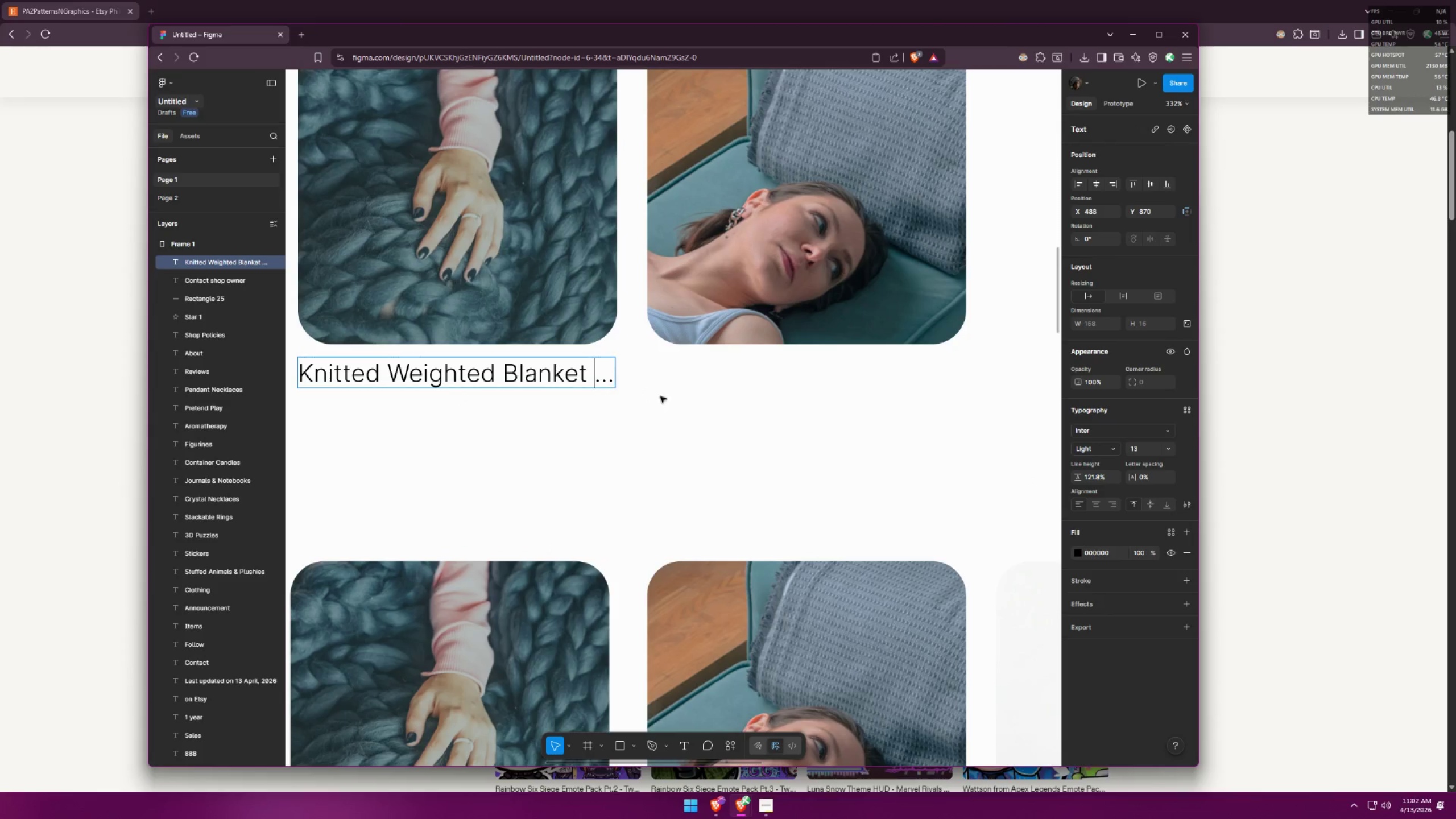 
left_click([660, 397])
 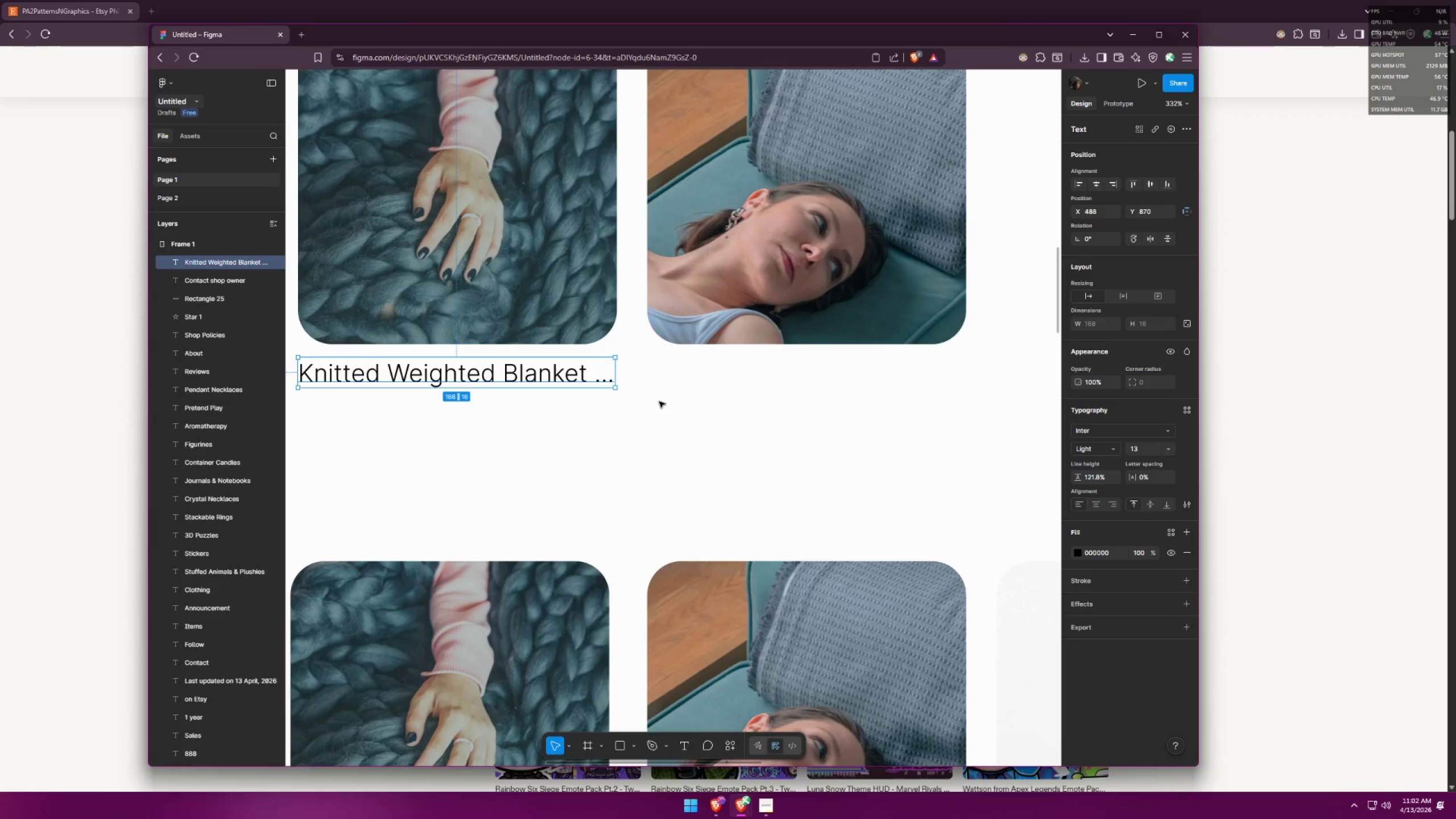 
key(Alt+AltLeft)
 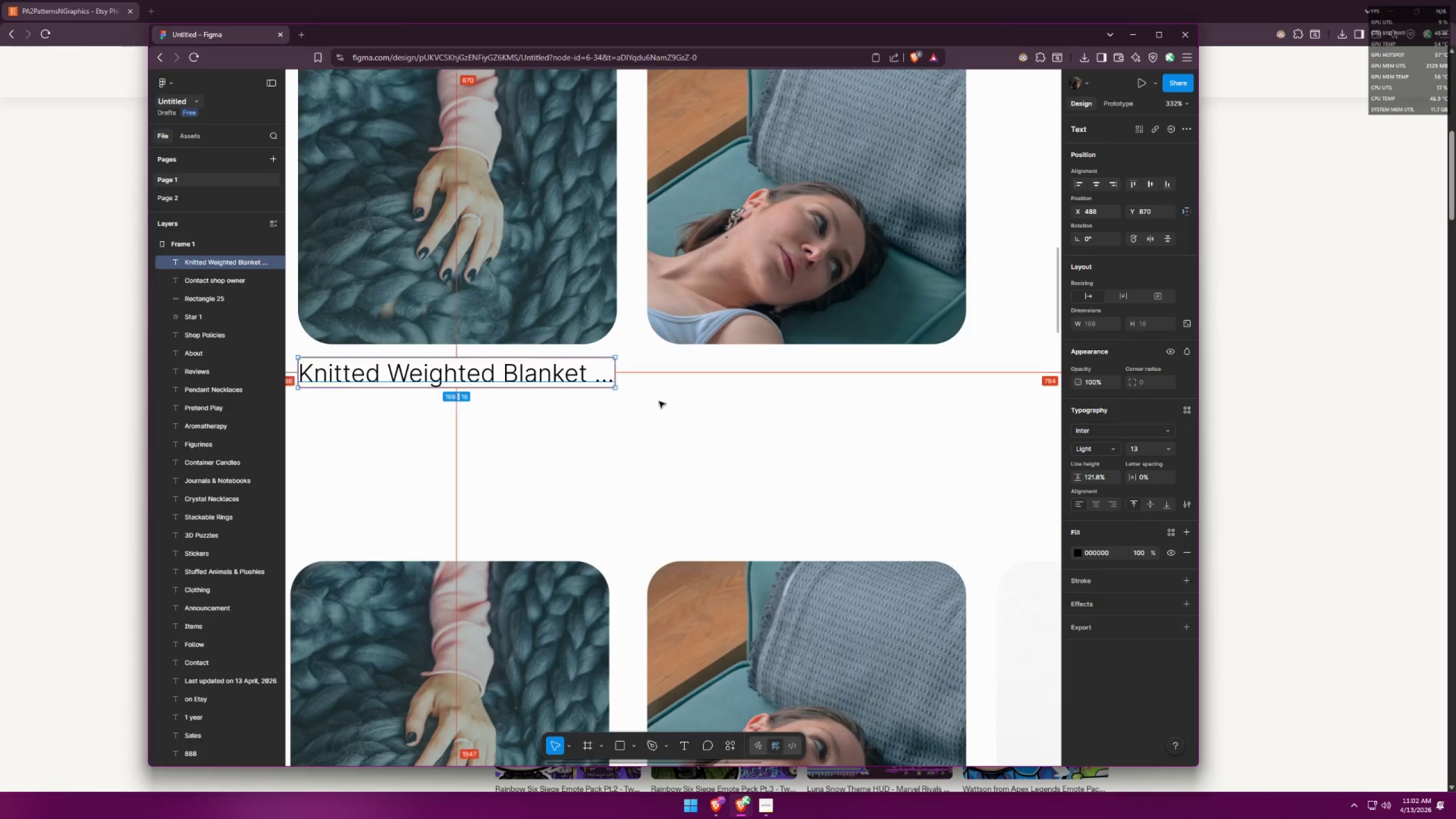 
key(Alt+Tab)
 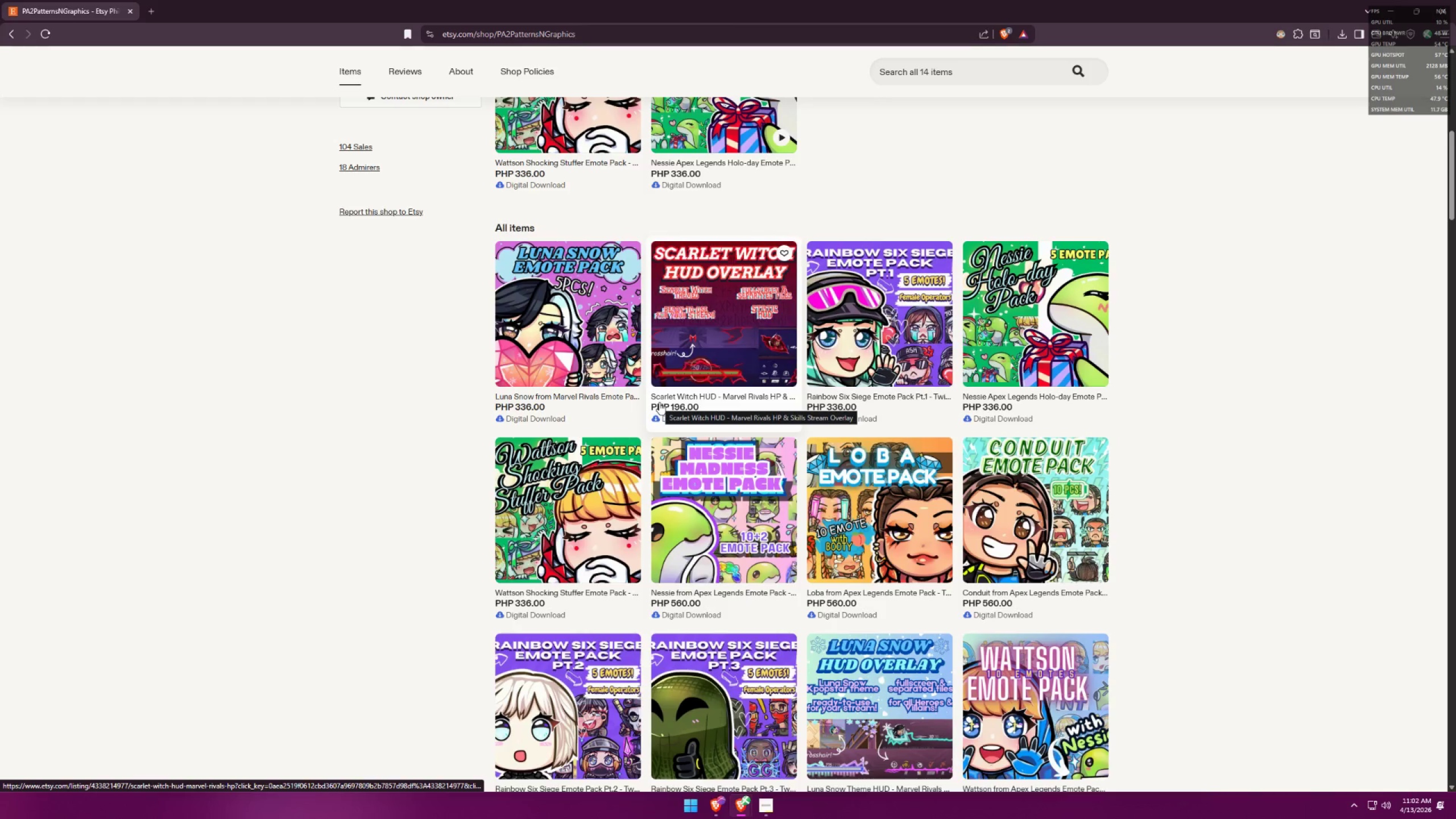 
key(Alt+AltLeft)
 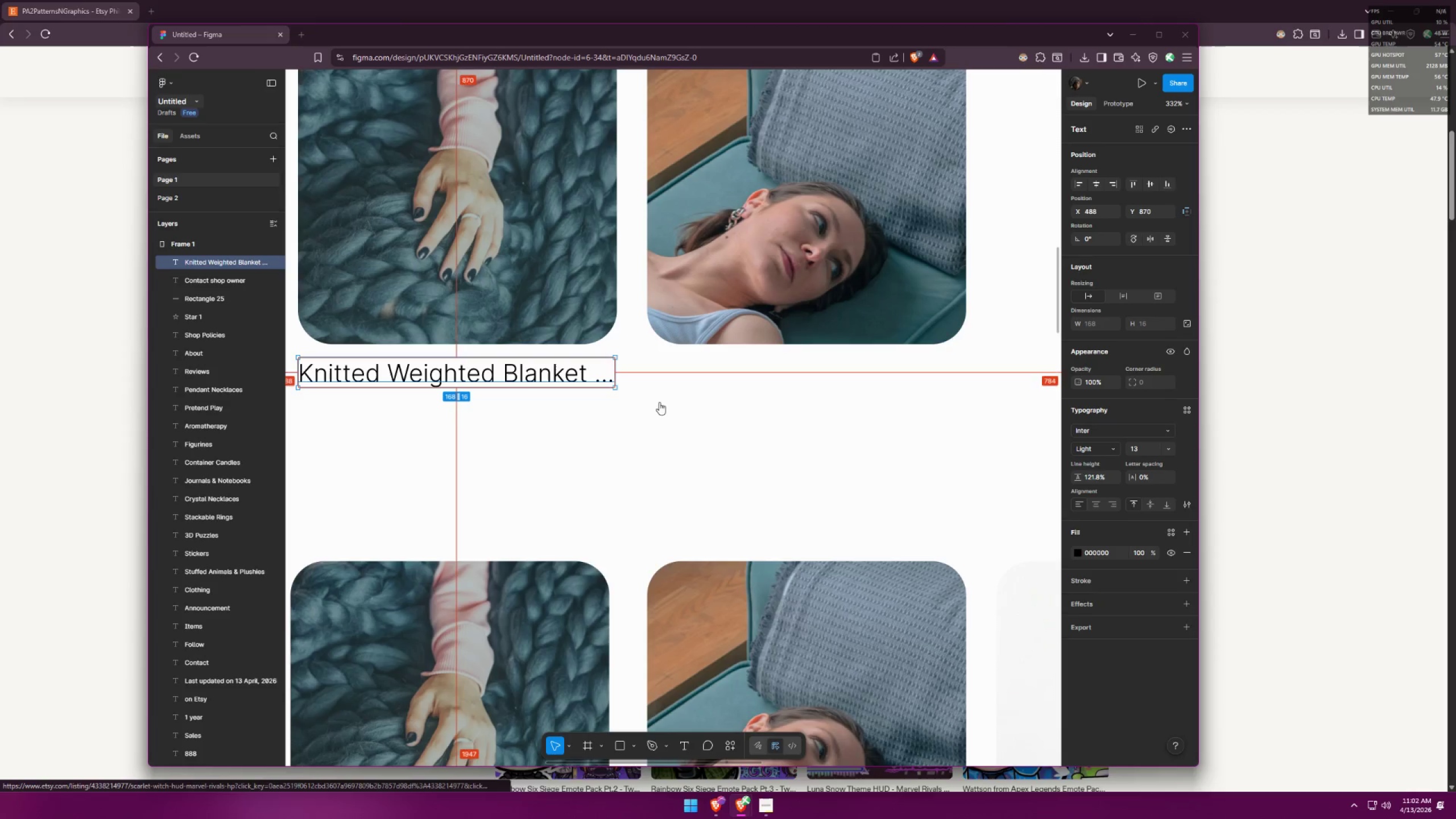 
key(Alt+Tab)
 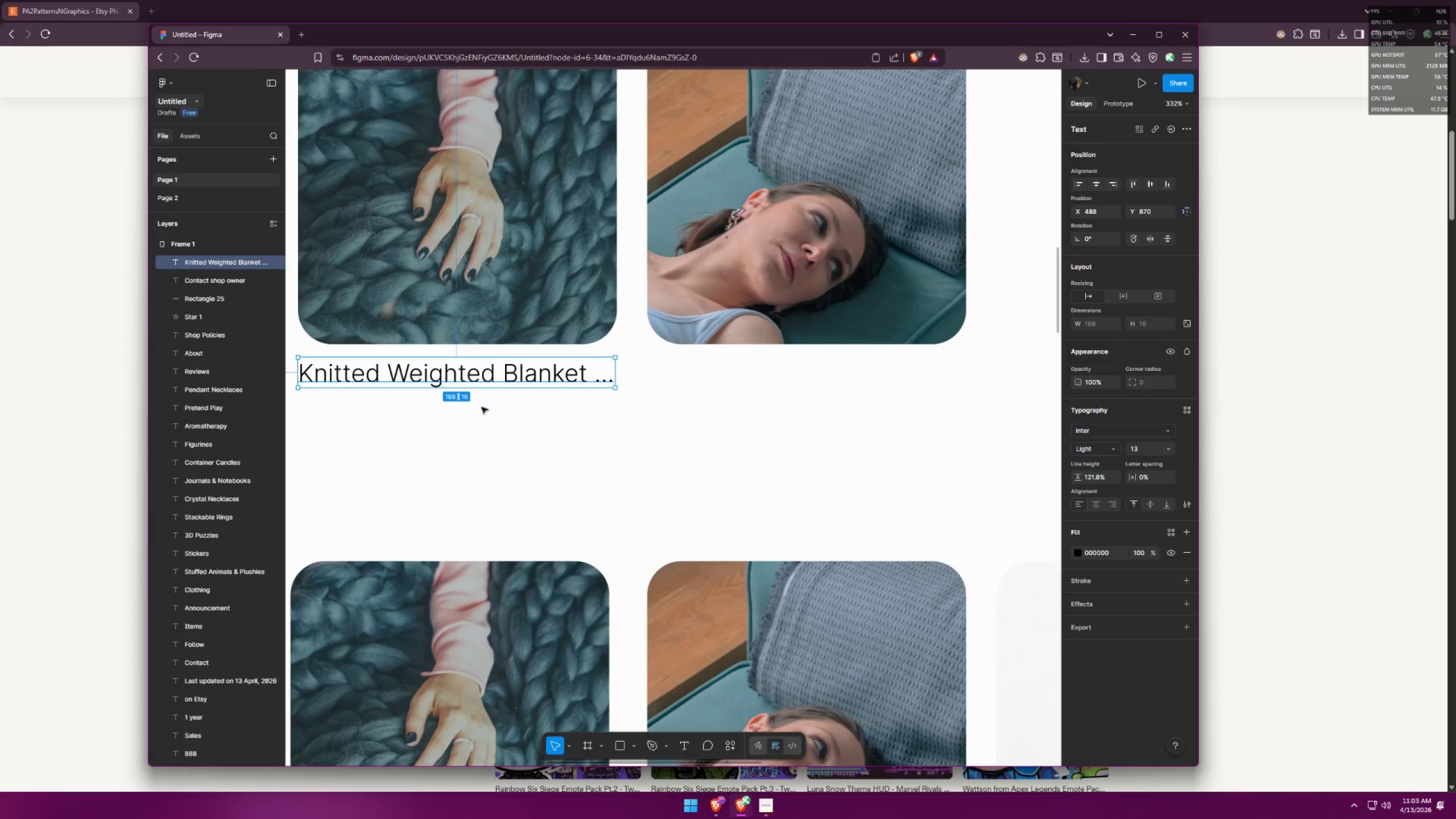 
key(Alt+AltLeft)
 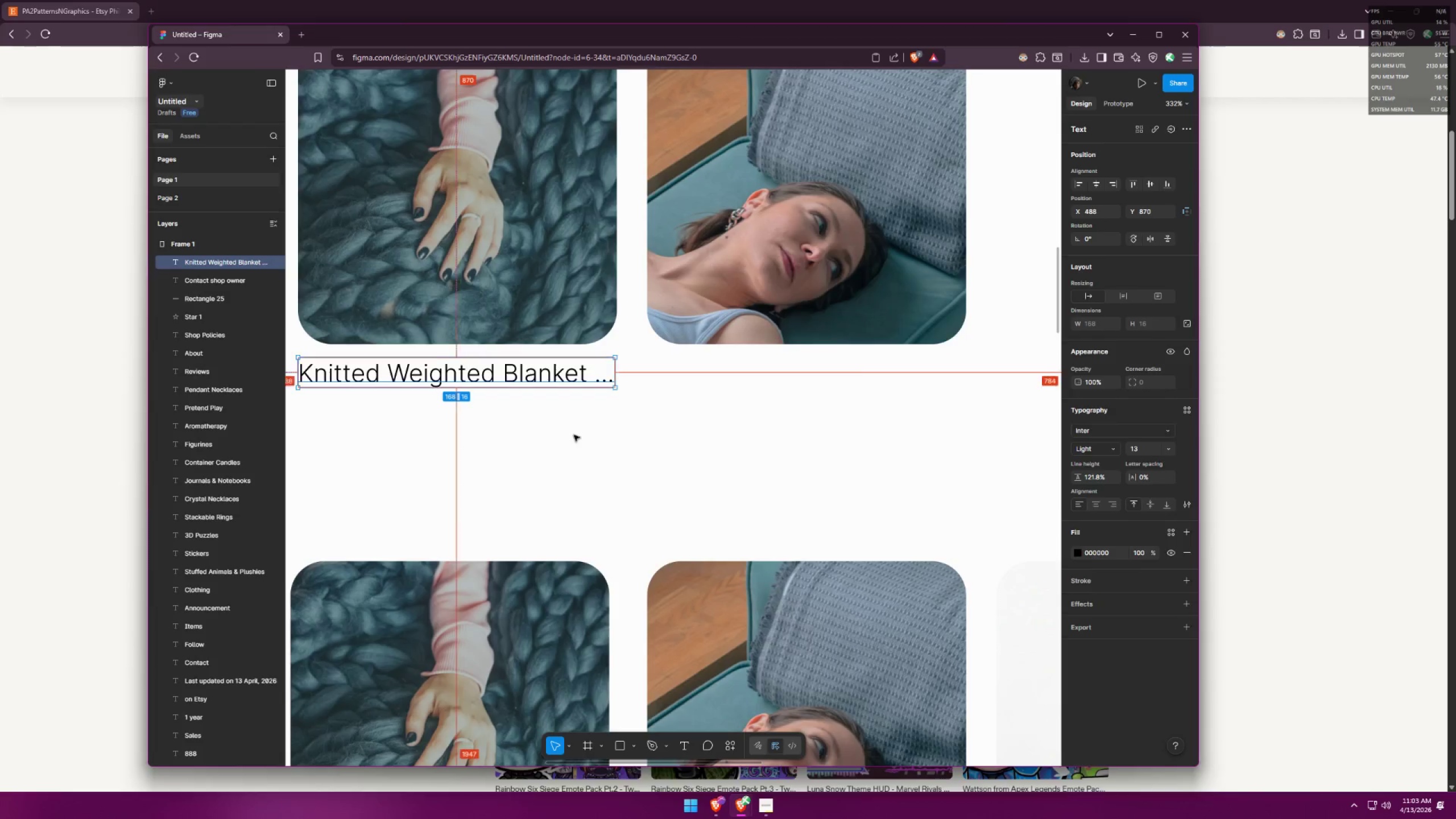 
key(Alt+Tab)
 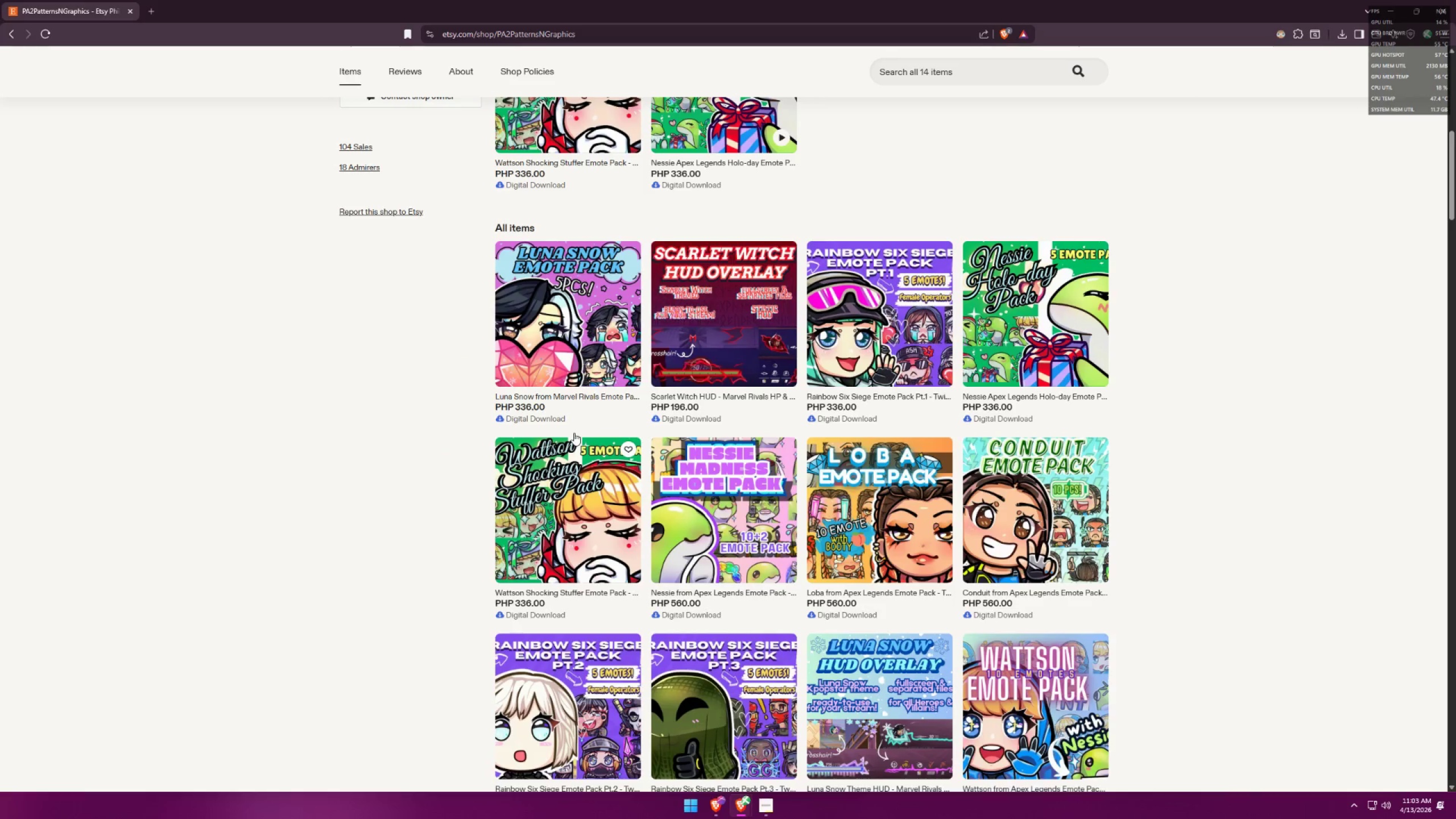 
key(Alt+AltLeft)
 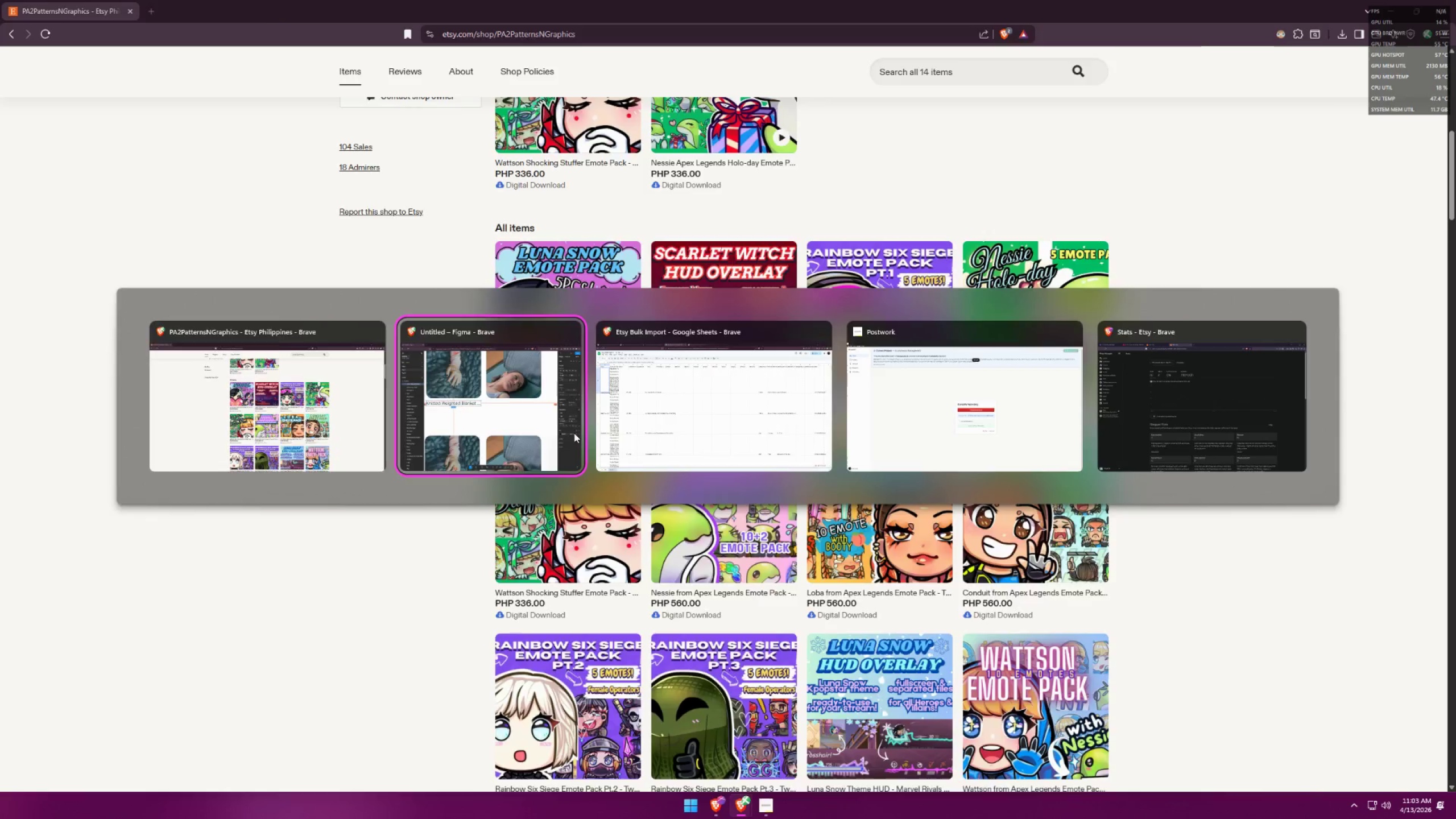 
key(Alt+Tab)
 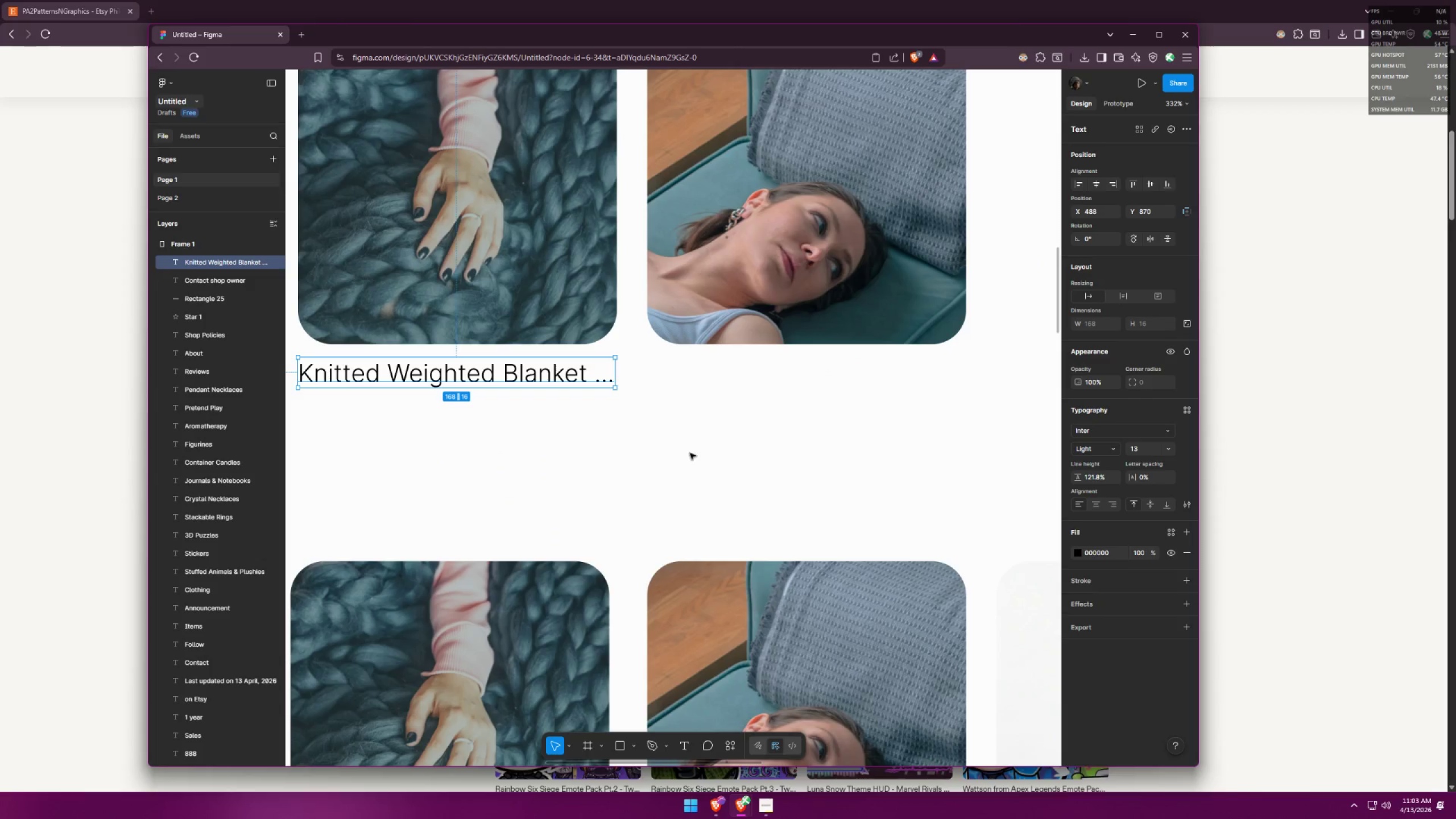 
left_click([730, 457])
 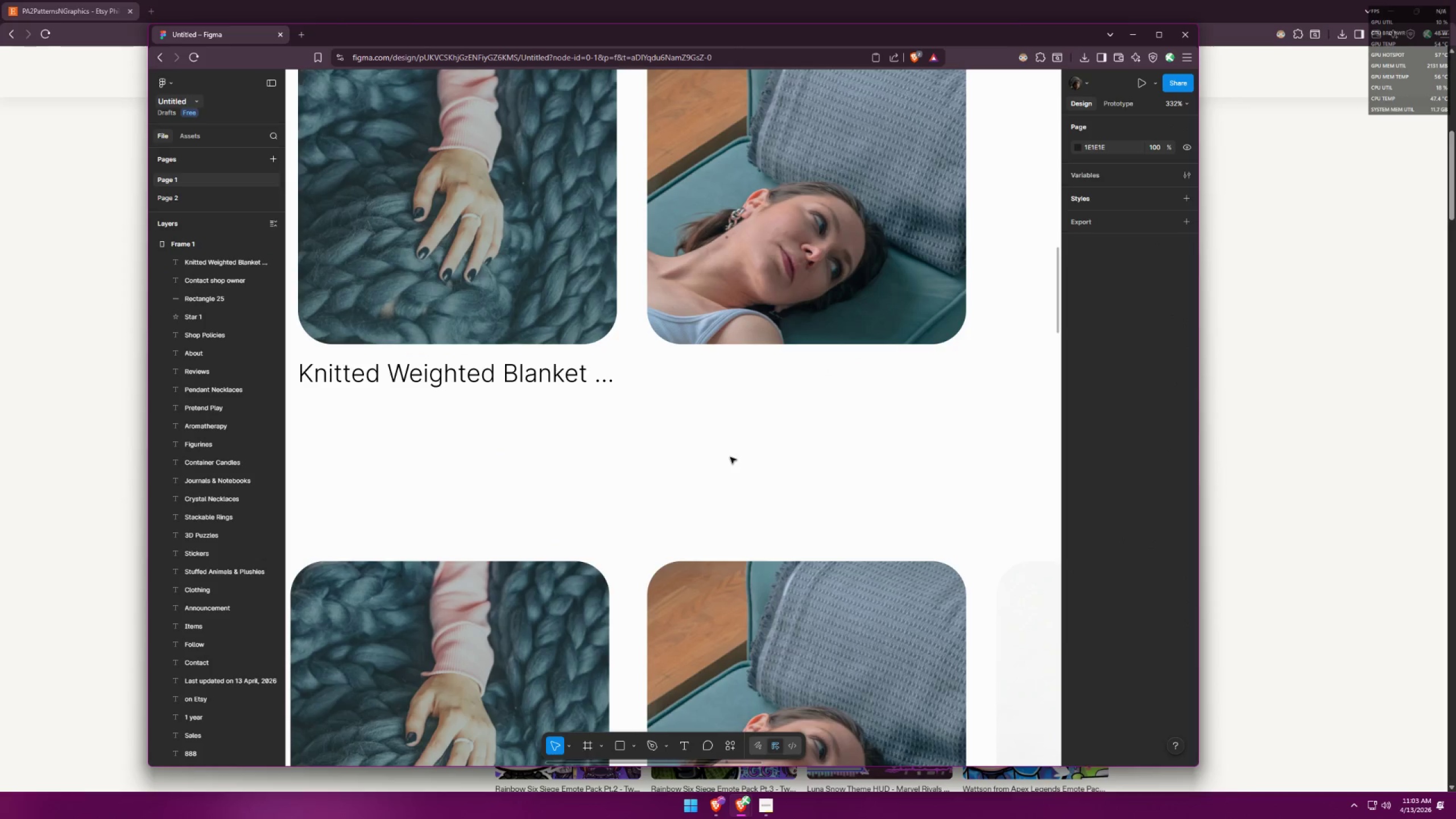 
hold_key(key=ControlLeft, duration=0.97)
scroll: coordinate [695, 405], scroll_direction: down, amount: 10.0
 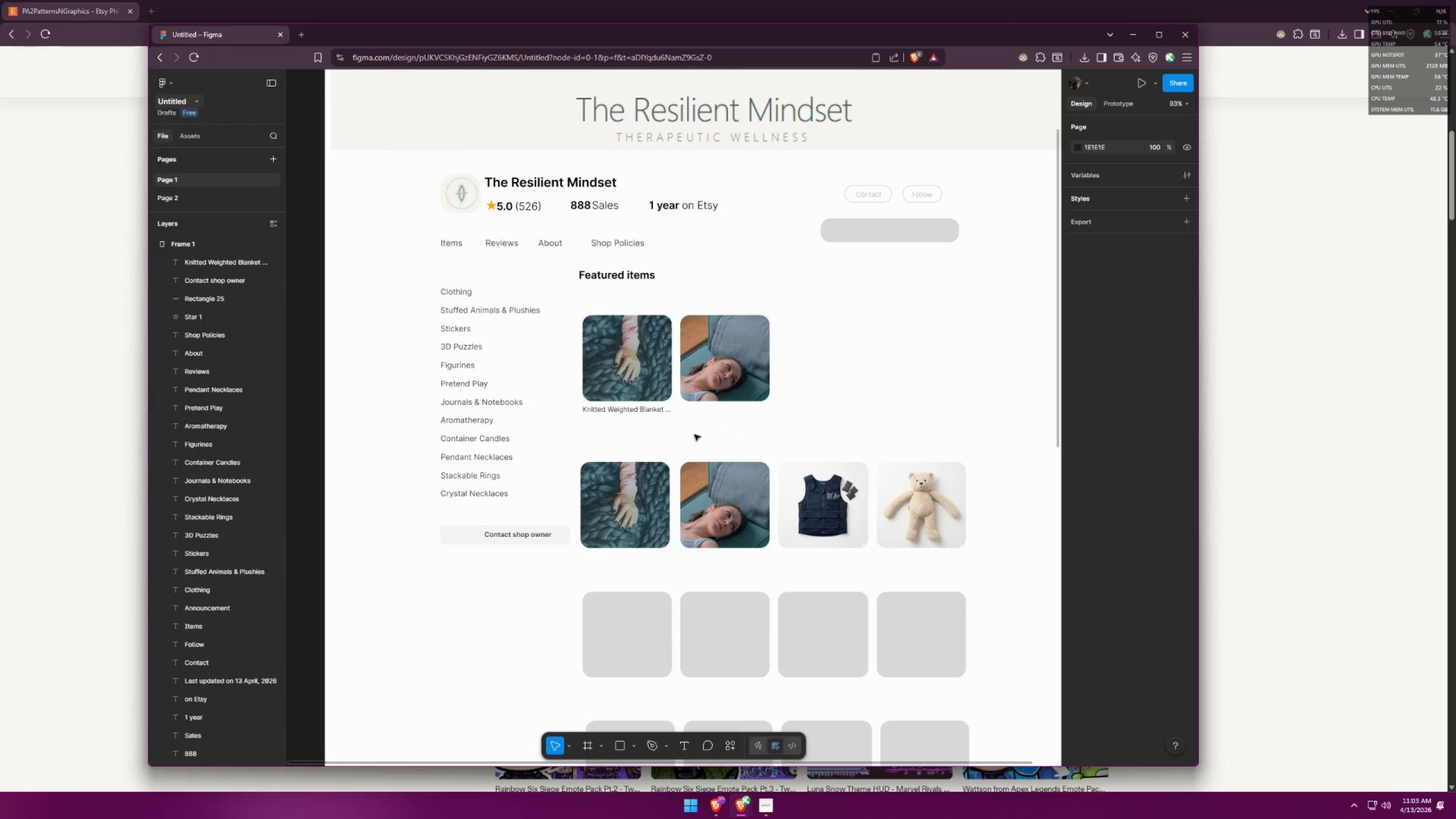 
hold_key(key=ShiftLeft, duration=1.24)
left_click_drag(start_coordinate=[638, 412], to_coordinate=[640, 421])
 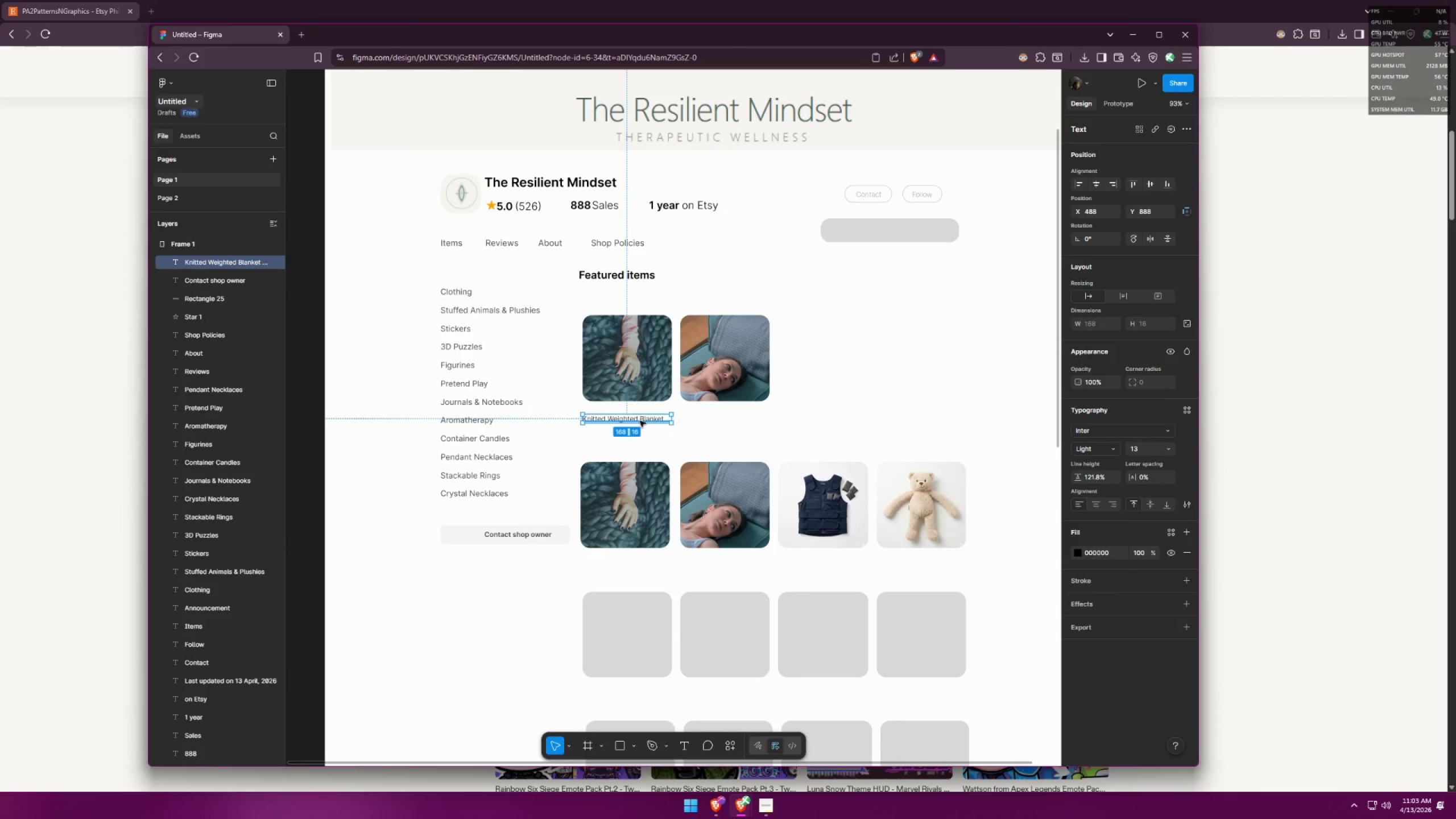 
key(Control+ControlLeft)
 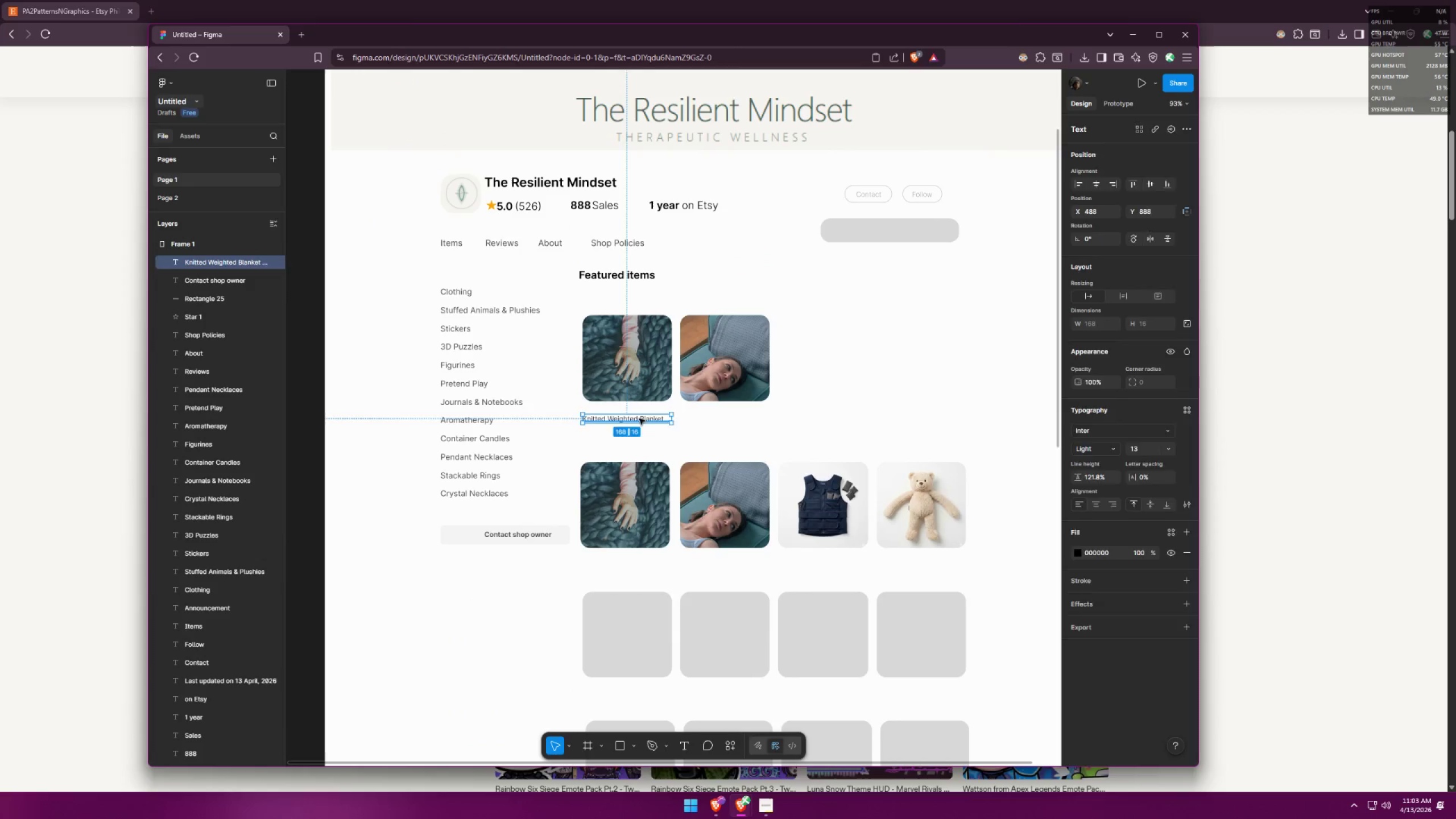 
key(Control+Z)
 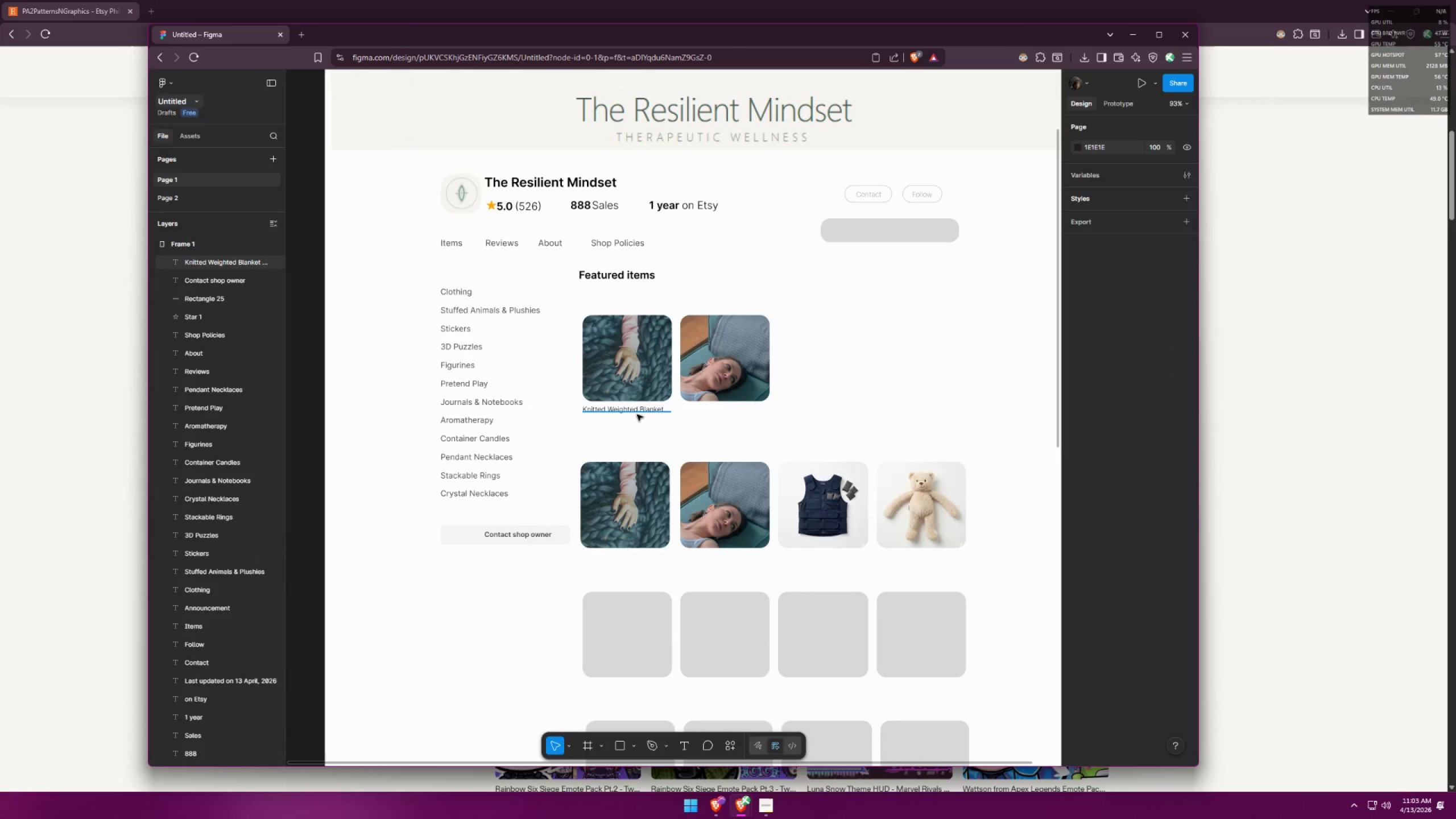 
hold_key(key=ShiftLeft, duration=3.07)
left_click_drag(start_coordinate=[639, 409], to_coordinate=[617, 556])
 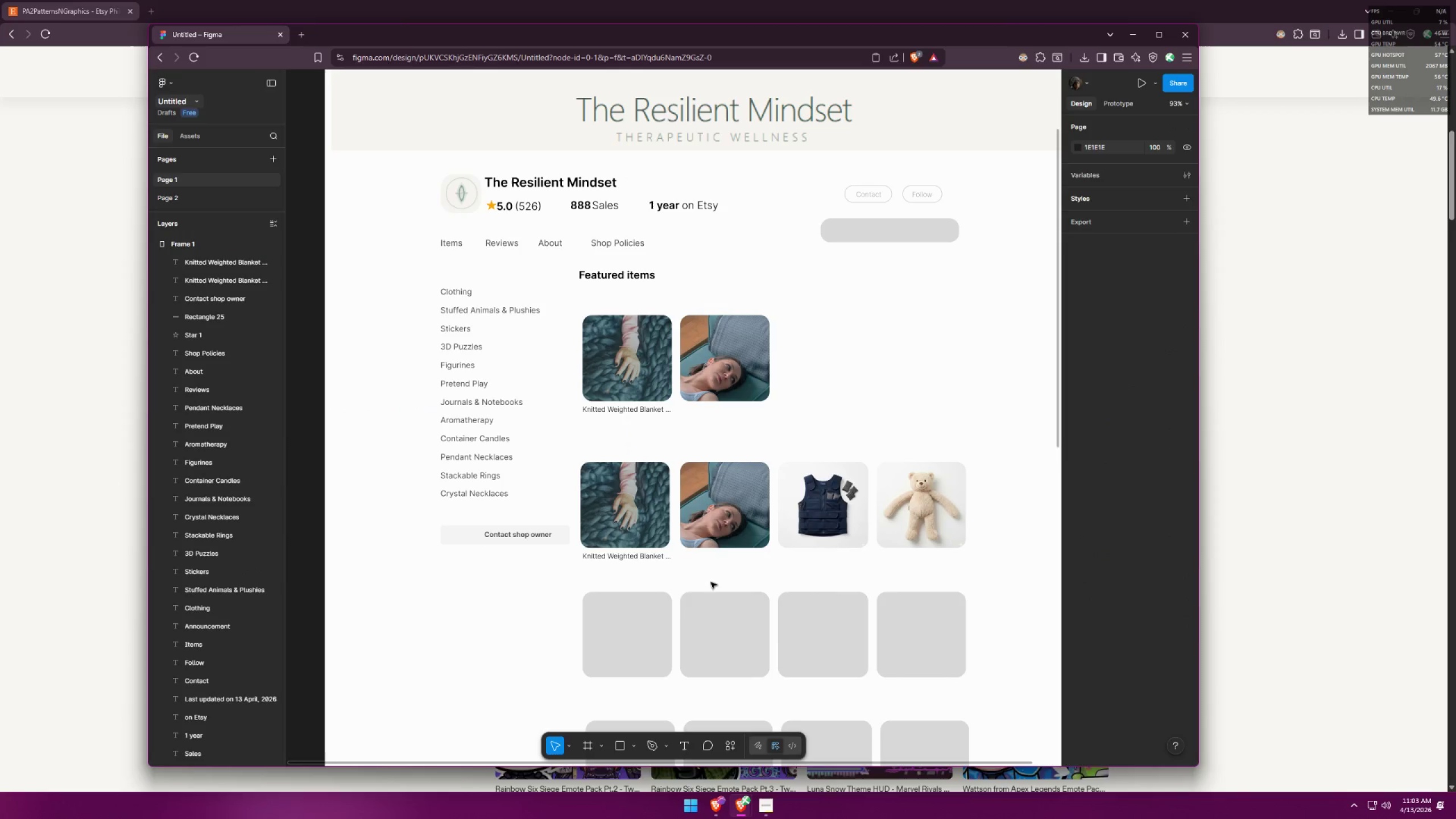 
hold_key(key=AltLeft, duration=1.5)
 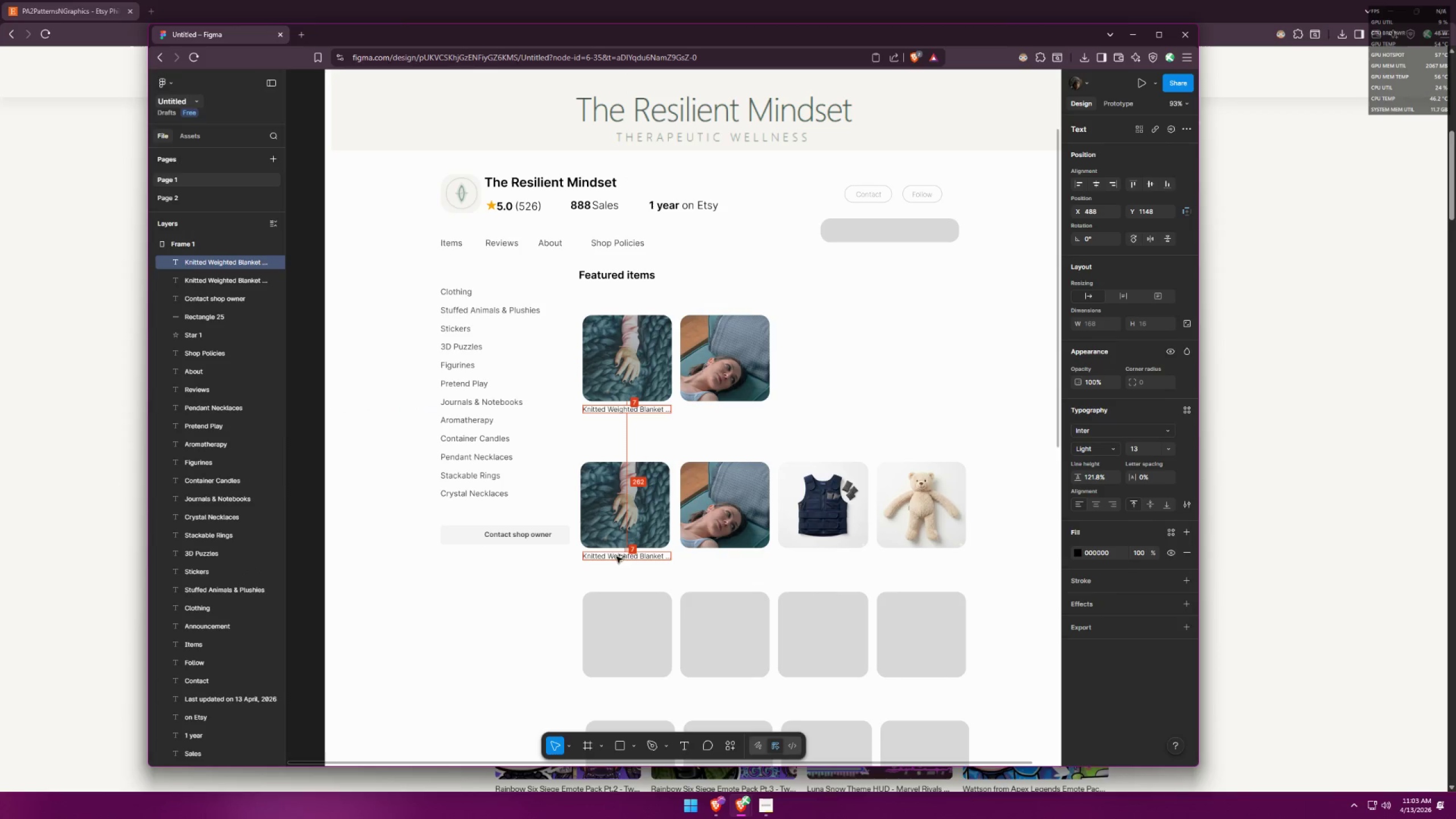 
hold_key(key=AltLeft, duration=1.1)
 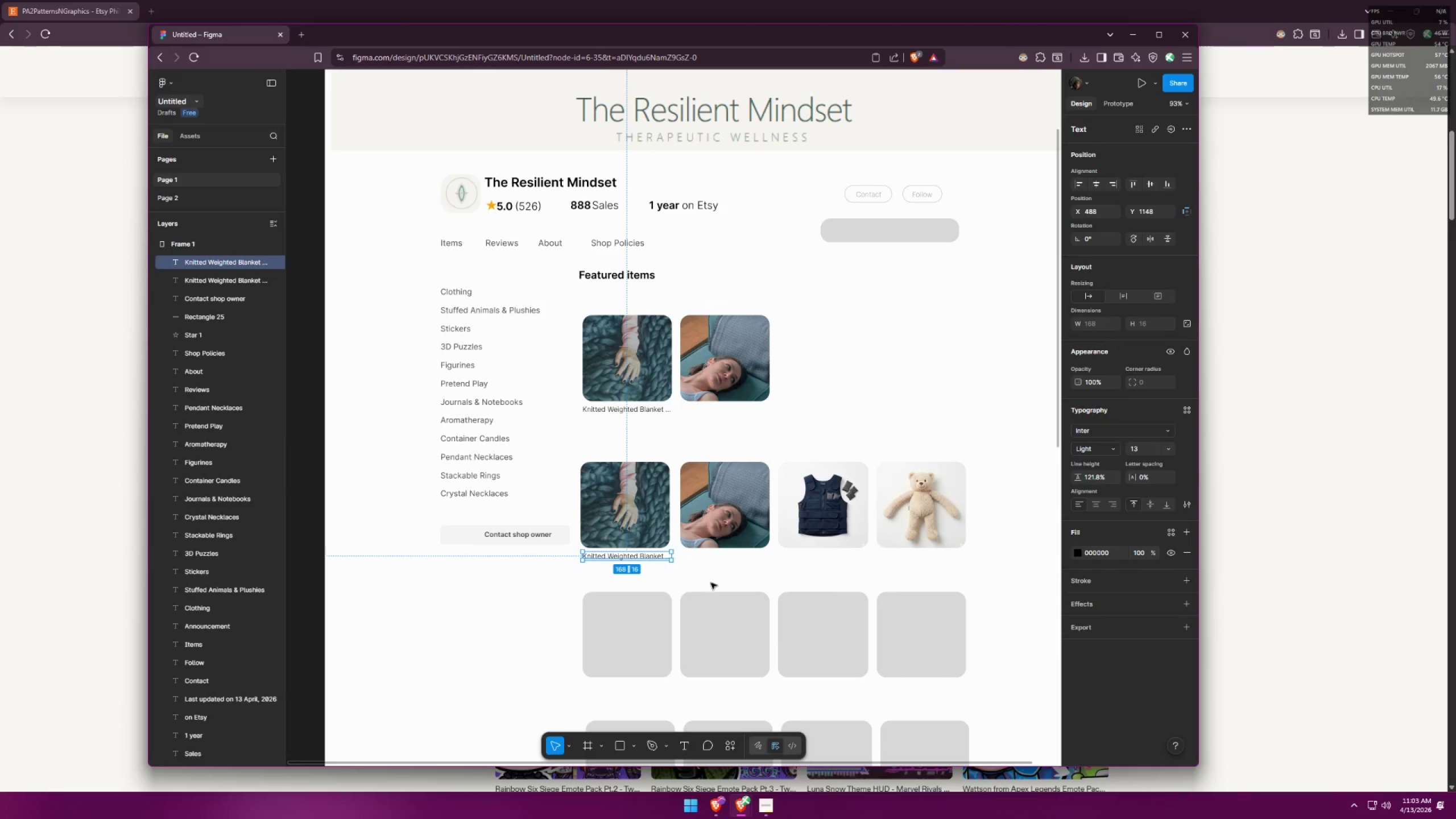 
left_click([711, 582])
 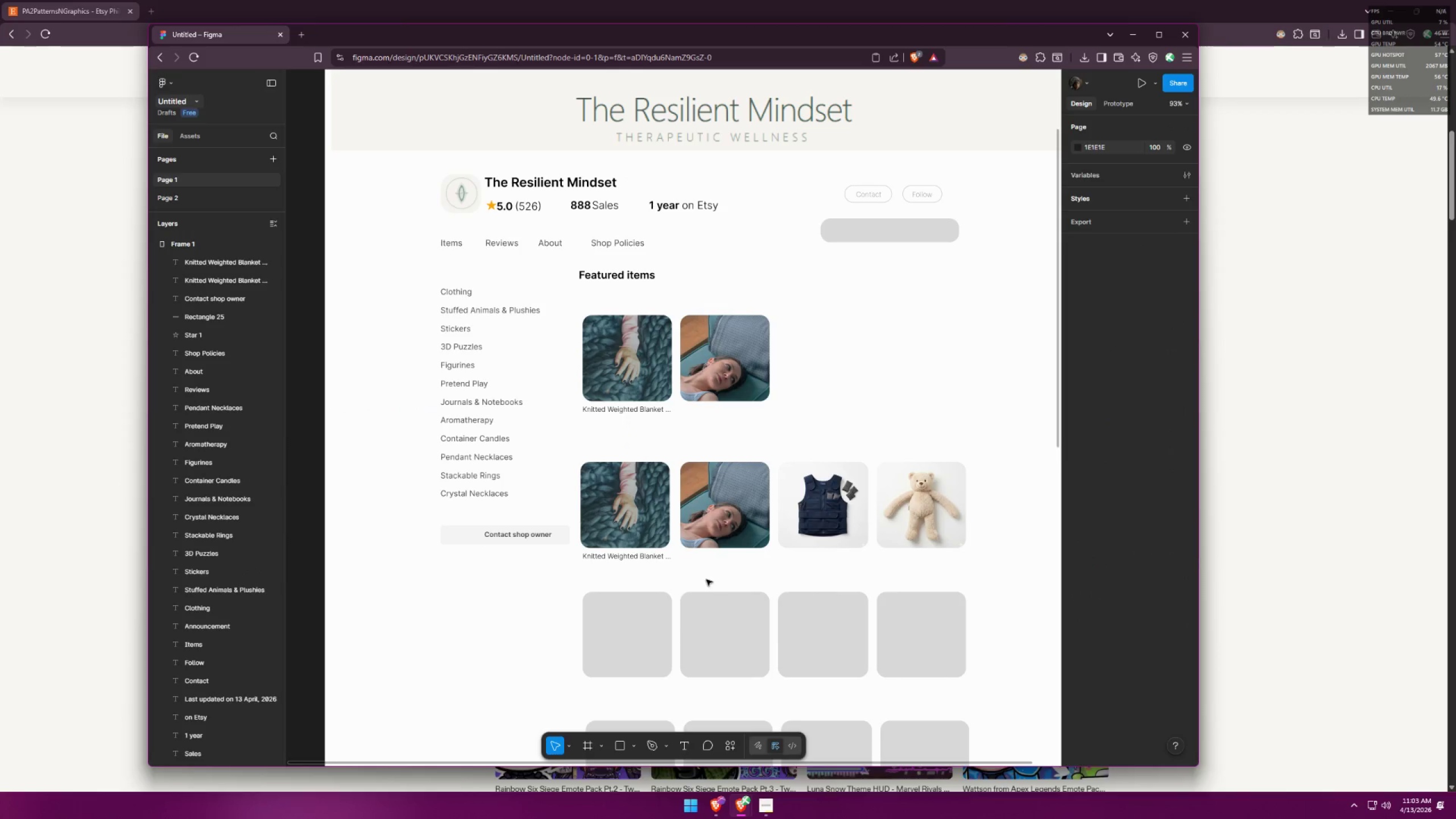 
key(Alt+AltLeft)
 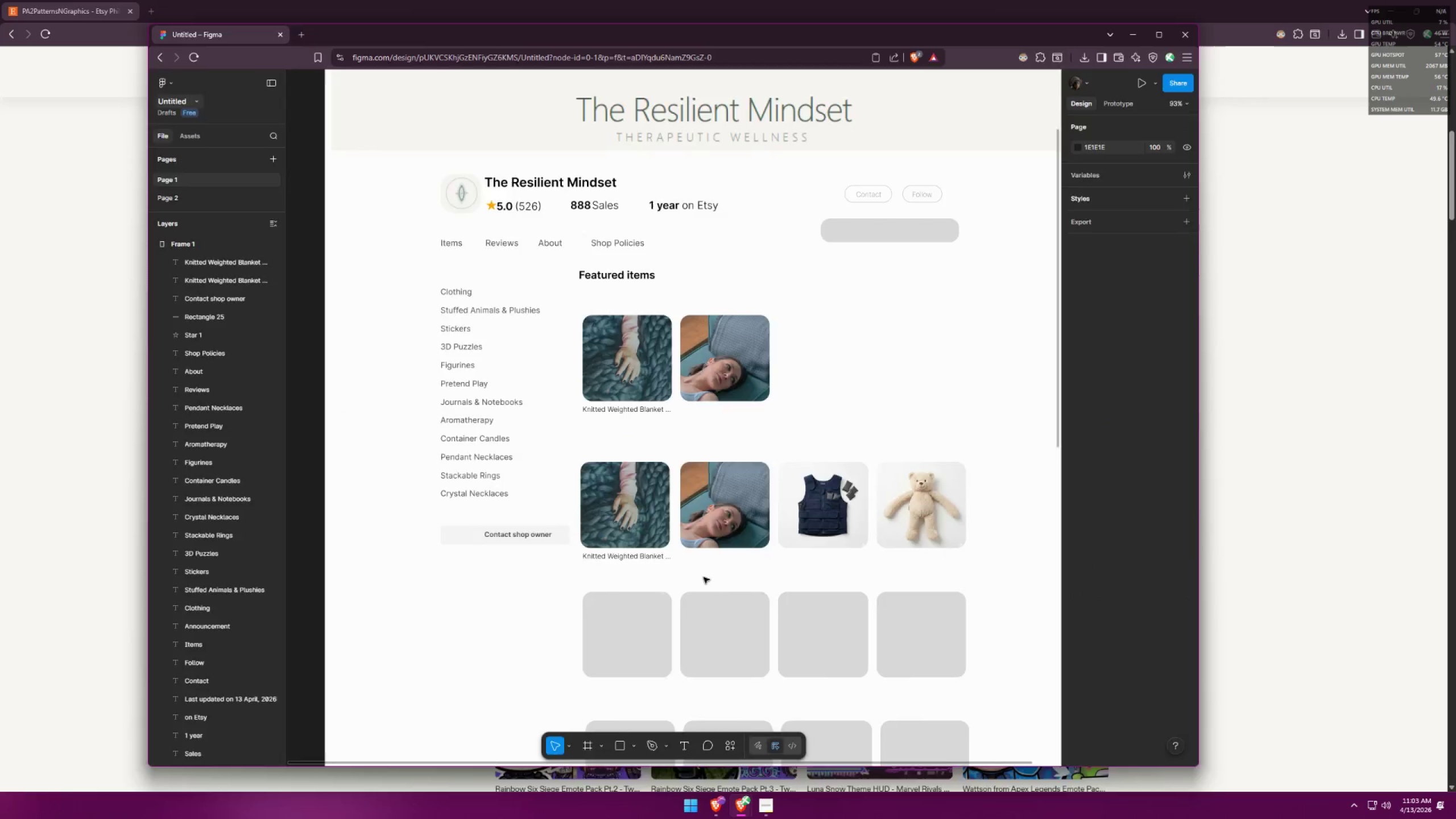 
key(Alt+Tab)
 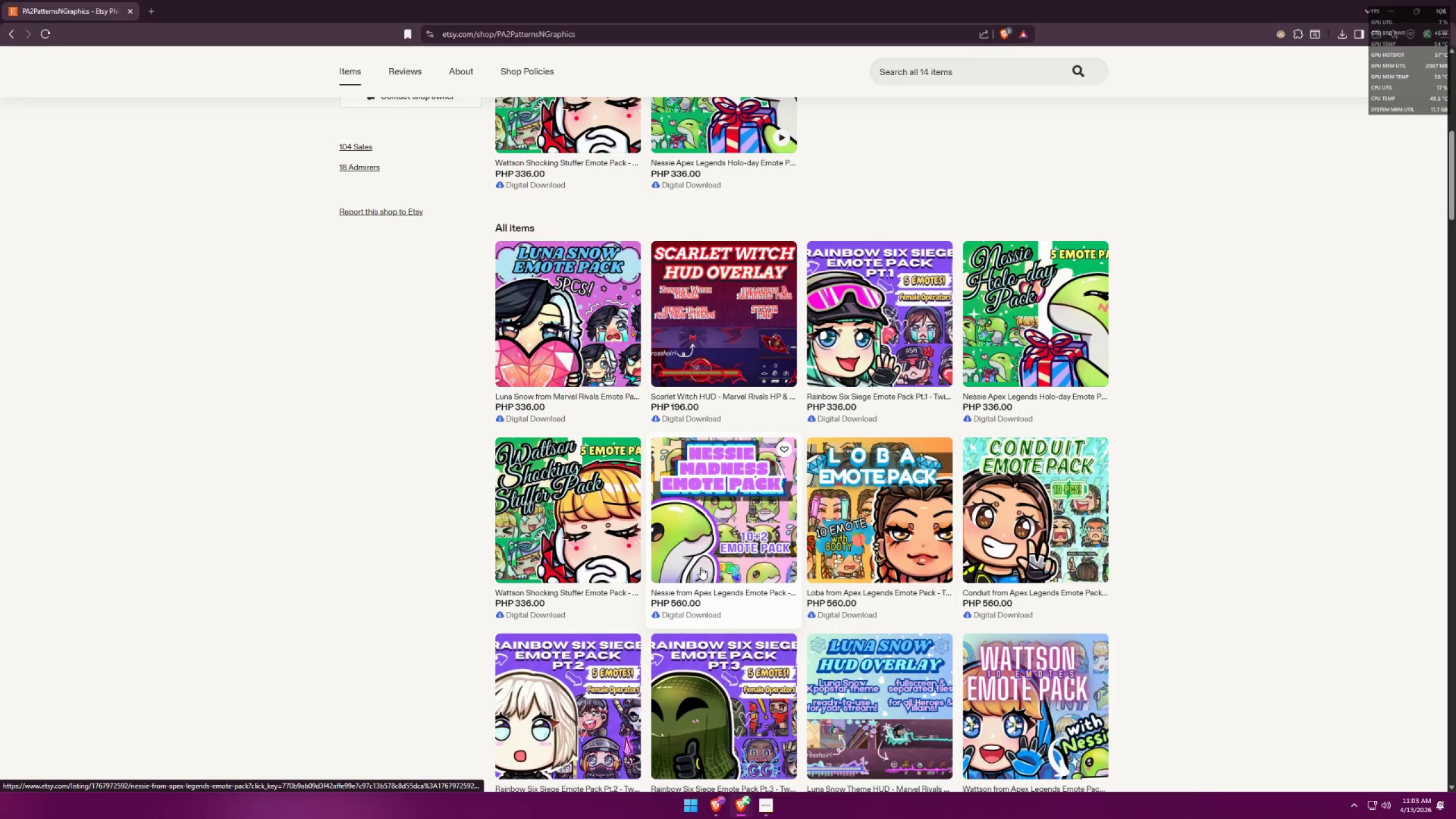 
key(Alt+AltLeft)
 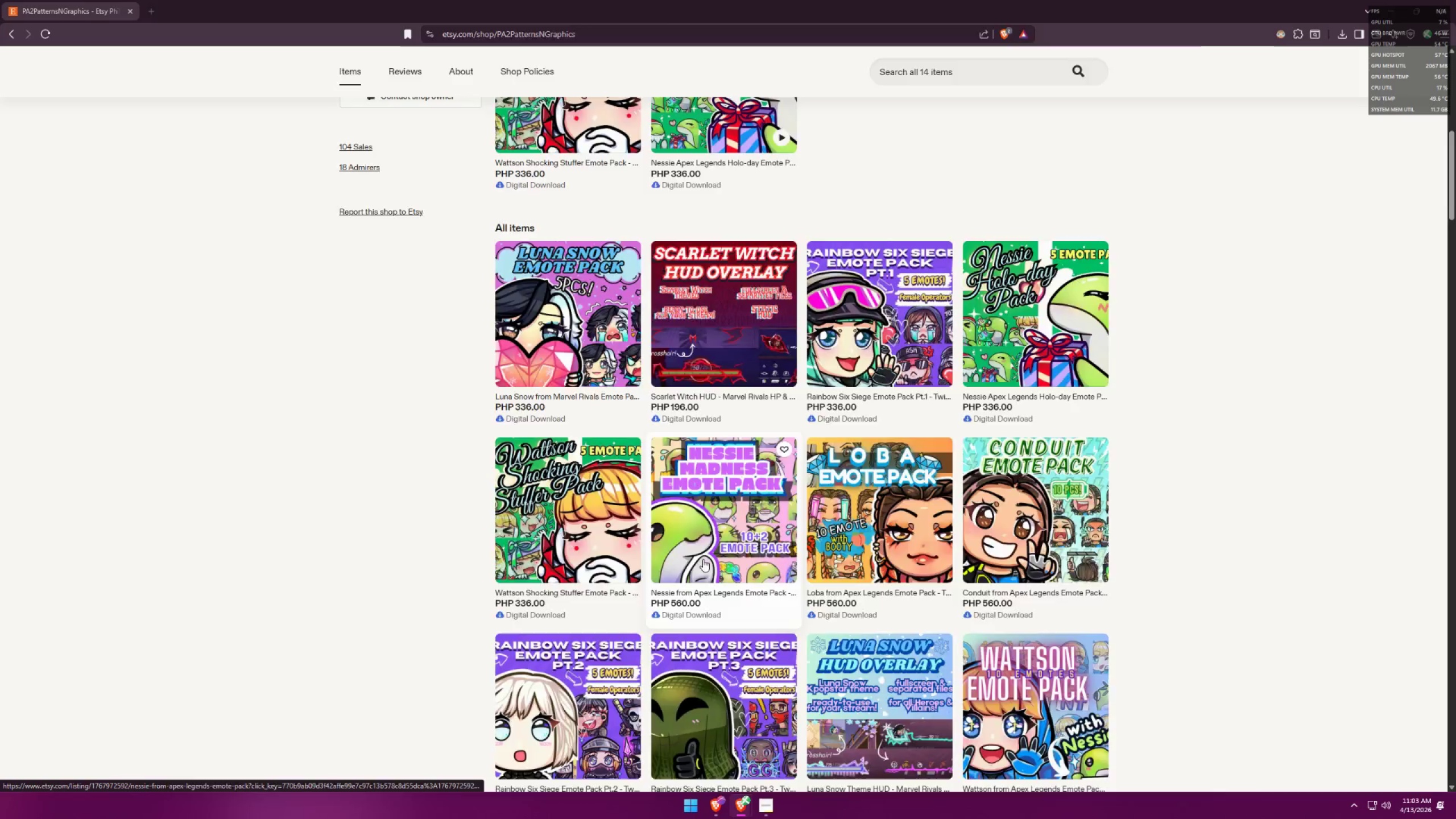 
key(Alt+Tab)
 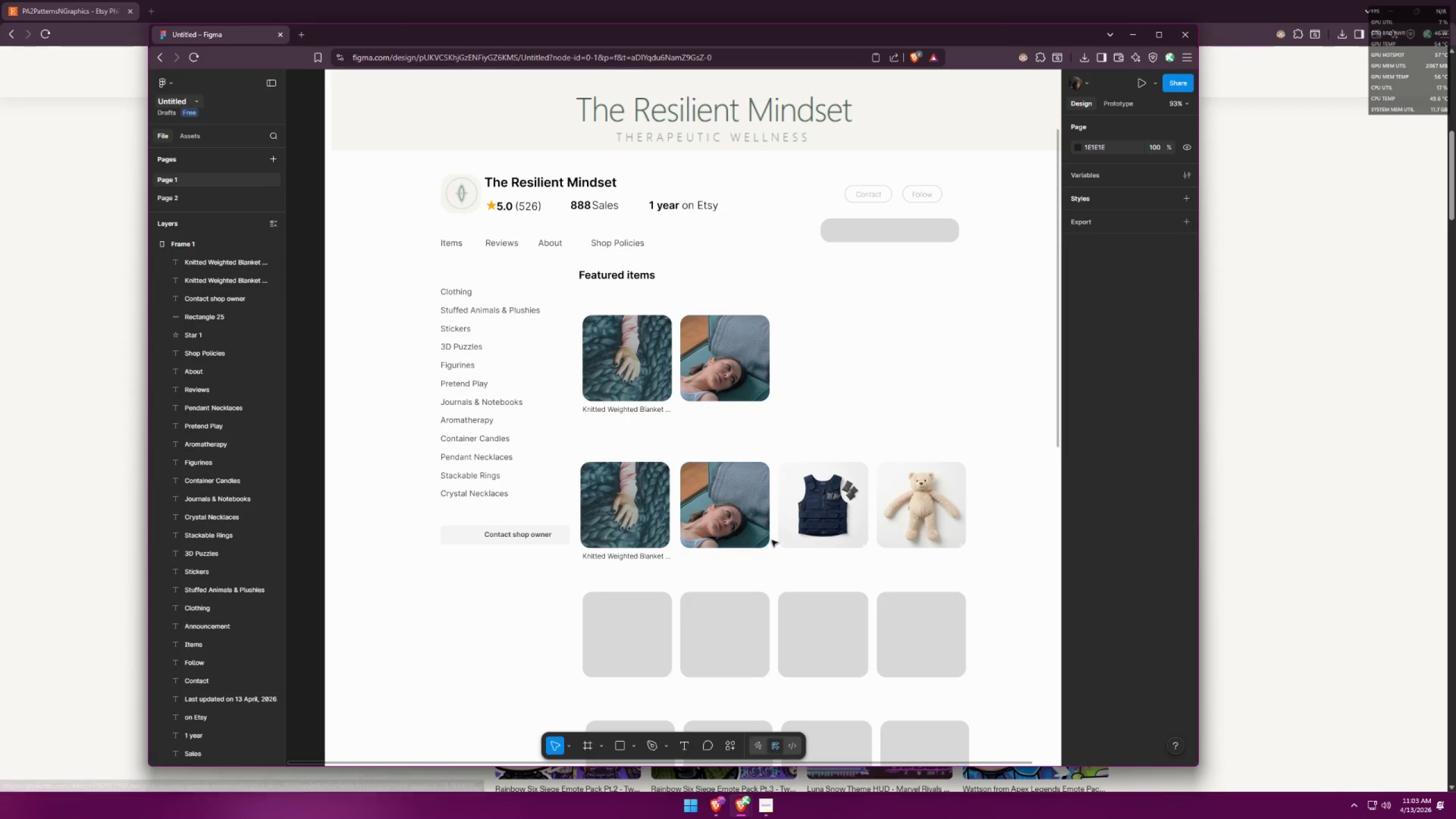 
key(Alt+AltLeft)
 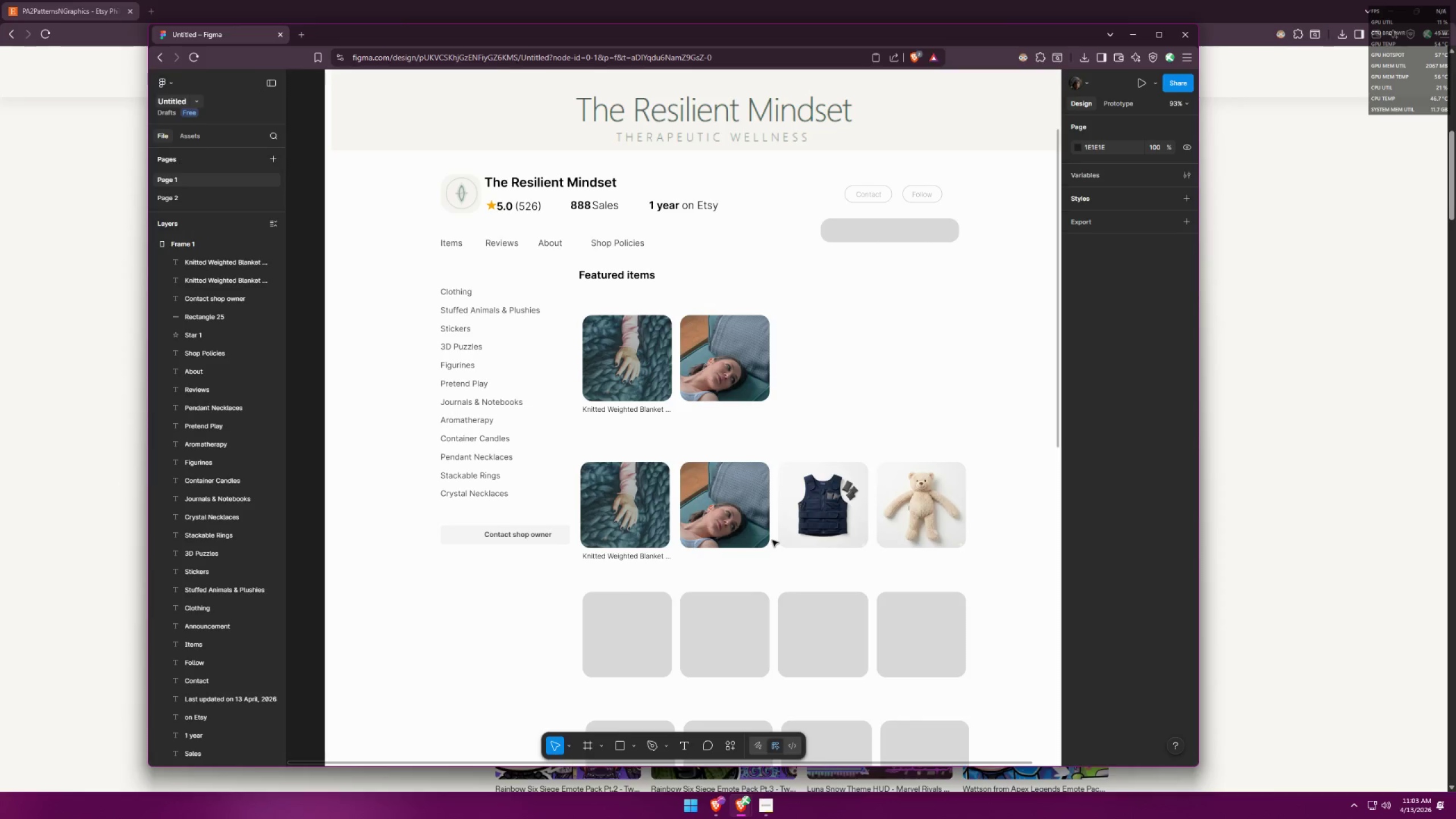 
key(Alt+Tab)
 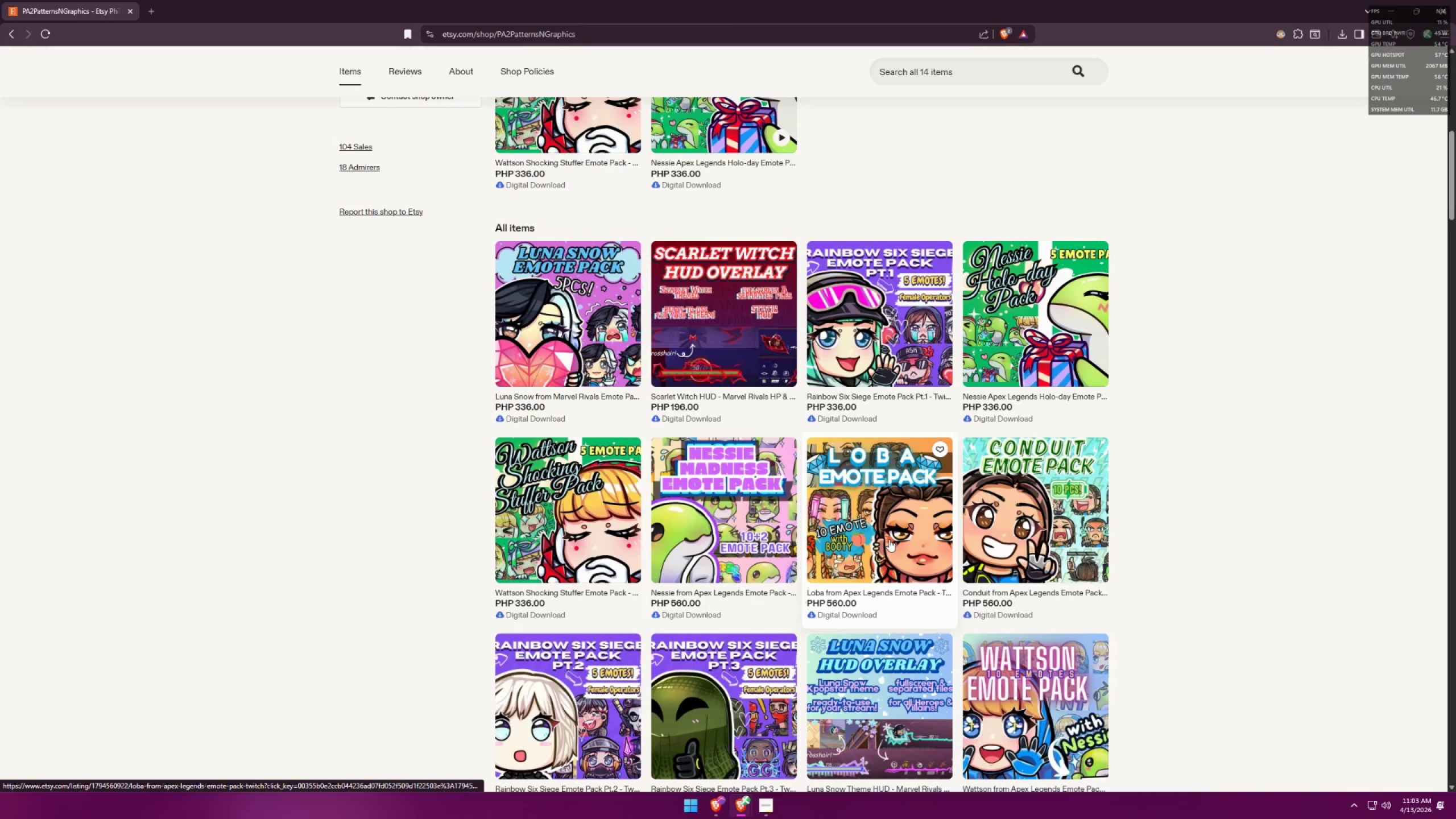 
key(Alt+AltLeft)
 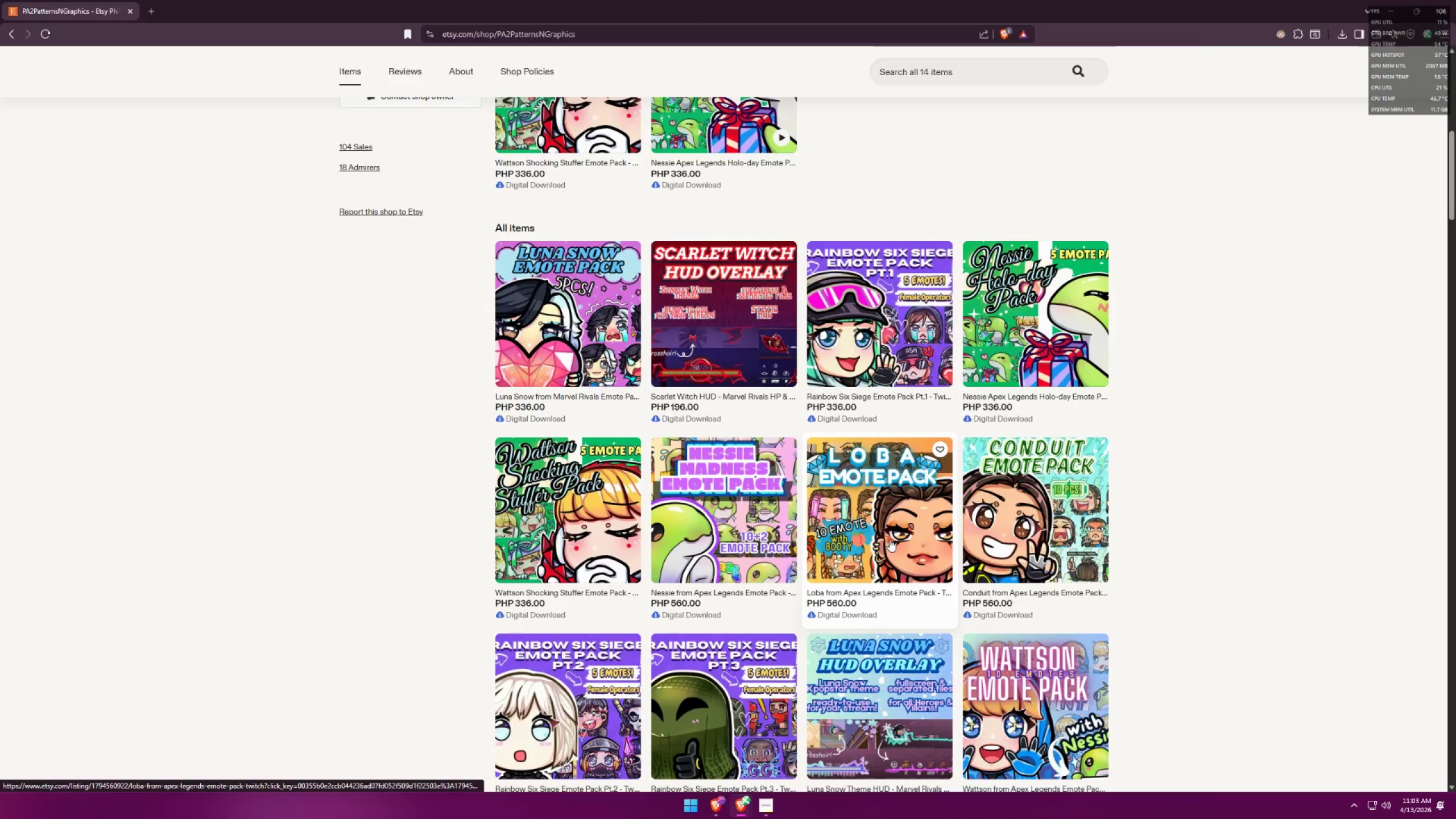 
key(Alt+Tab)
 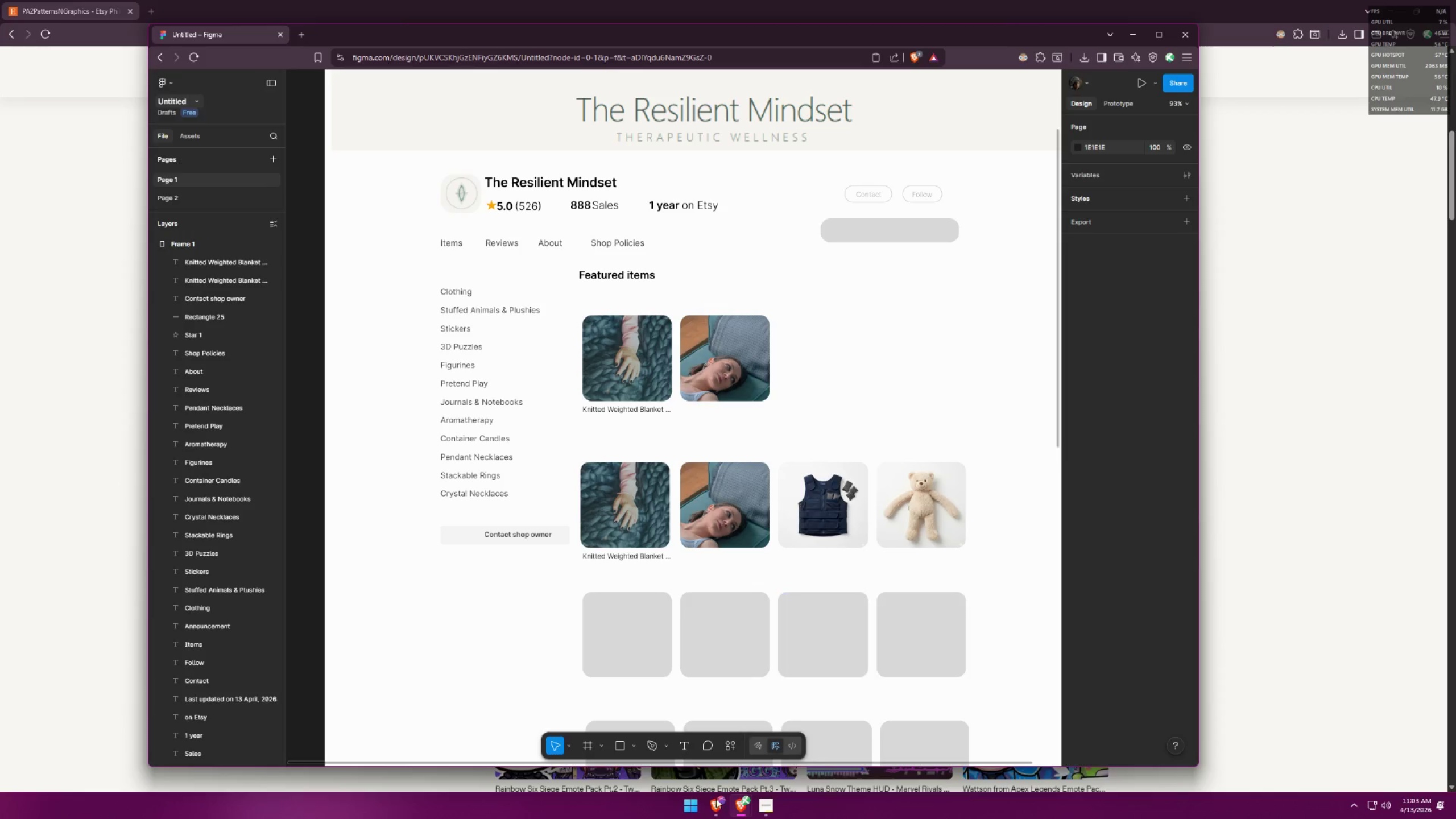 
wait(5.52)
 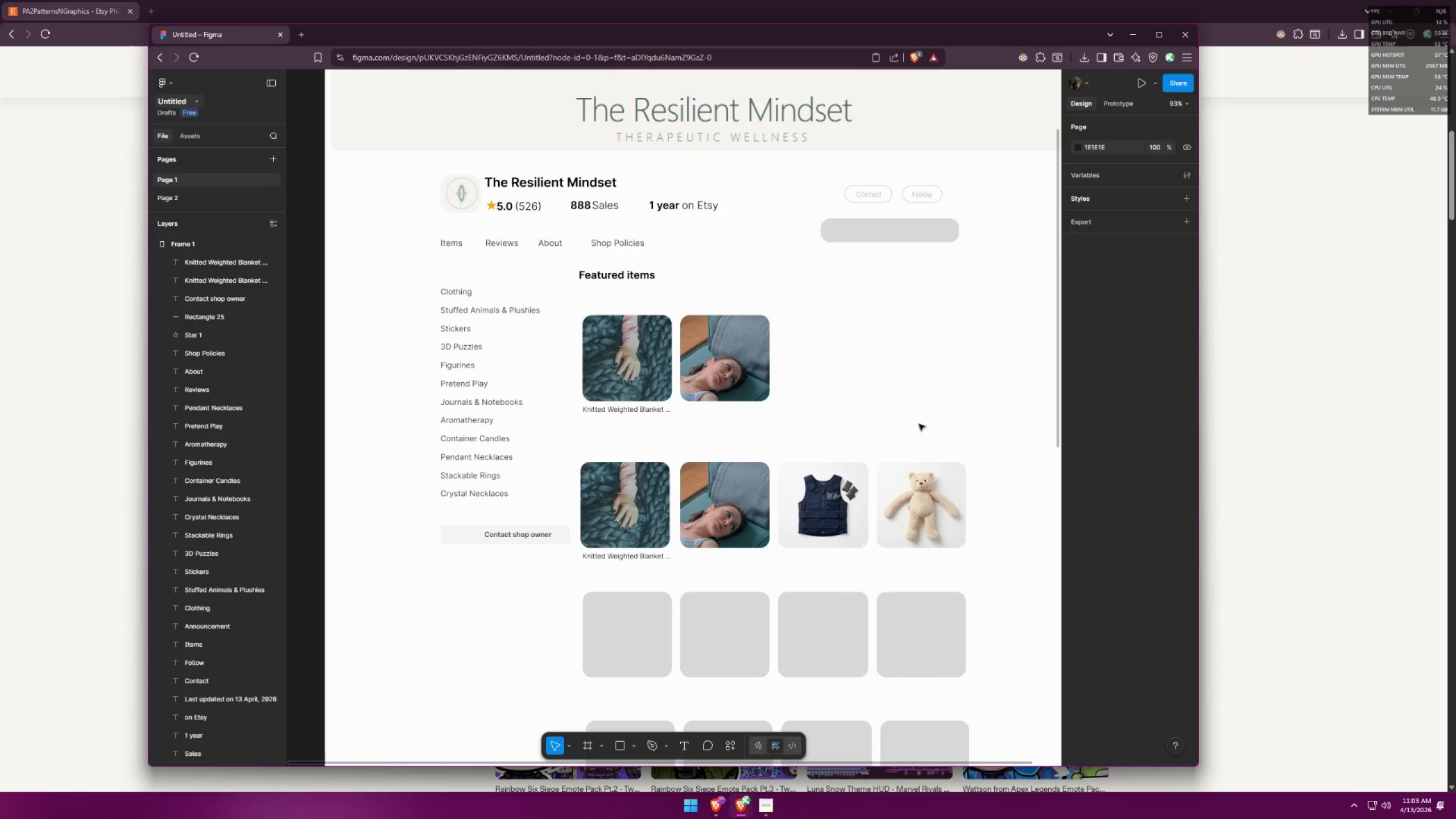 
left_click([642, 758])
 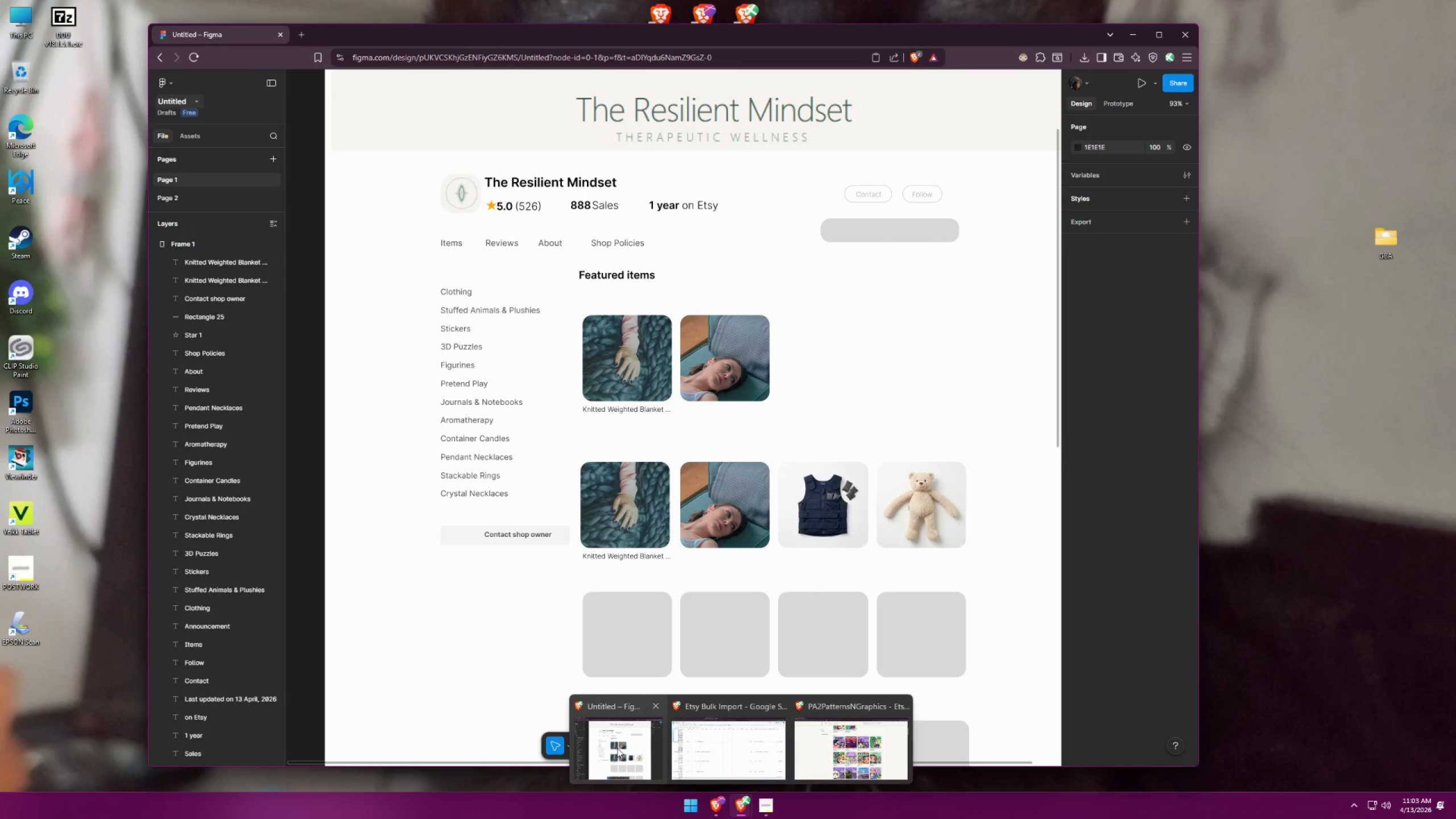 
left_click([707, 751])
 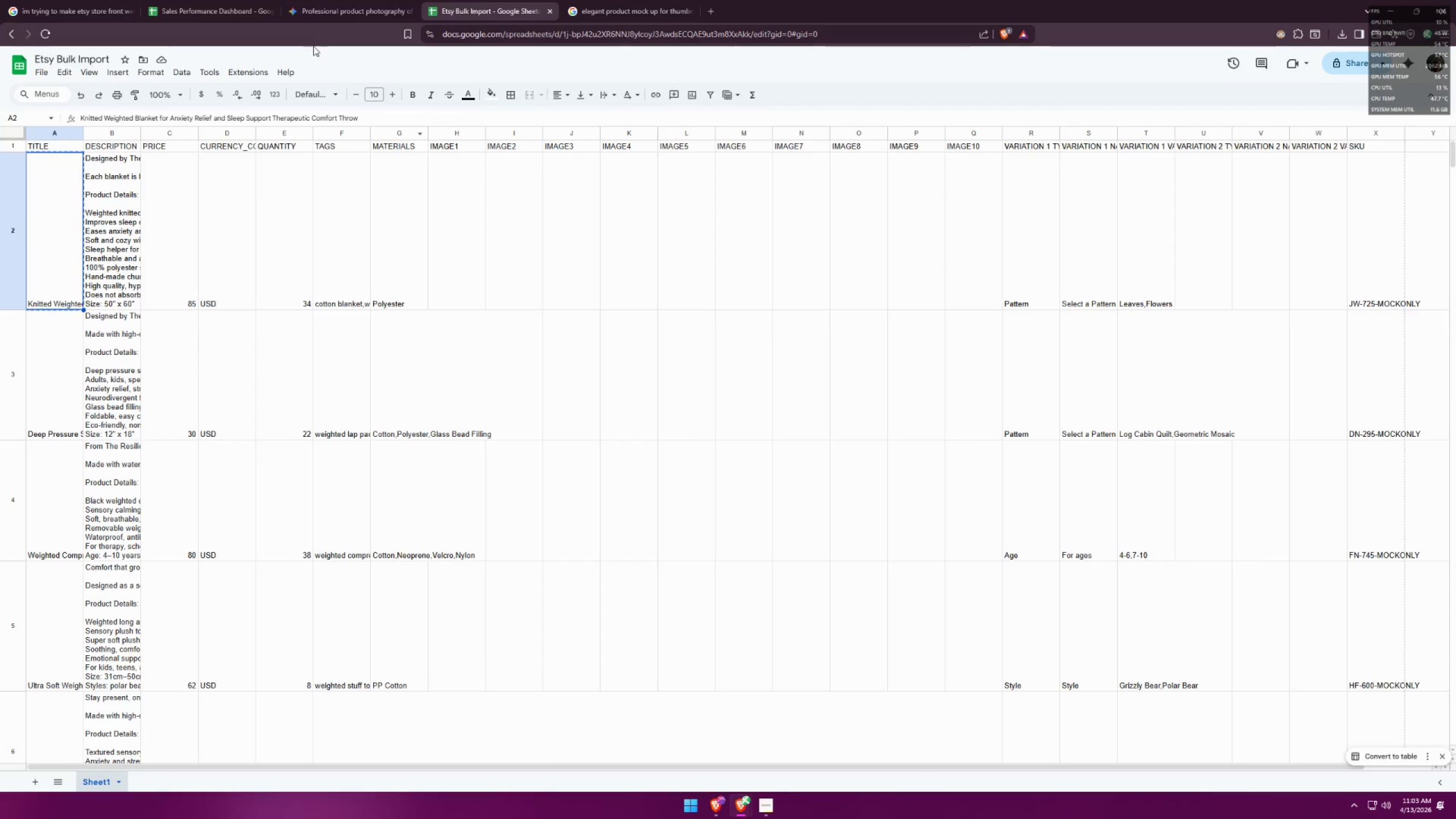 
left_click([341, 10])
 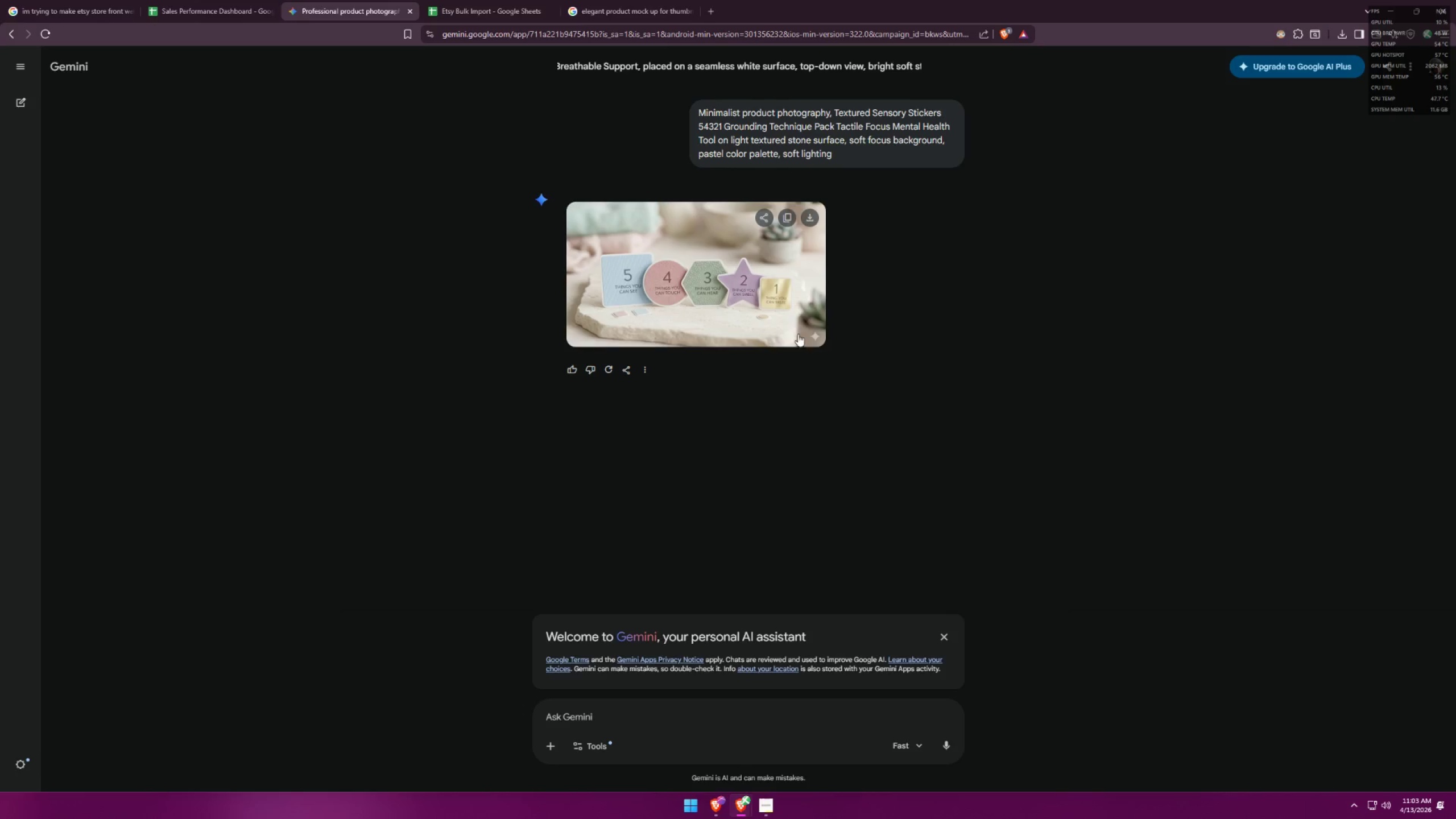 
mouse_move([795, 228])
 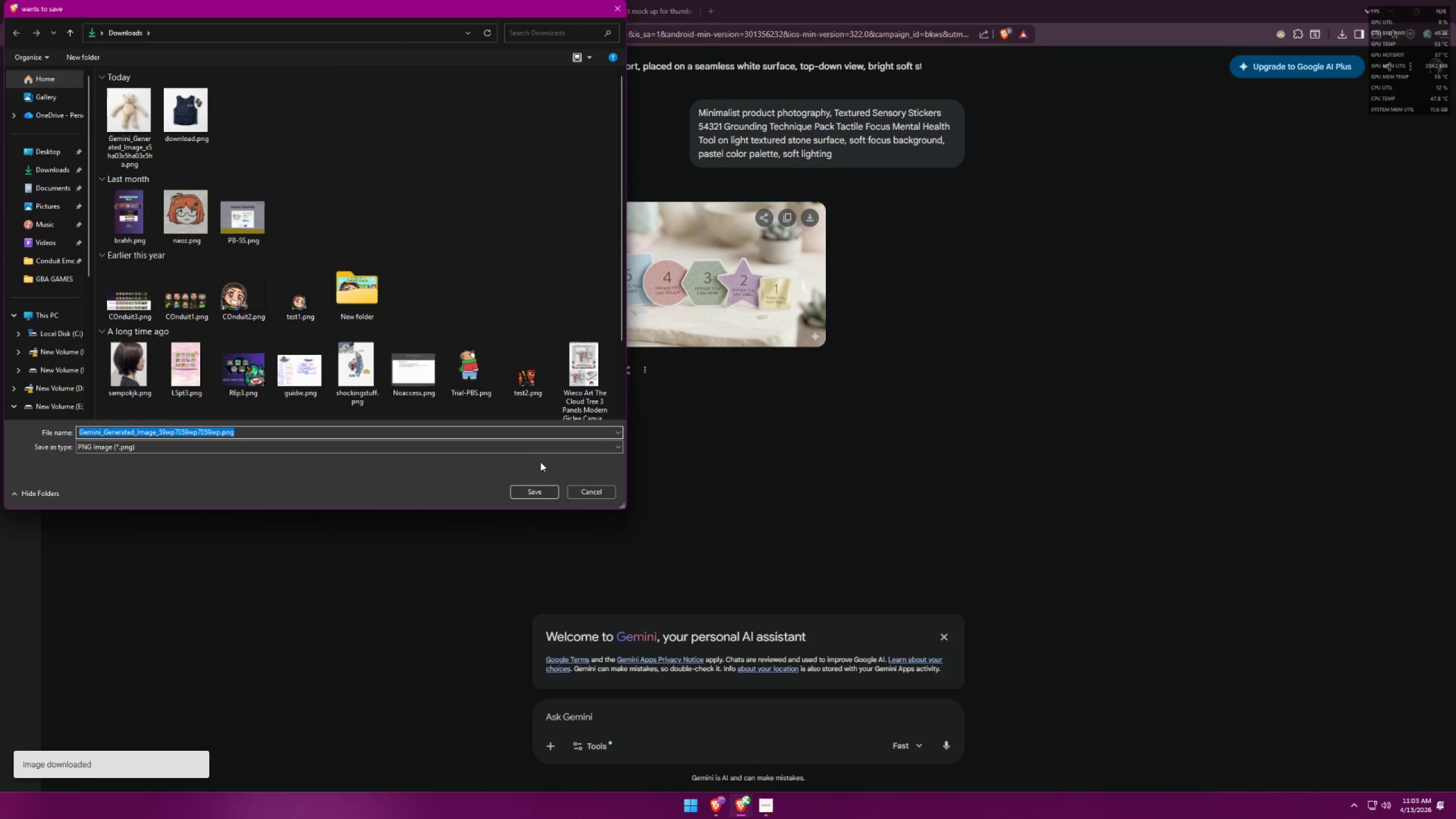 
left_click([535, 485])
 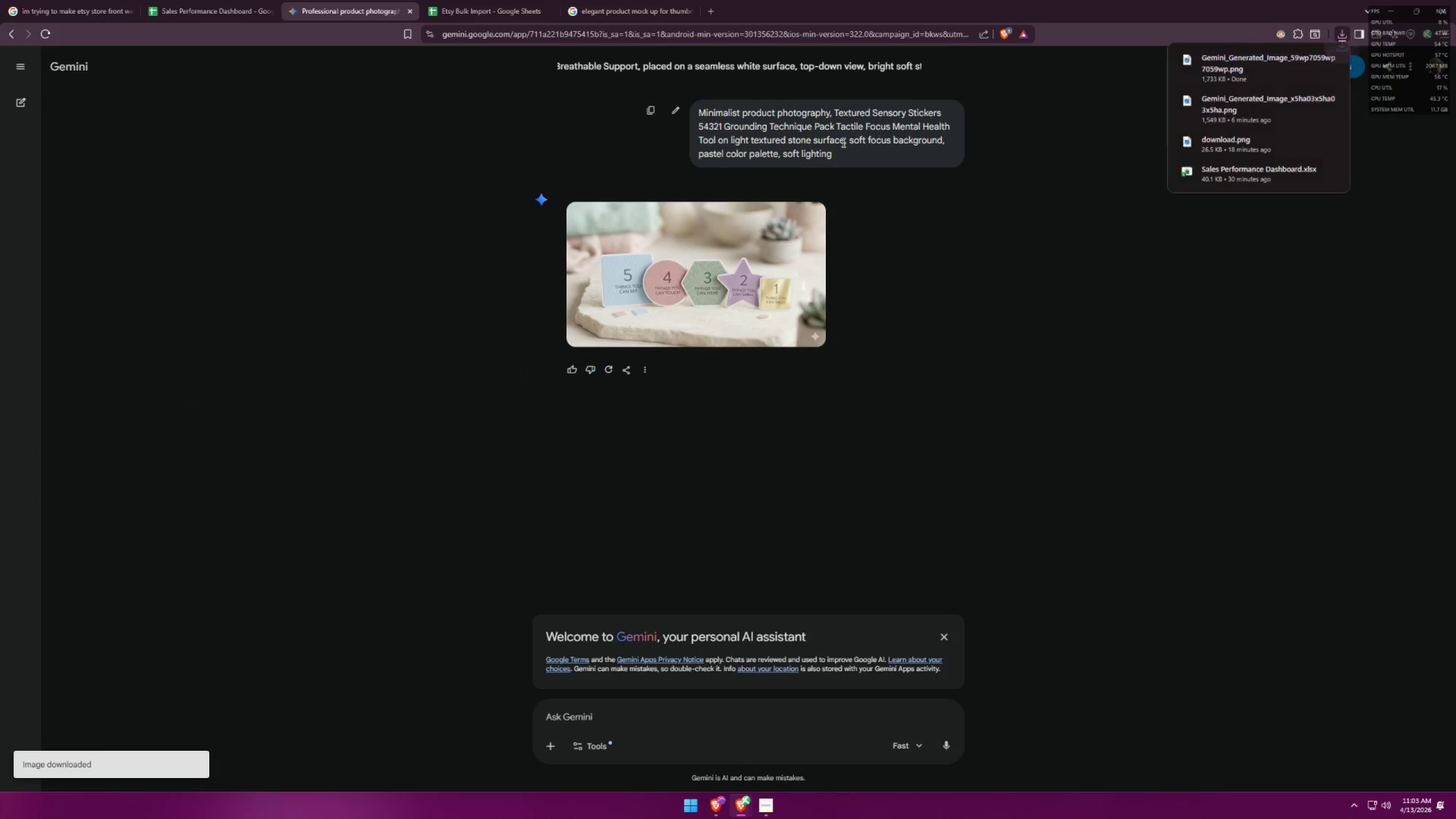 
left_click_drag(start_coordinate=[837, 151], to_coordinate=[694, 102])
 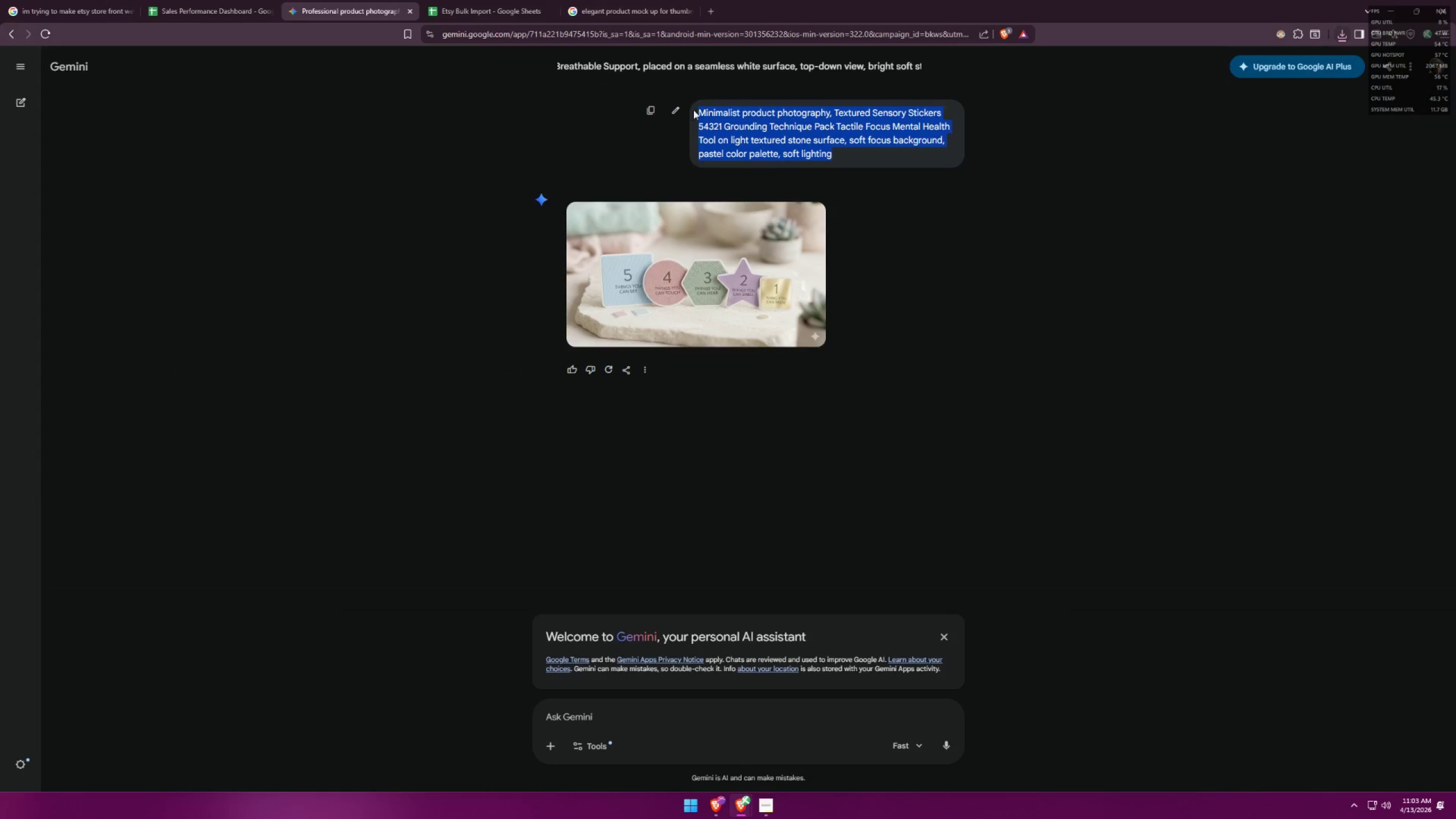 
key(Control+C)
 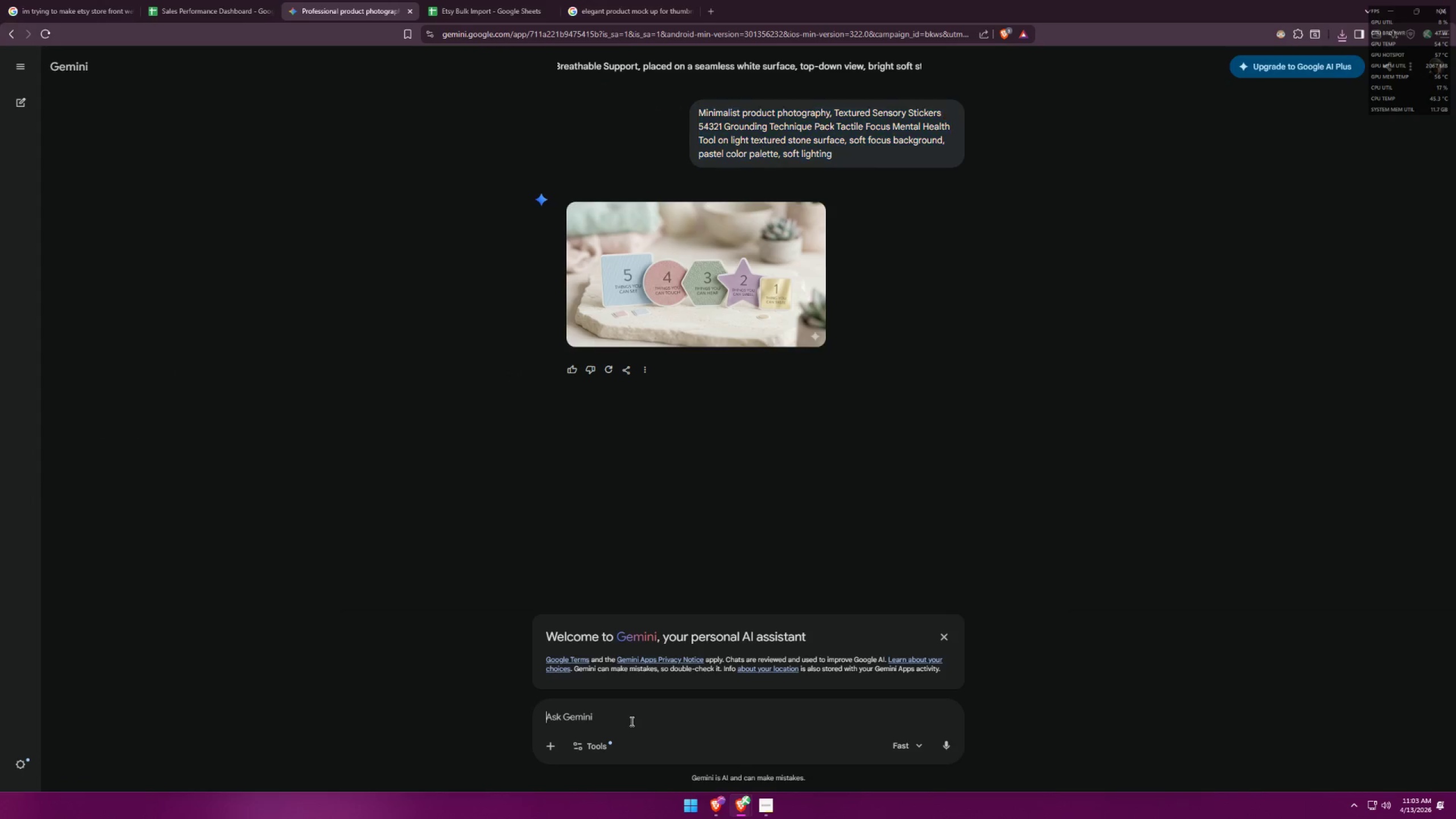 
key(Control+V)
 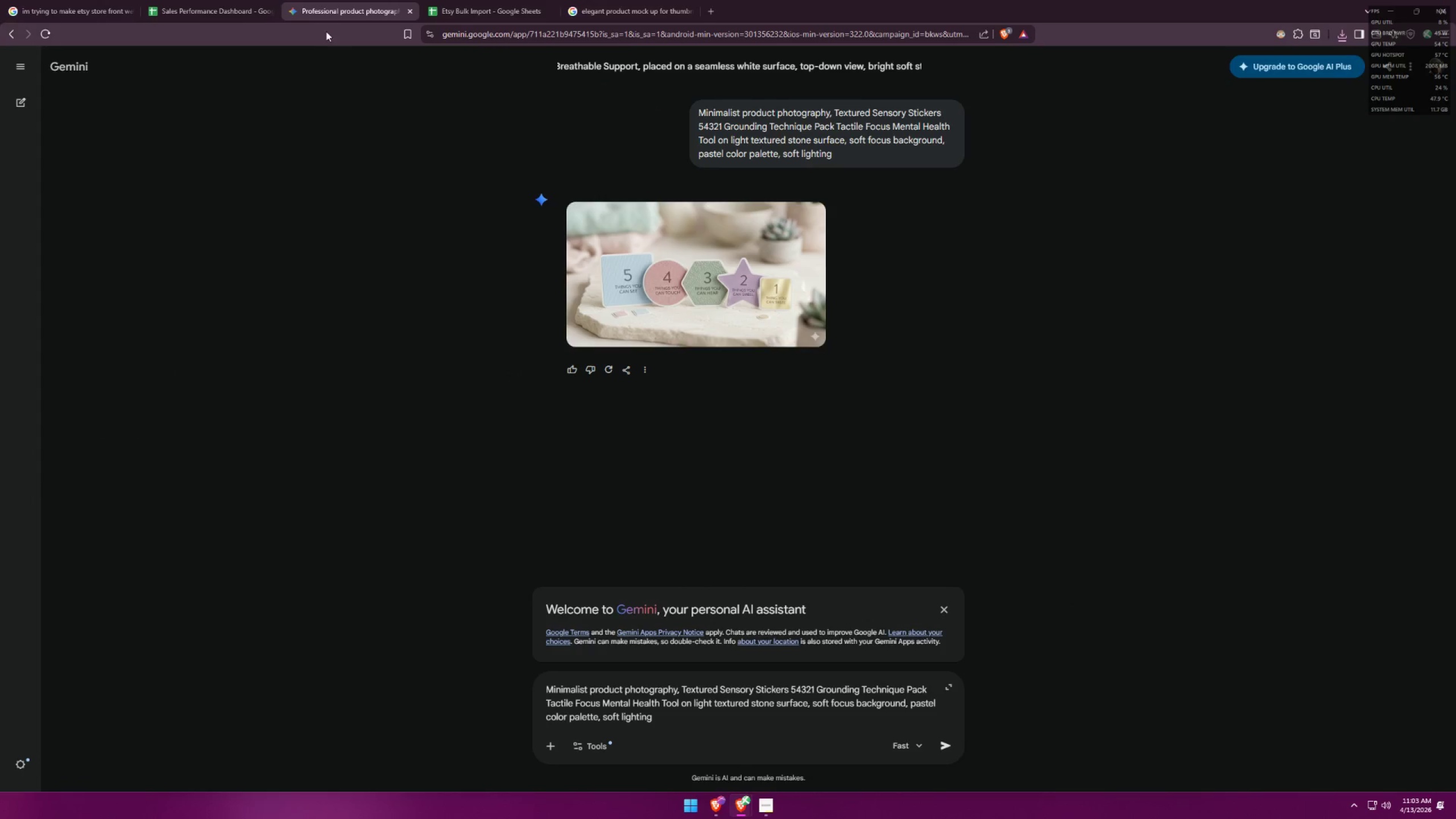 
left_click([486, 11])
 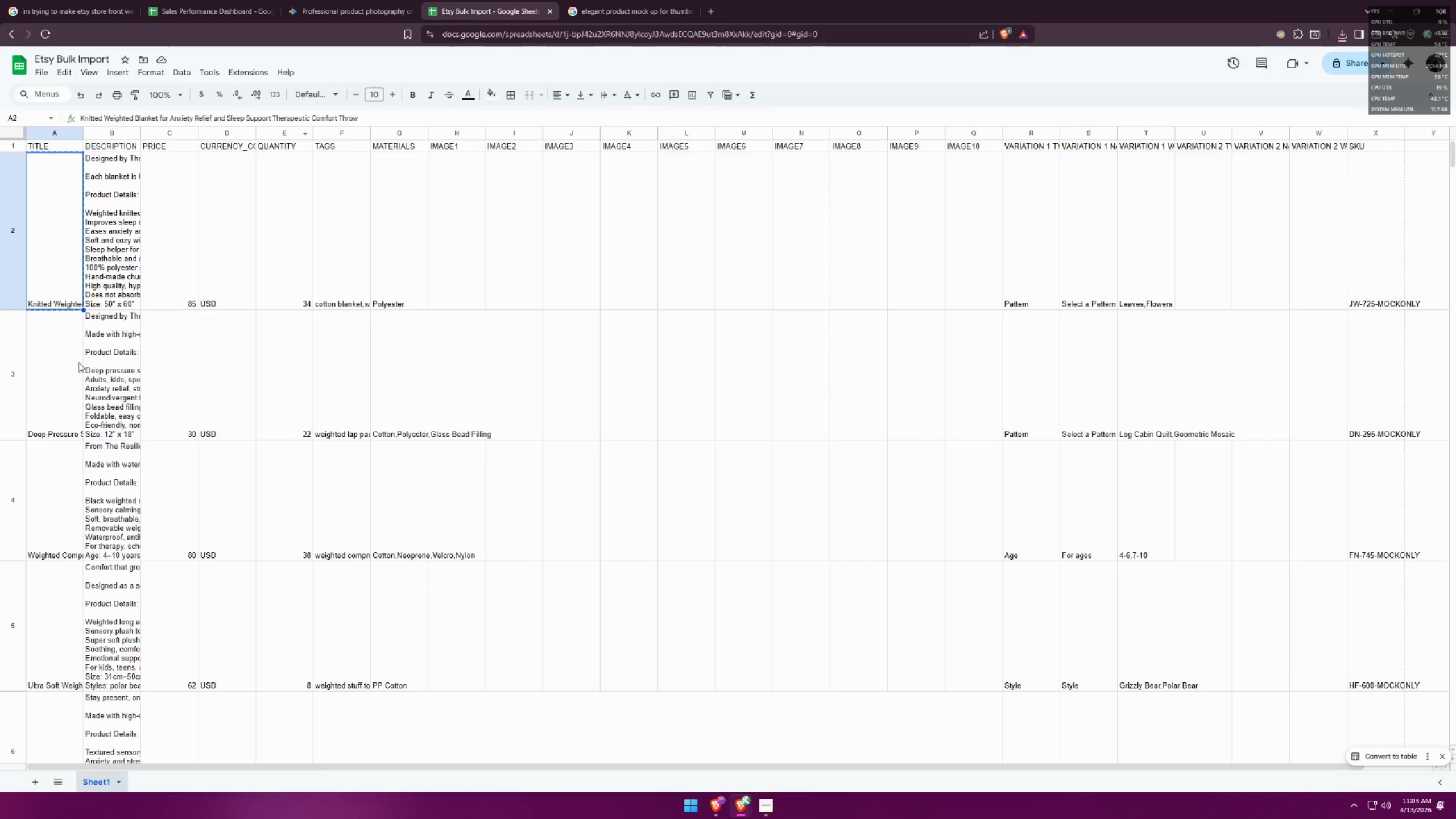 
scroll: coordinate [78, 471], scroll_direction: down, amount: 3.0
 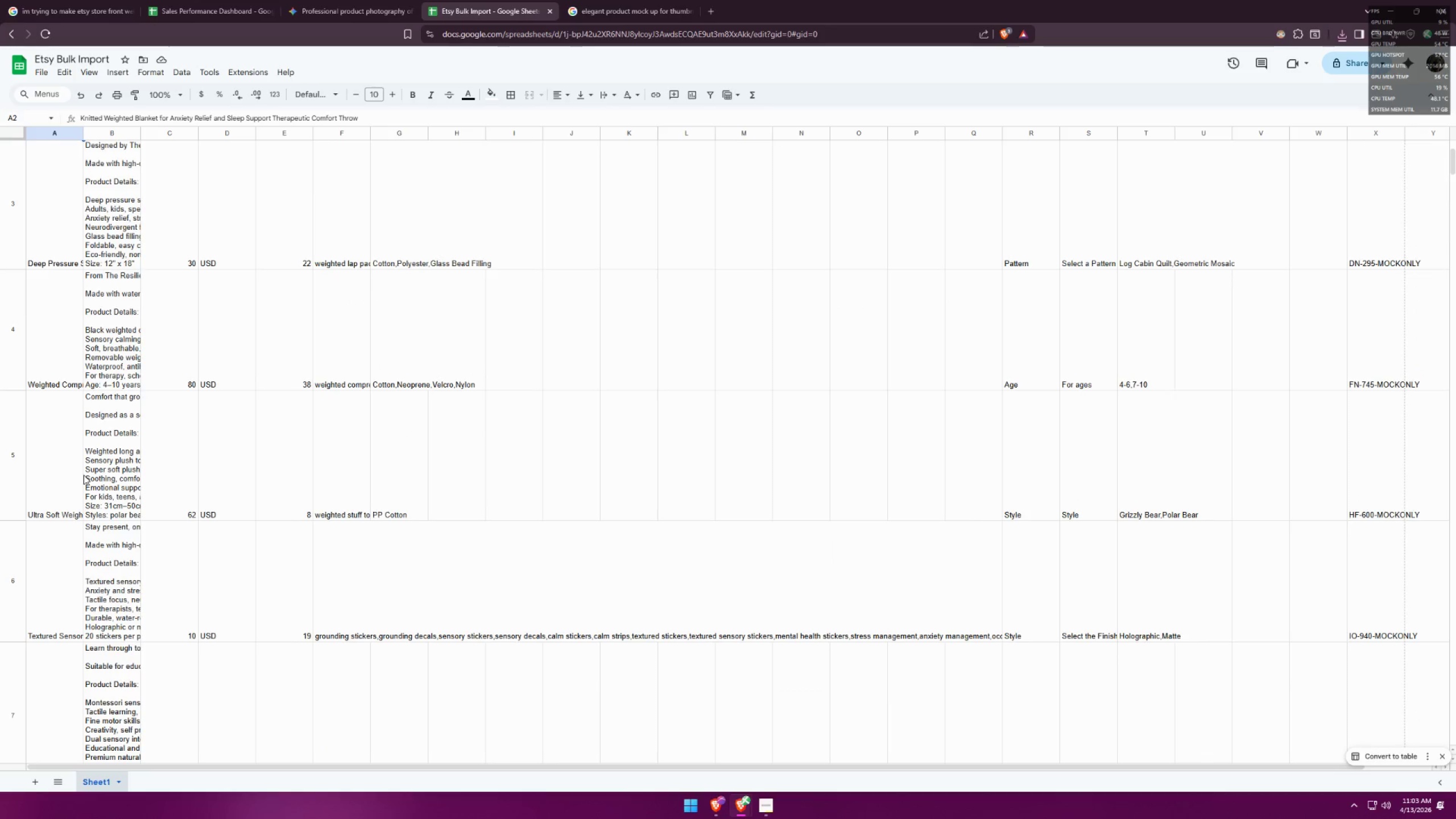 
left_click([60, 568])
 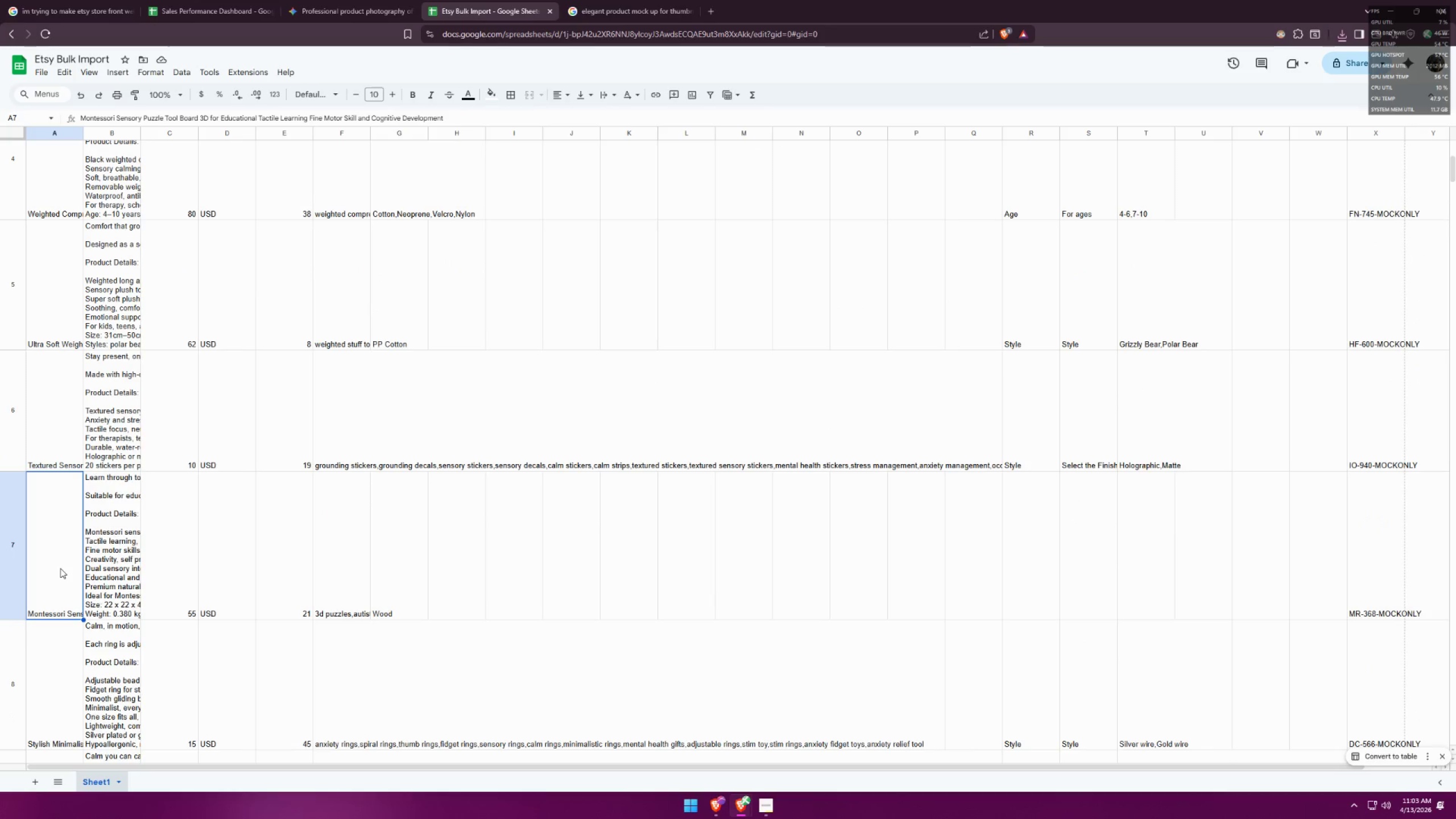 
scroll: coordinate [90, 486], scroll_direction: down, amount: 3.0
 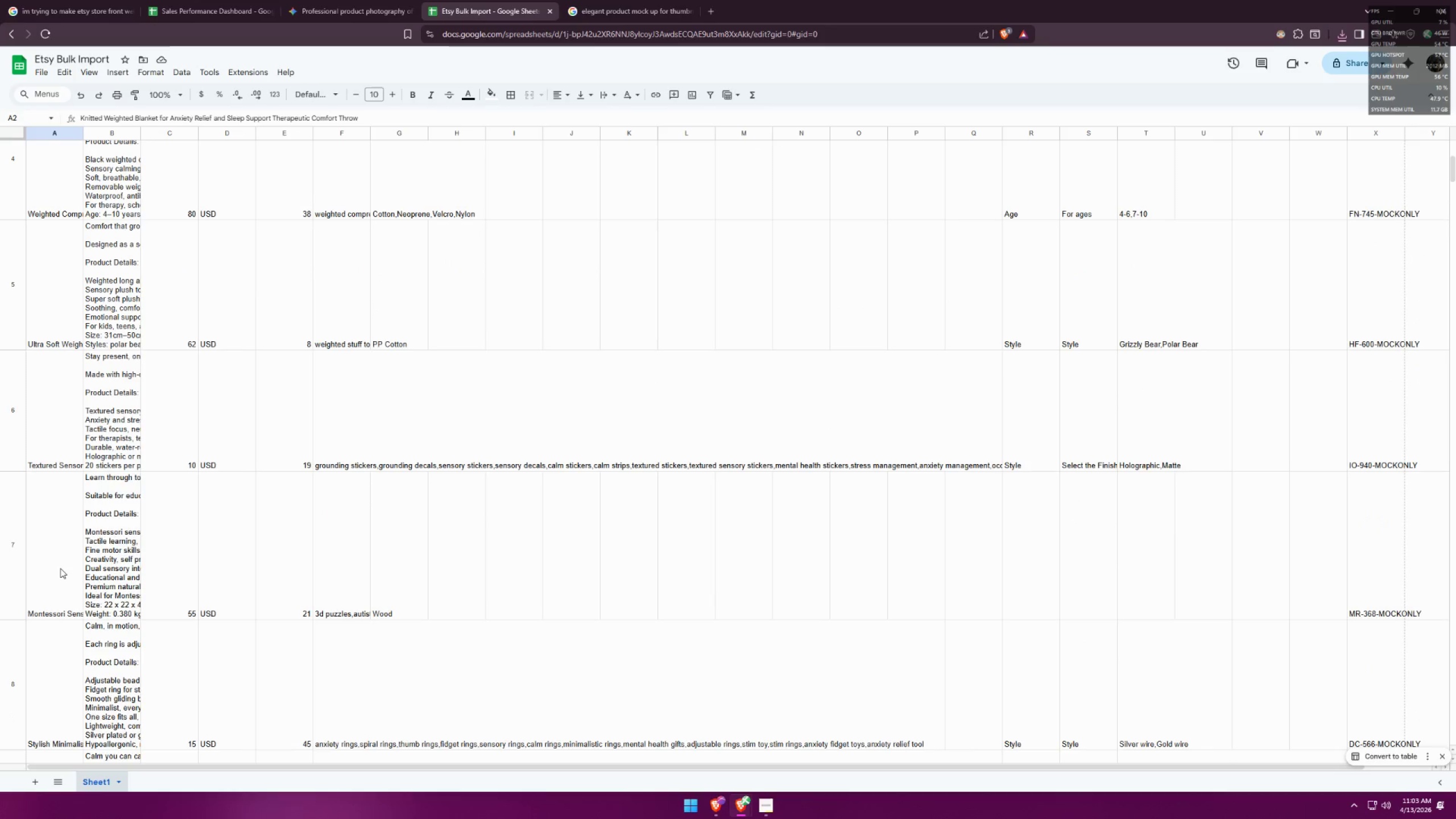 
key(Control+C)
 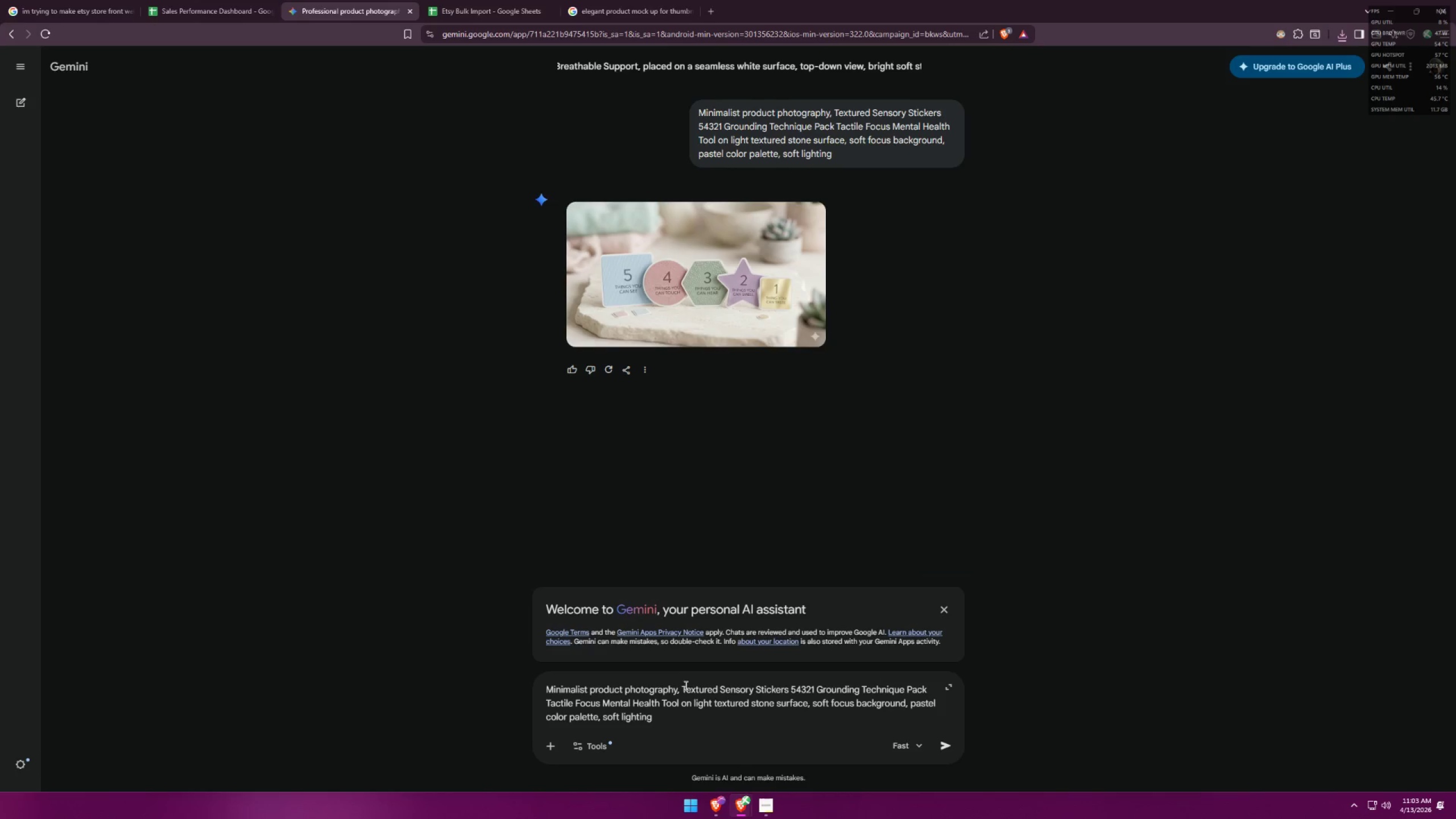 
left_click_drag(start_coordinate=[680, 687], to_coordinate=[679, 706])
 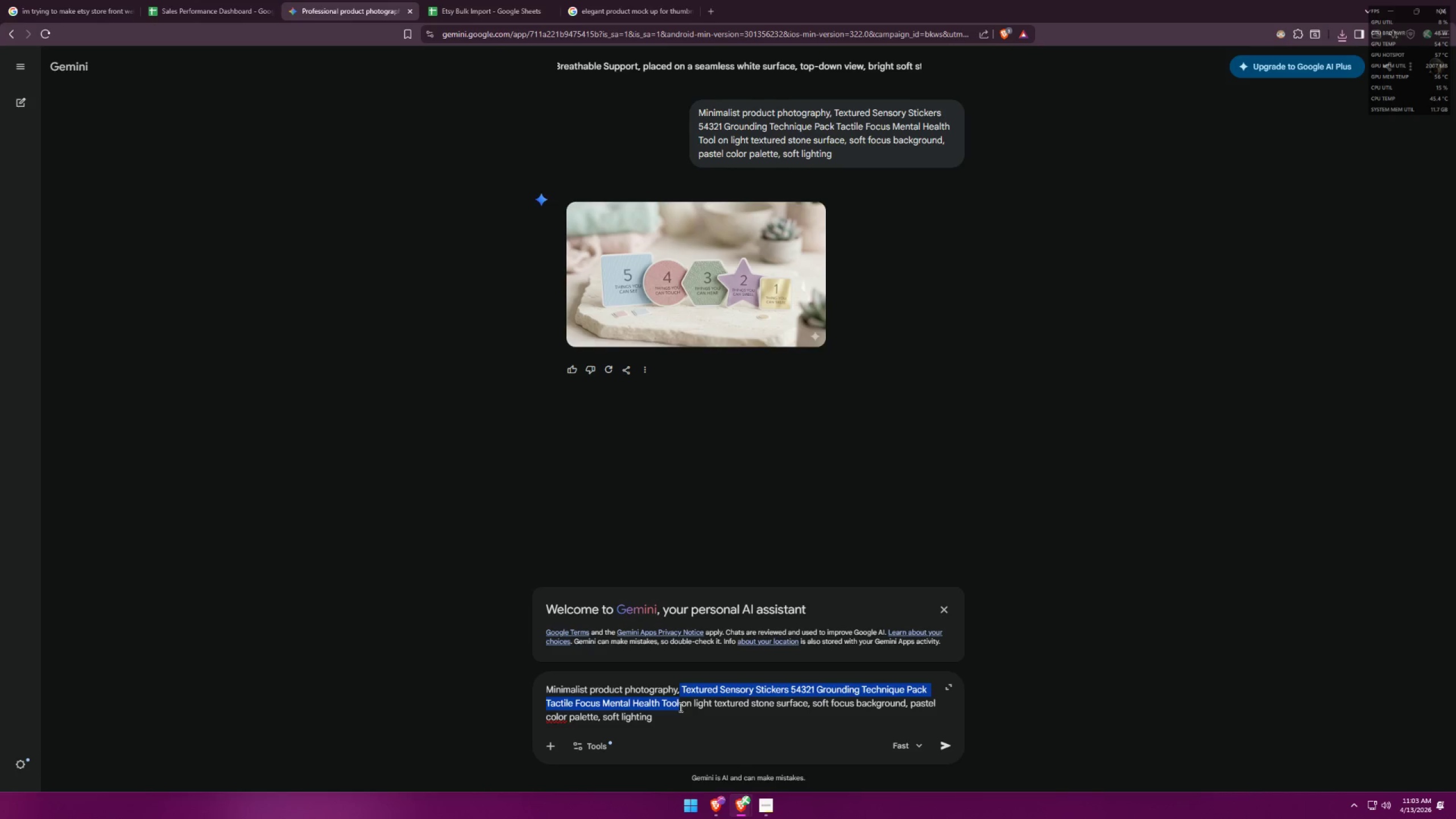 
key(Control+ControlLeft)
 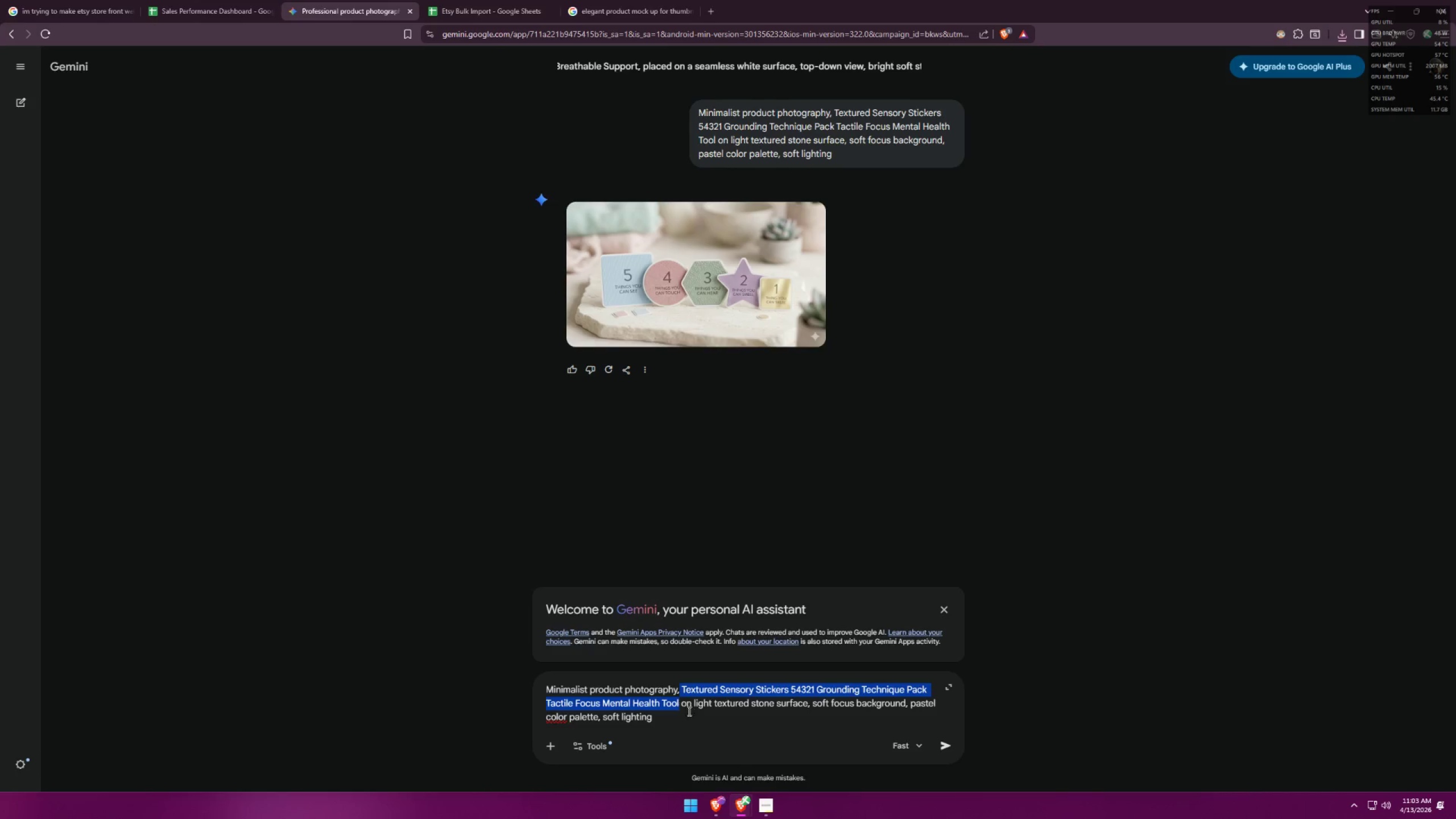 
key(Control+V)
 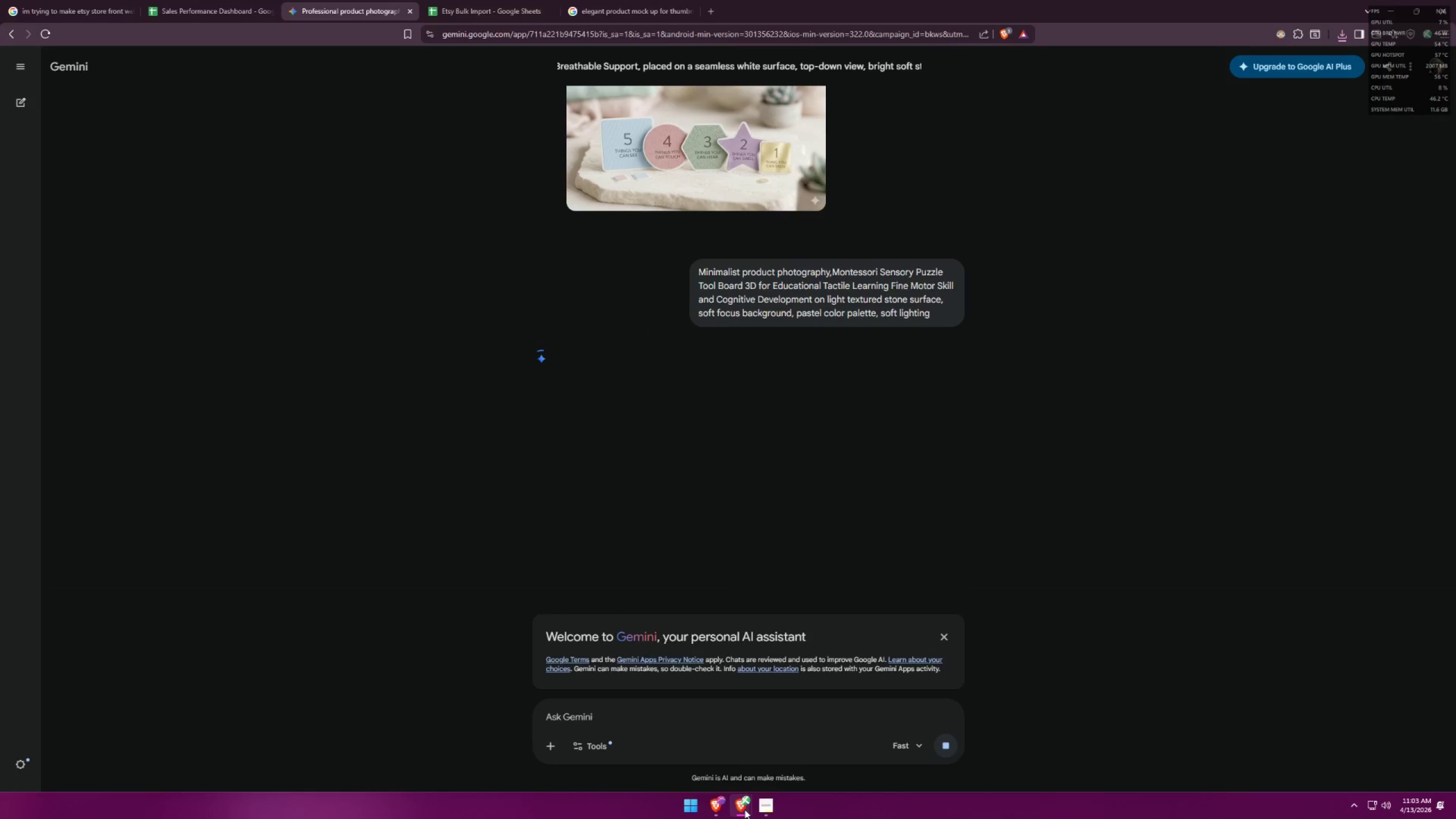 
left_click([624, 740])
 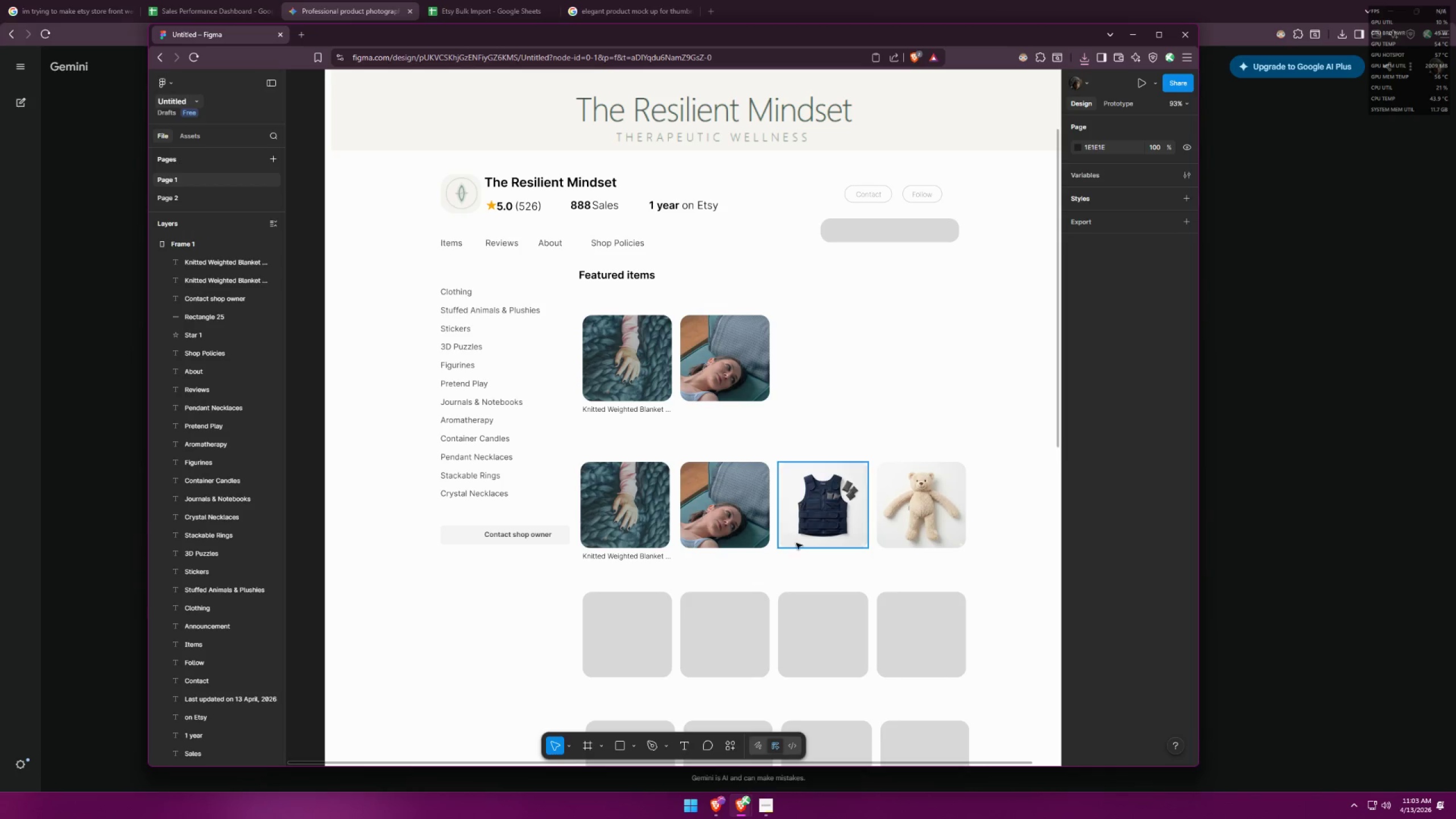 
left_click([624, 604])
 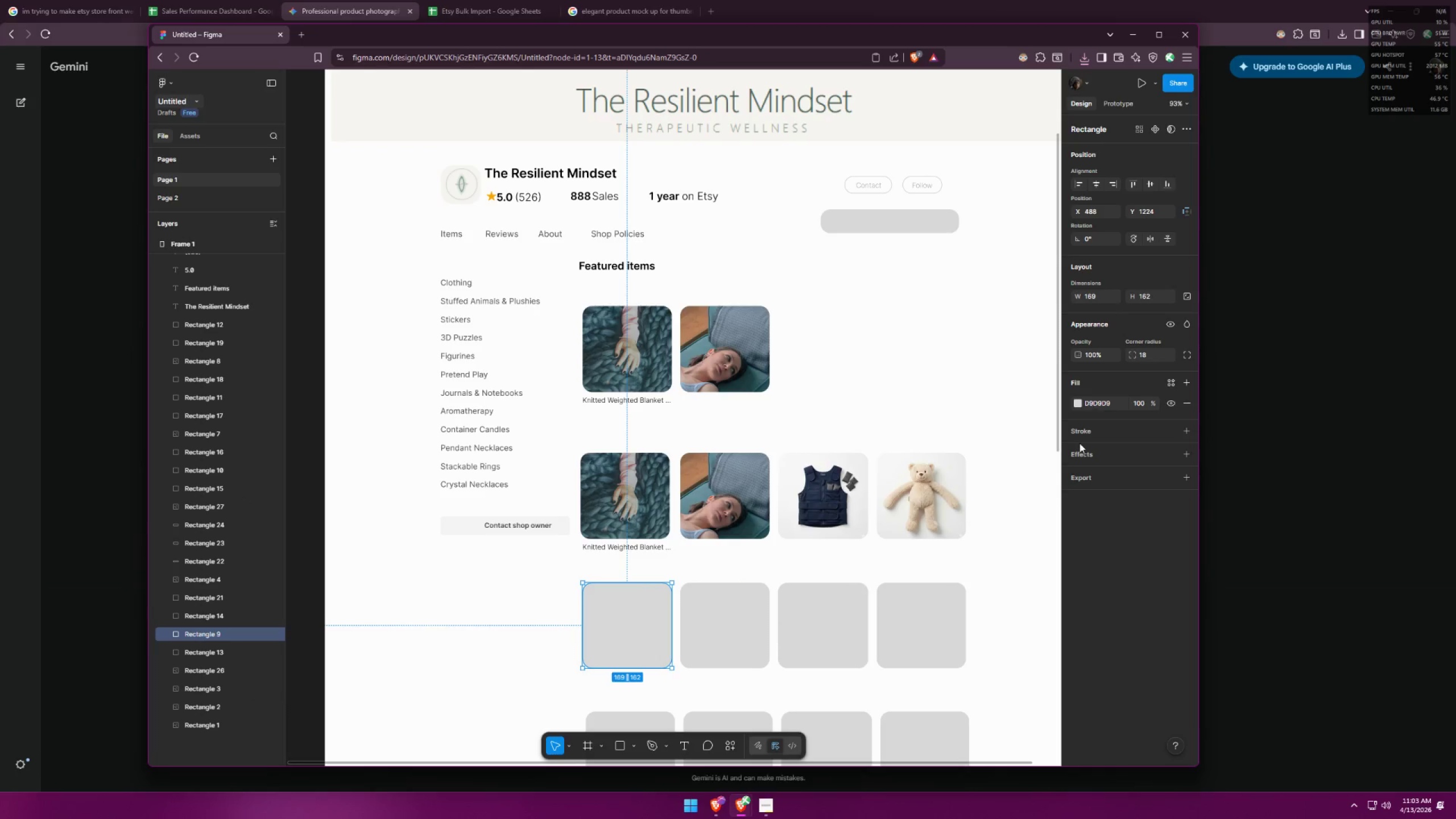 
scroll: coordinate [742, 587], scroll_direction: down, amount: 2.0
 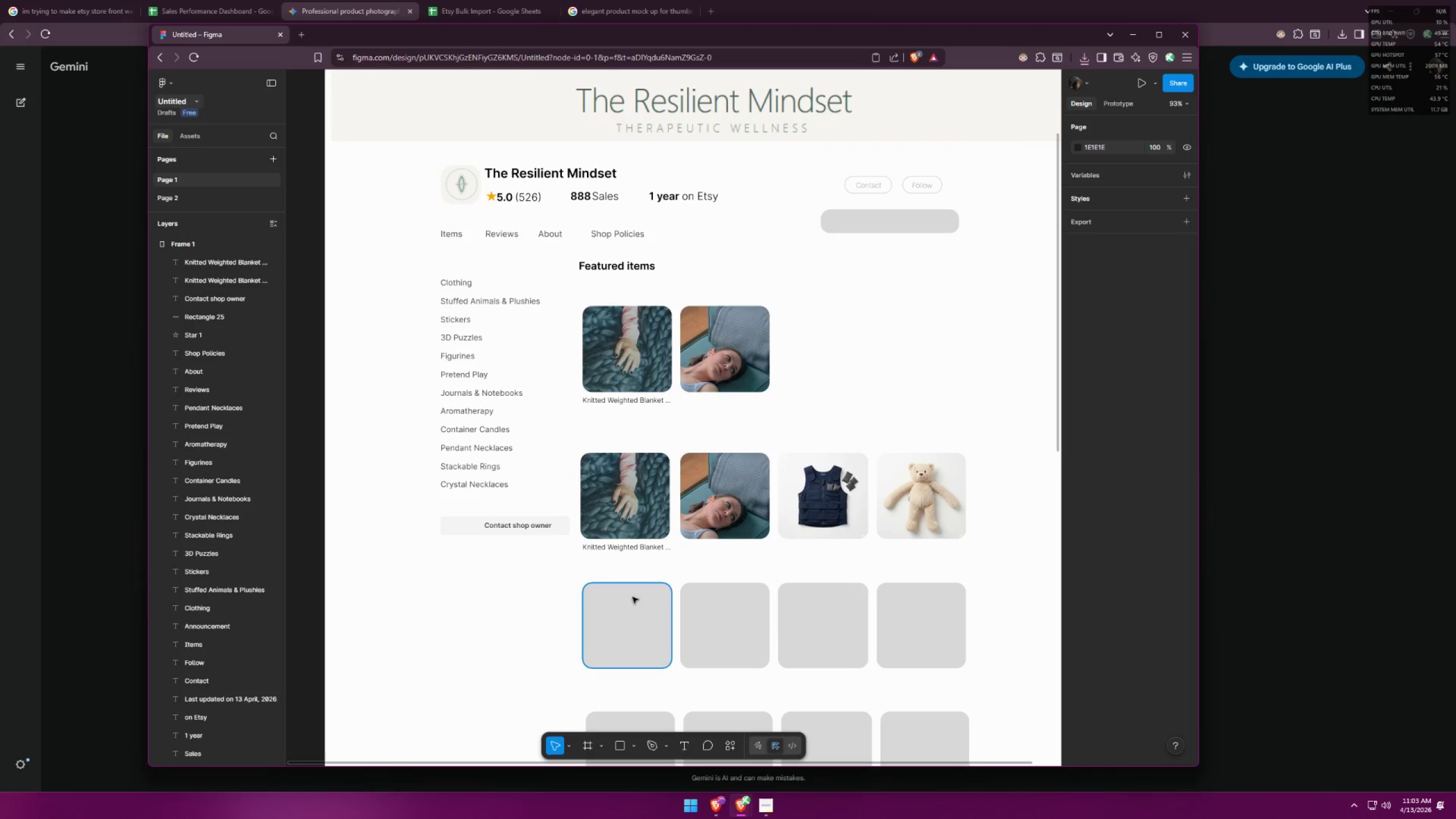 
left_click([1192, 381])
 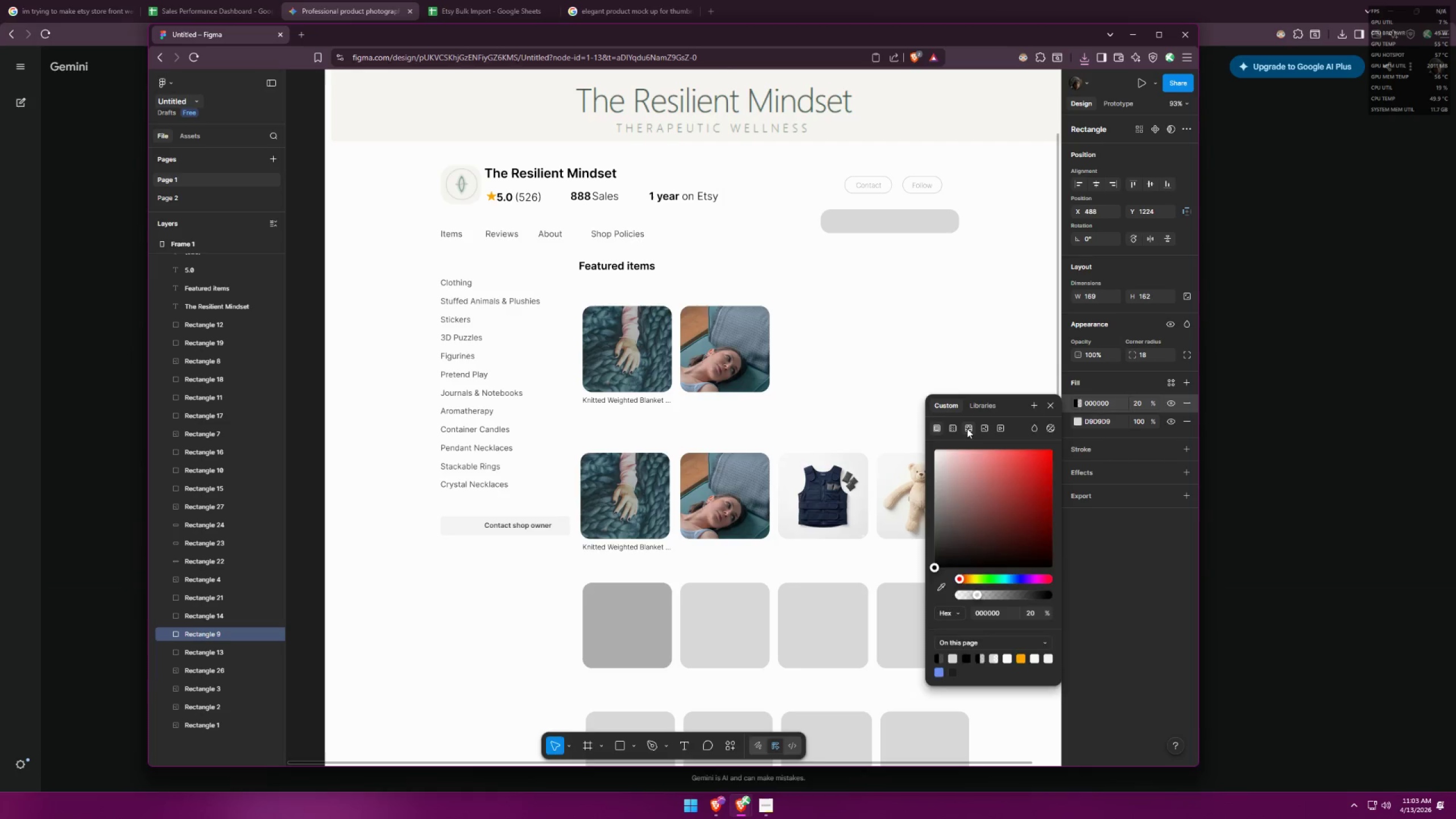 
double_click([989, 429])
 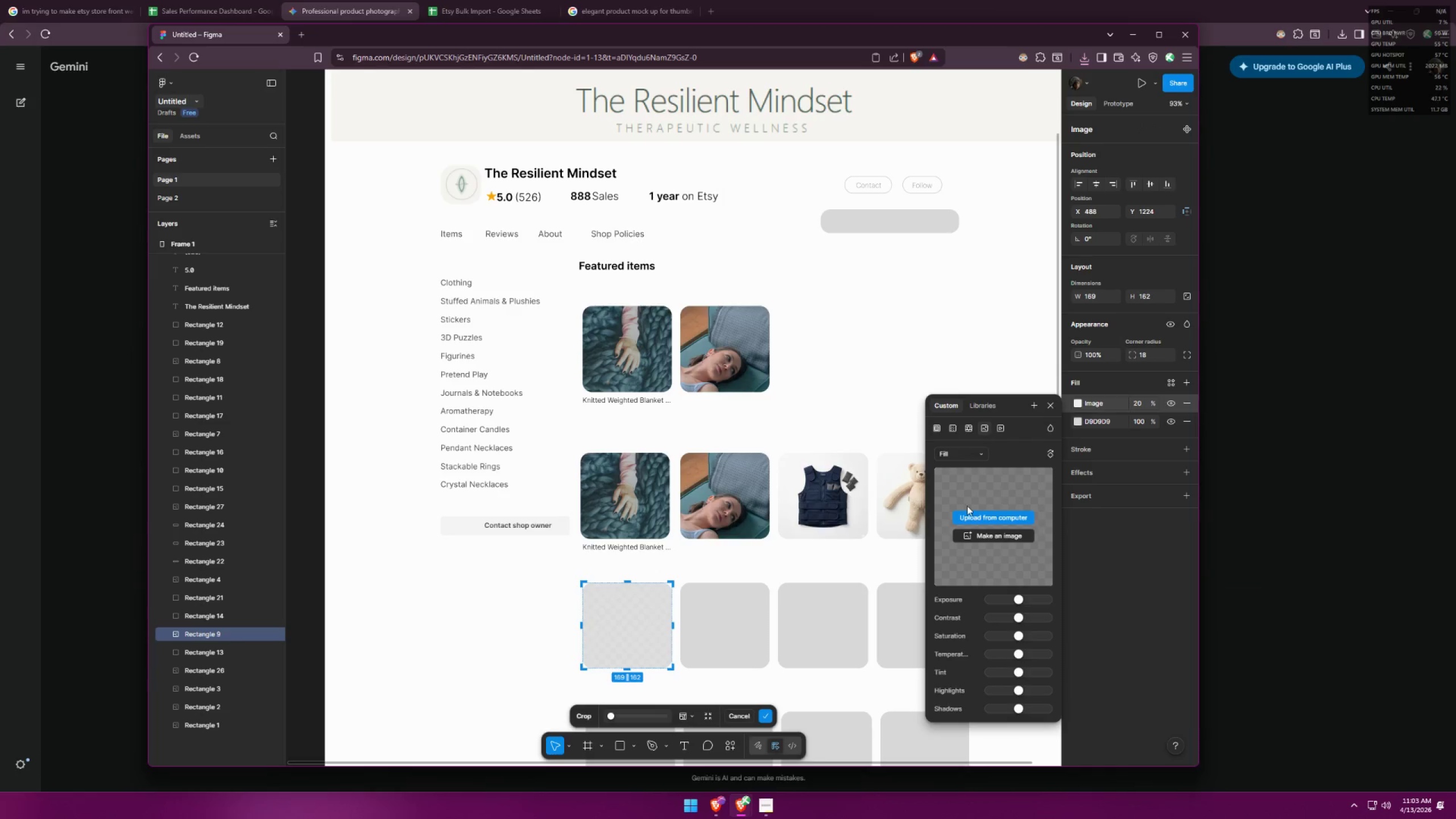 
left_click([965, 515])
 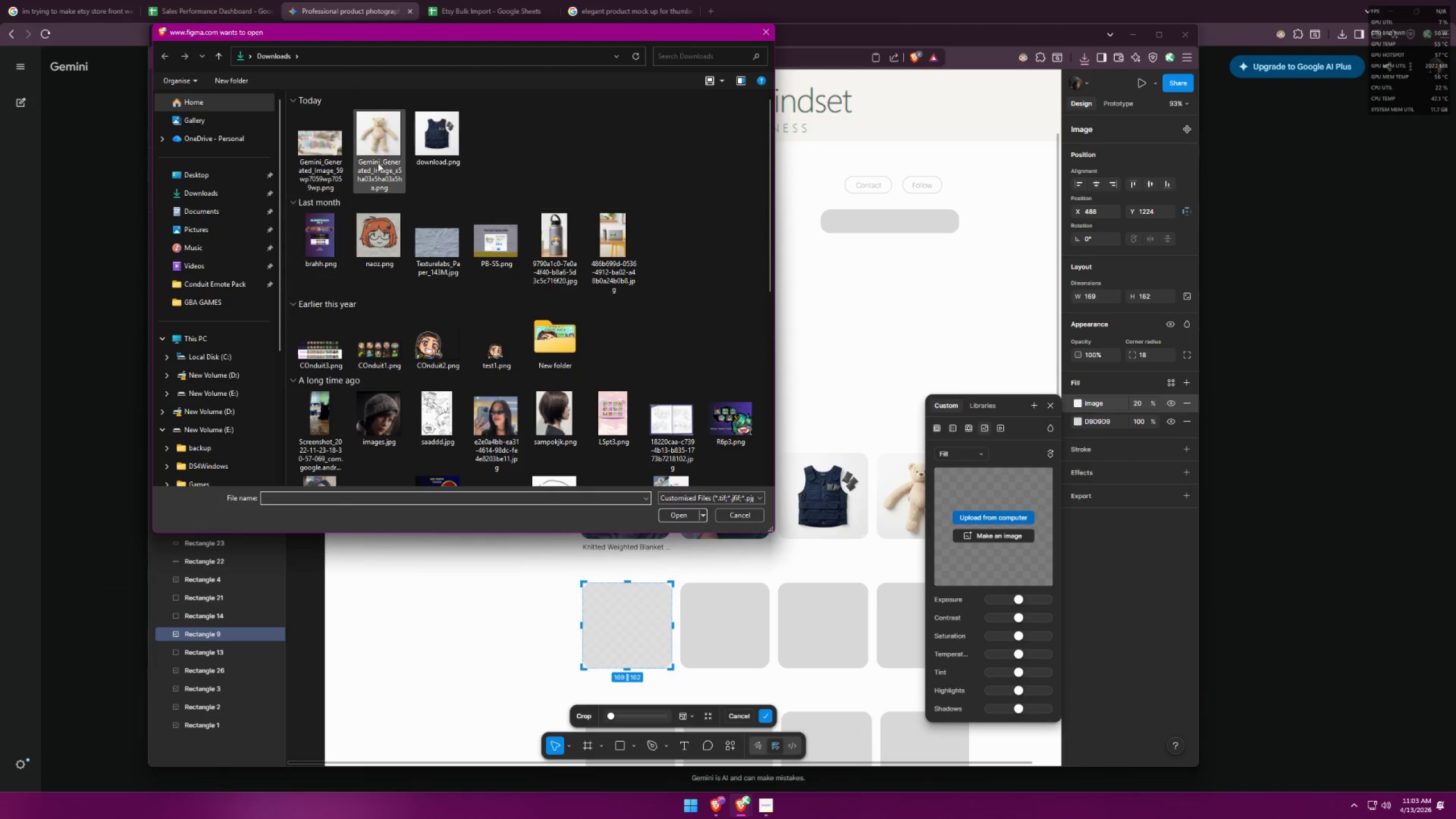 
left_click([317, 143])
 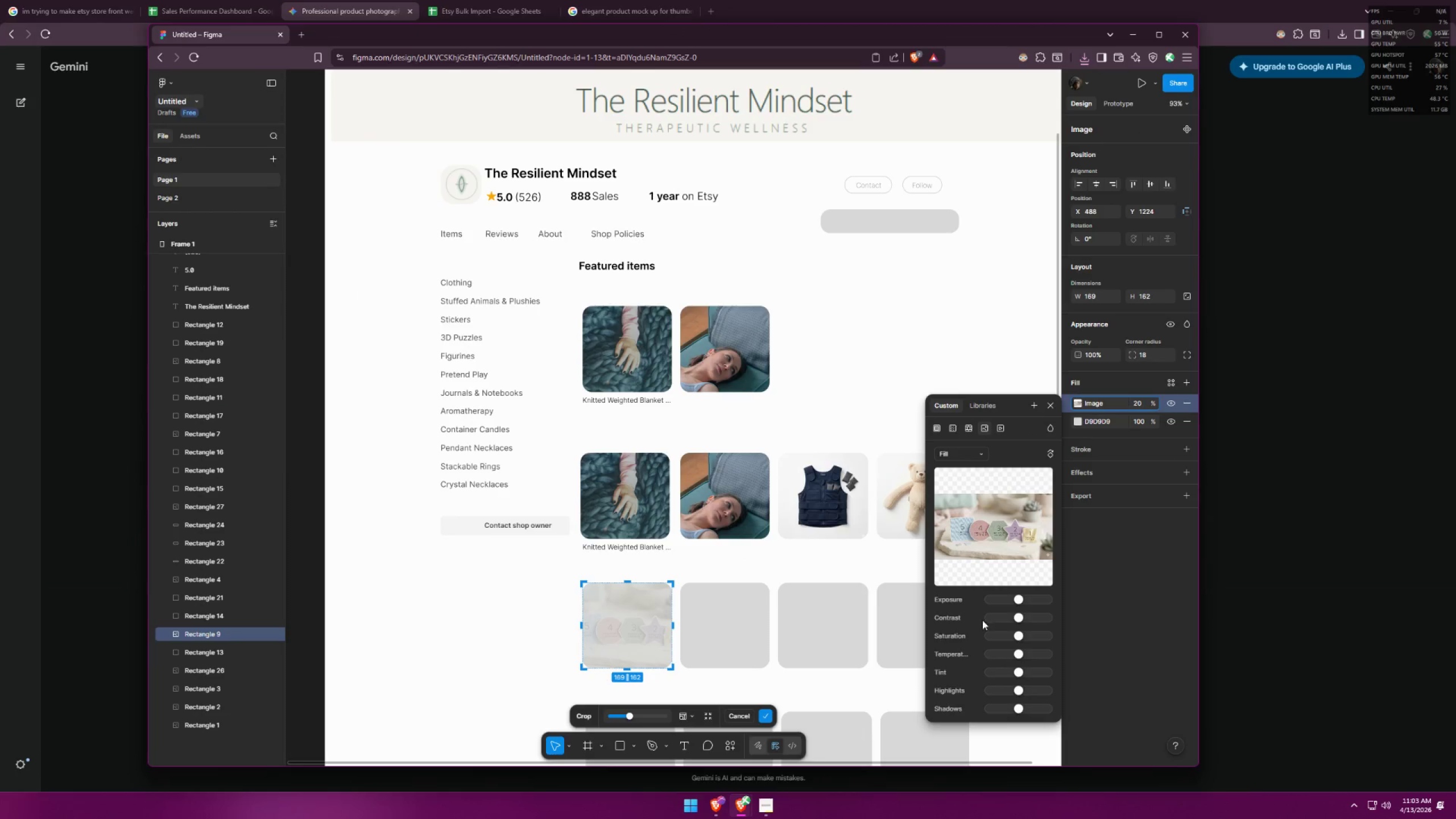 
left_click_drag(start_coordinate=[622, 631], to_coordinate=[634, 632])
 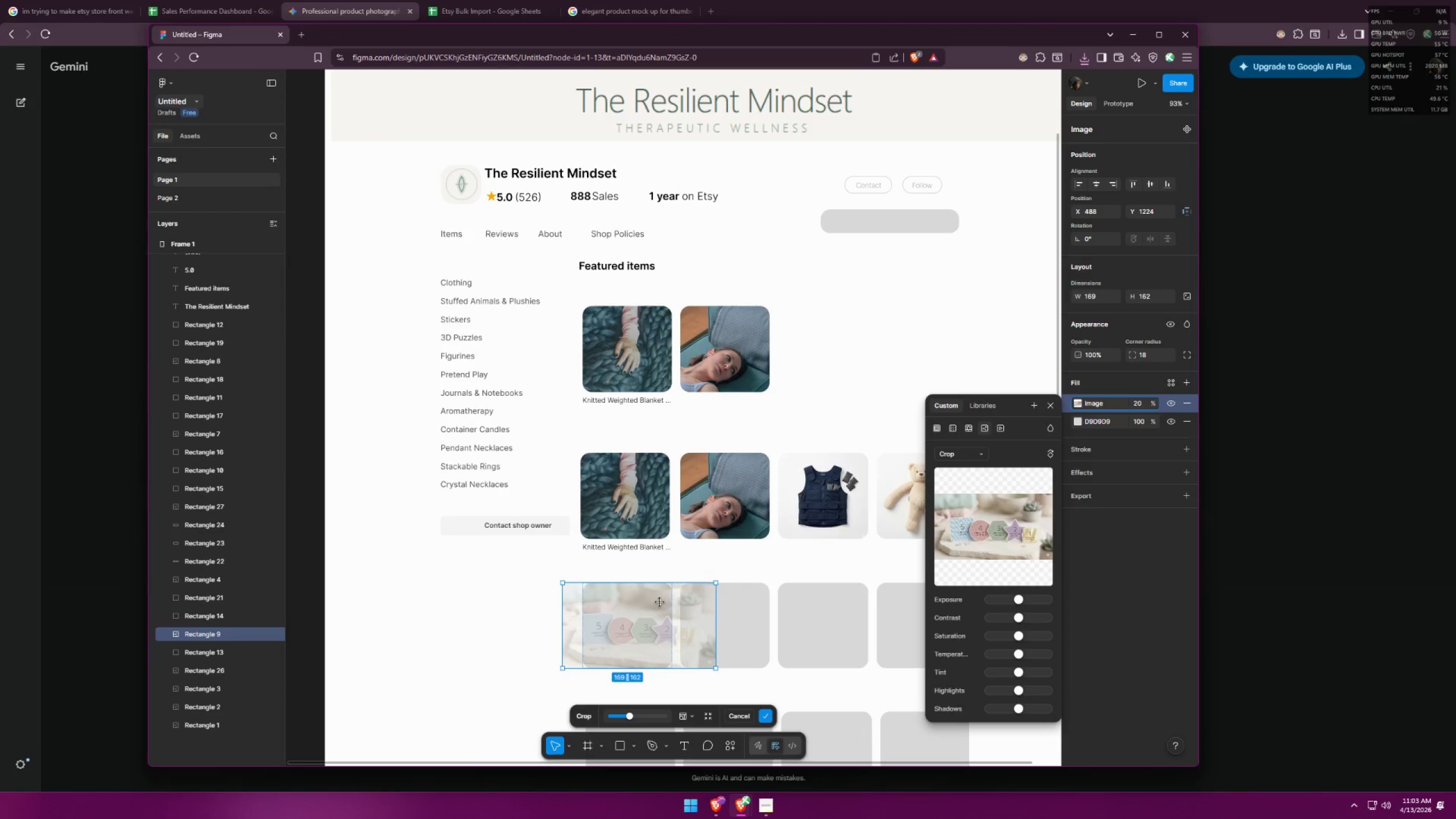 
left_click_drag(start_coordinate=[638, 605], to_coordinate=[622, 605])
 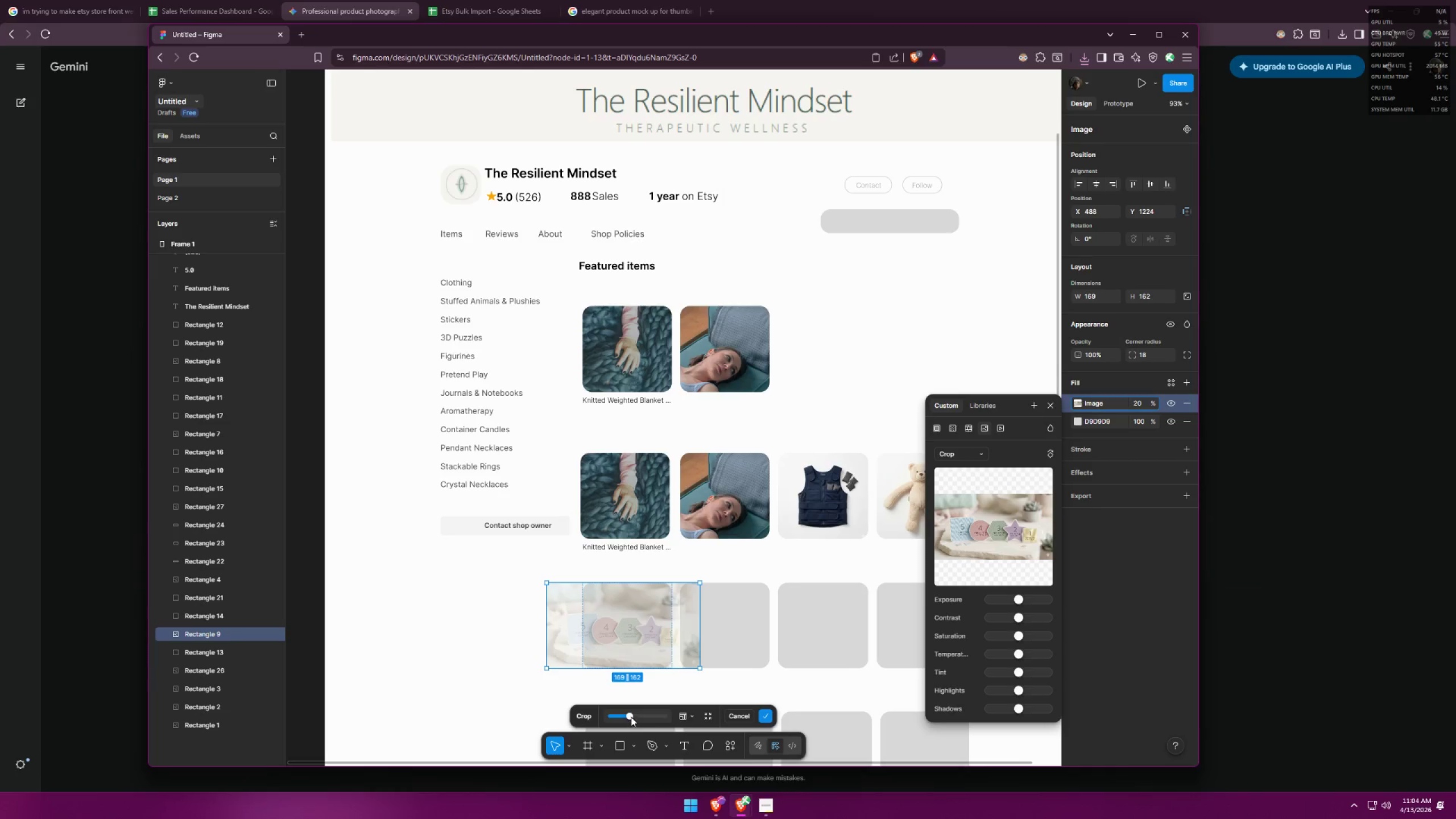 
left_click_drag(start_coordinate=[628, 714], to_coordinate=[628, 708])
 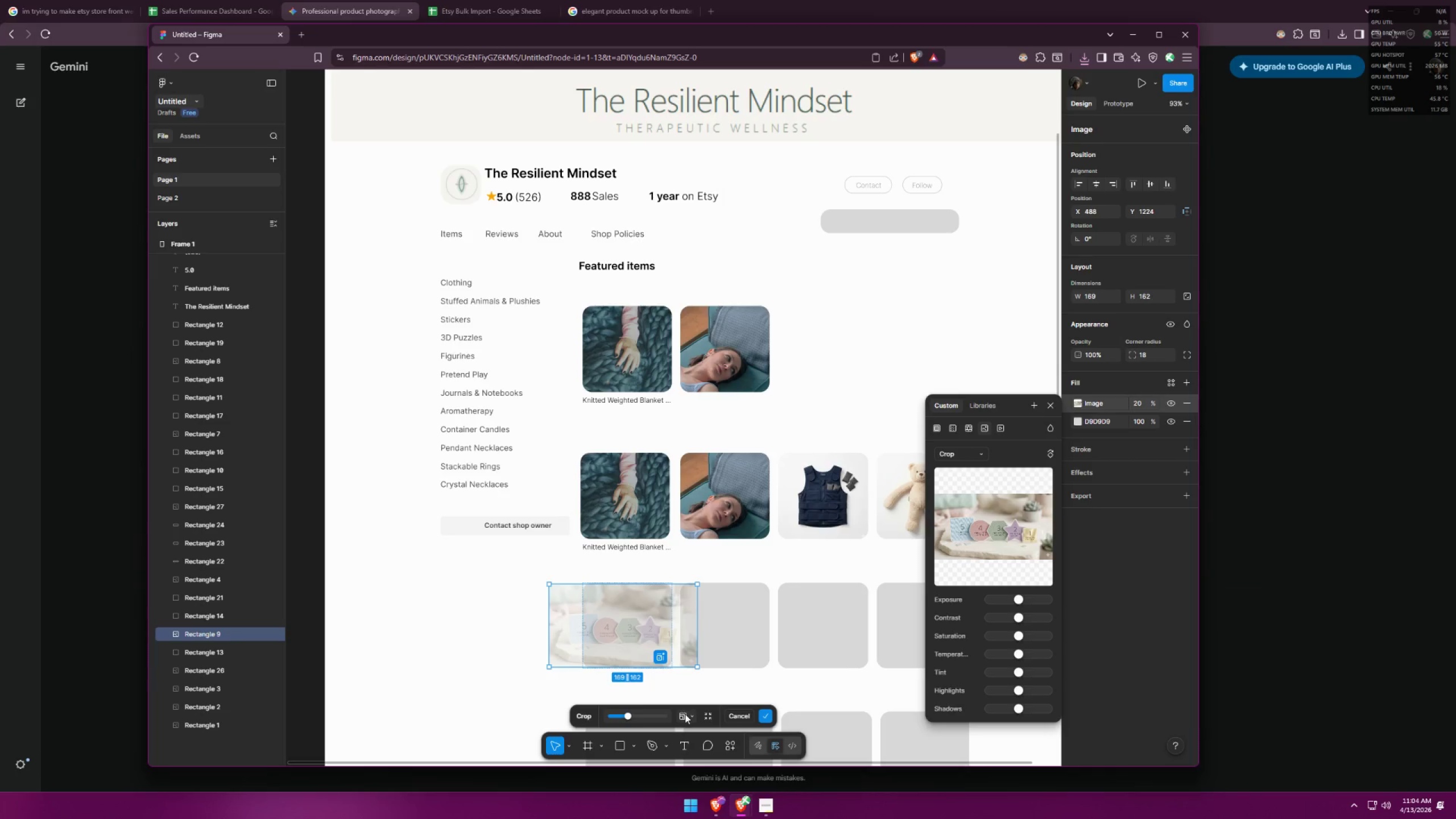 
left_click([686, 714])
 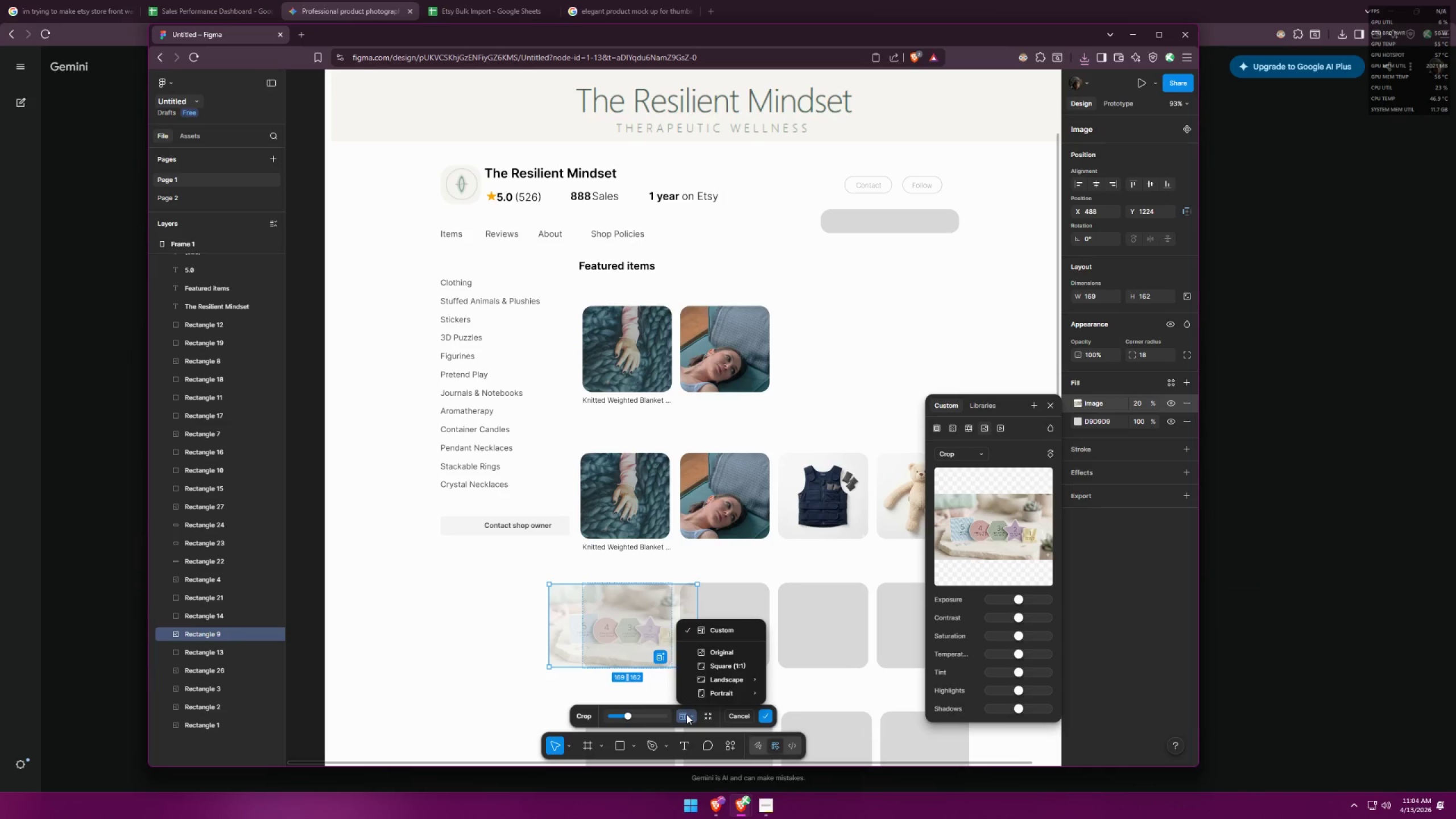 
left_click([686, 714])
 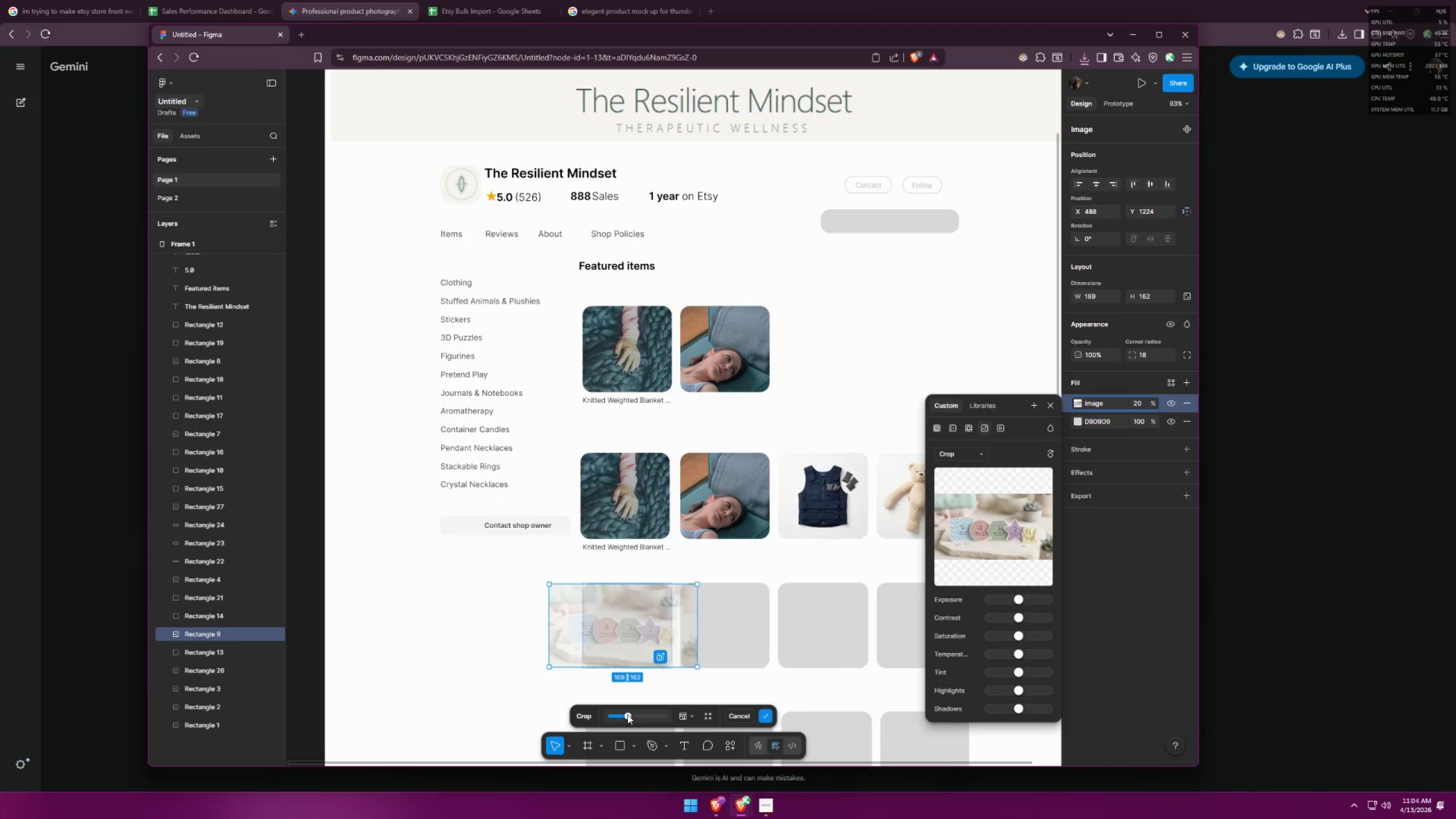 
left_click_drag(start_coordinate=[625, 714], to_coordinate=[633, 710])
 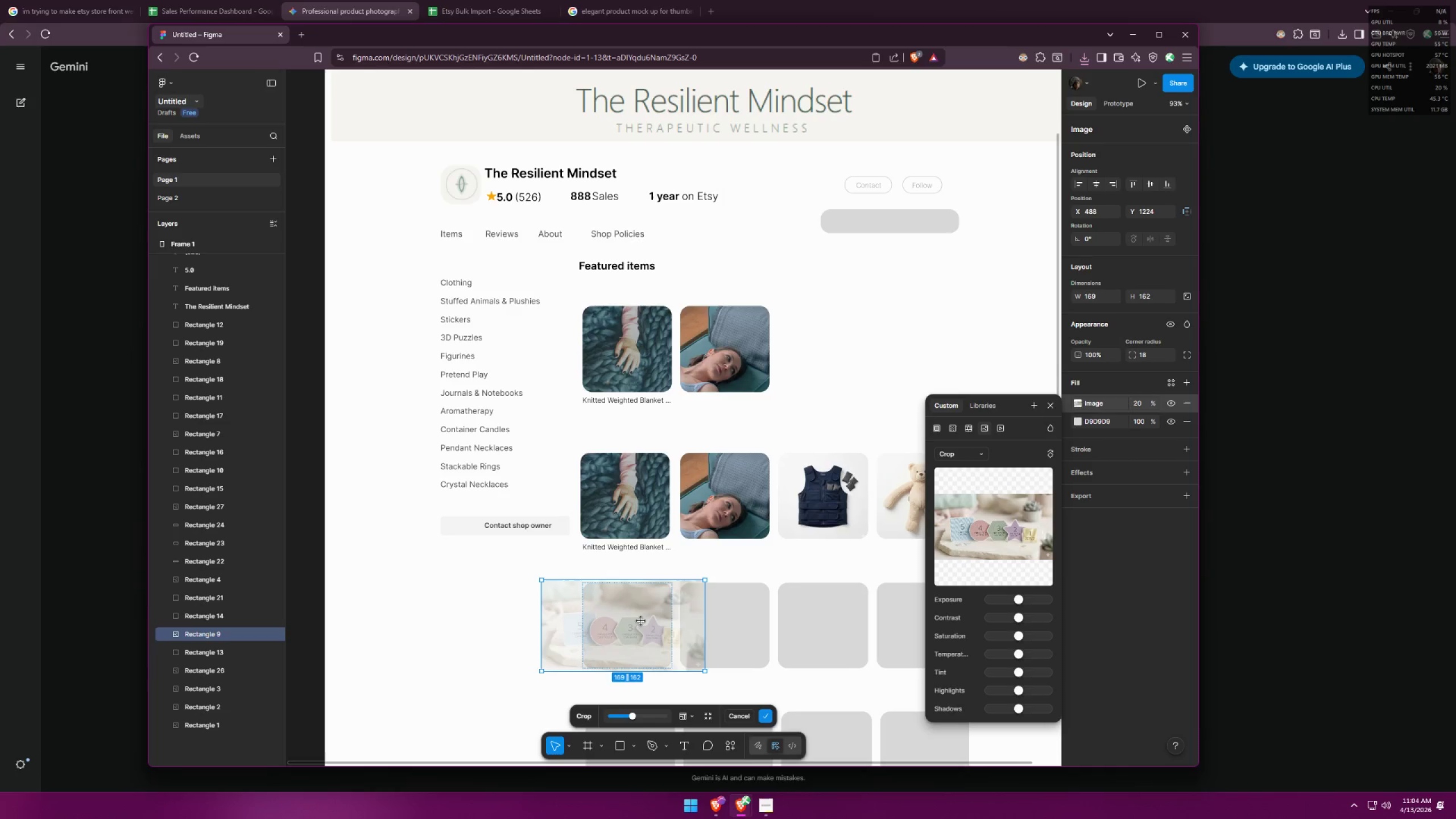 
left_click_drag(start_coordinate=[641, 621], to_coordinate=[644, 621])
 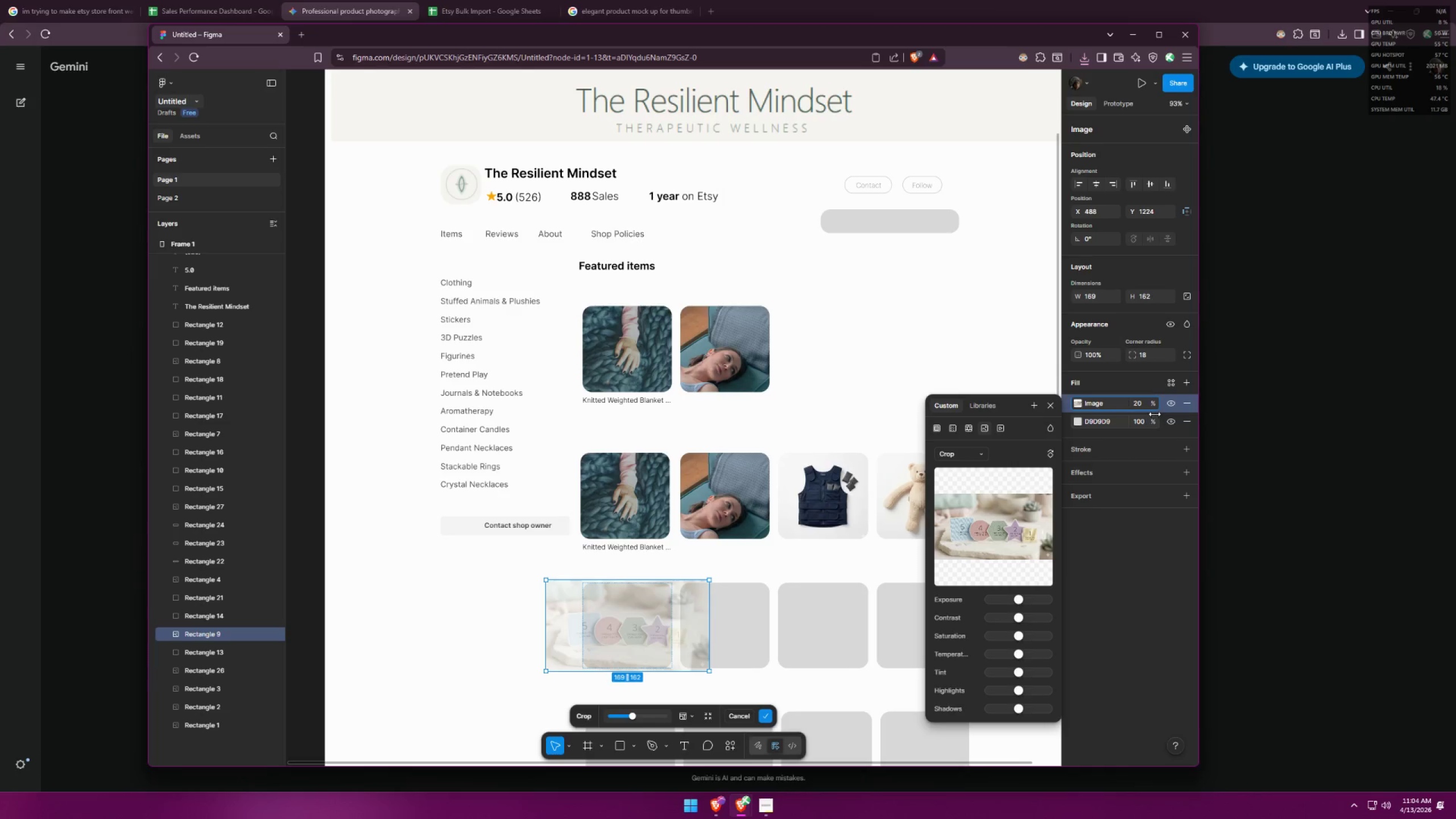 
left_click_drag(start_coordinate=[1153, 402], to_coordinate=[699, 420])
 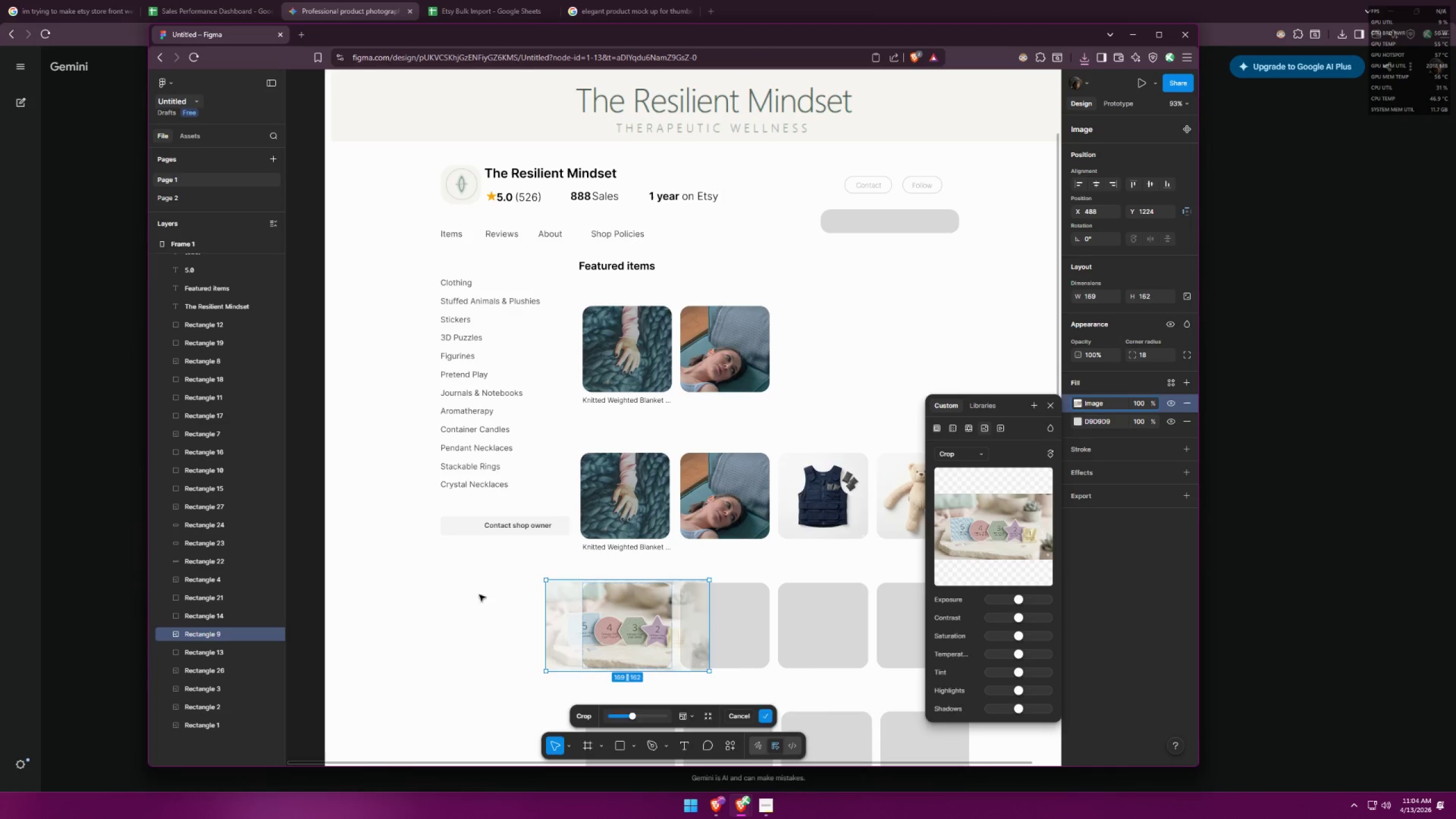 
double_click([479, 595])
 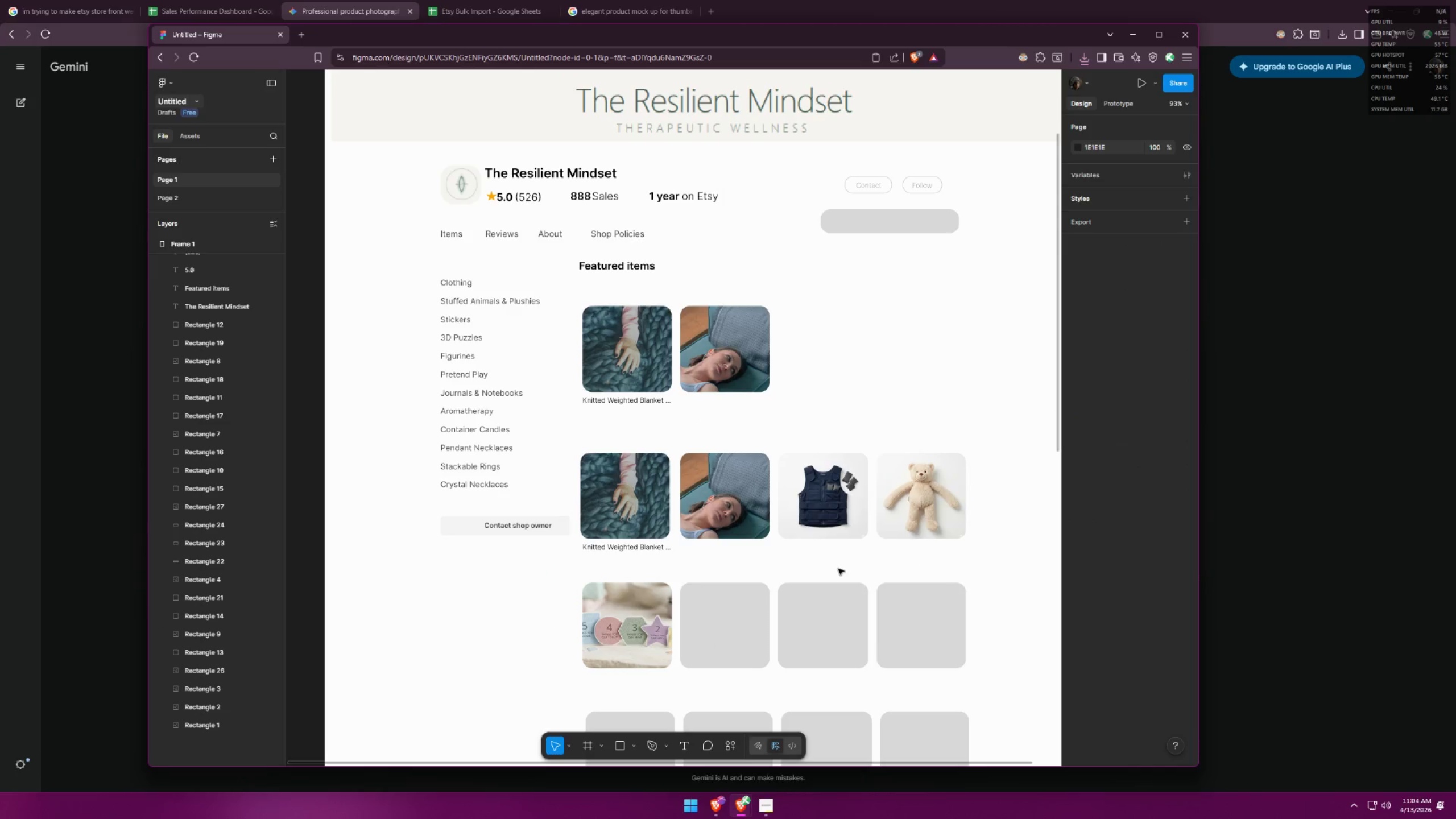 
scroll: coordinate [783, 570], scroll_direction: down, amount: 3.0
 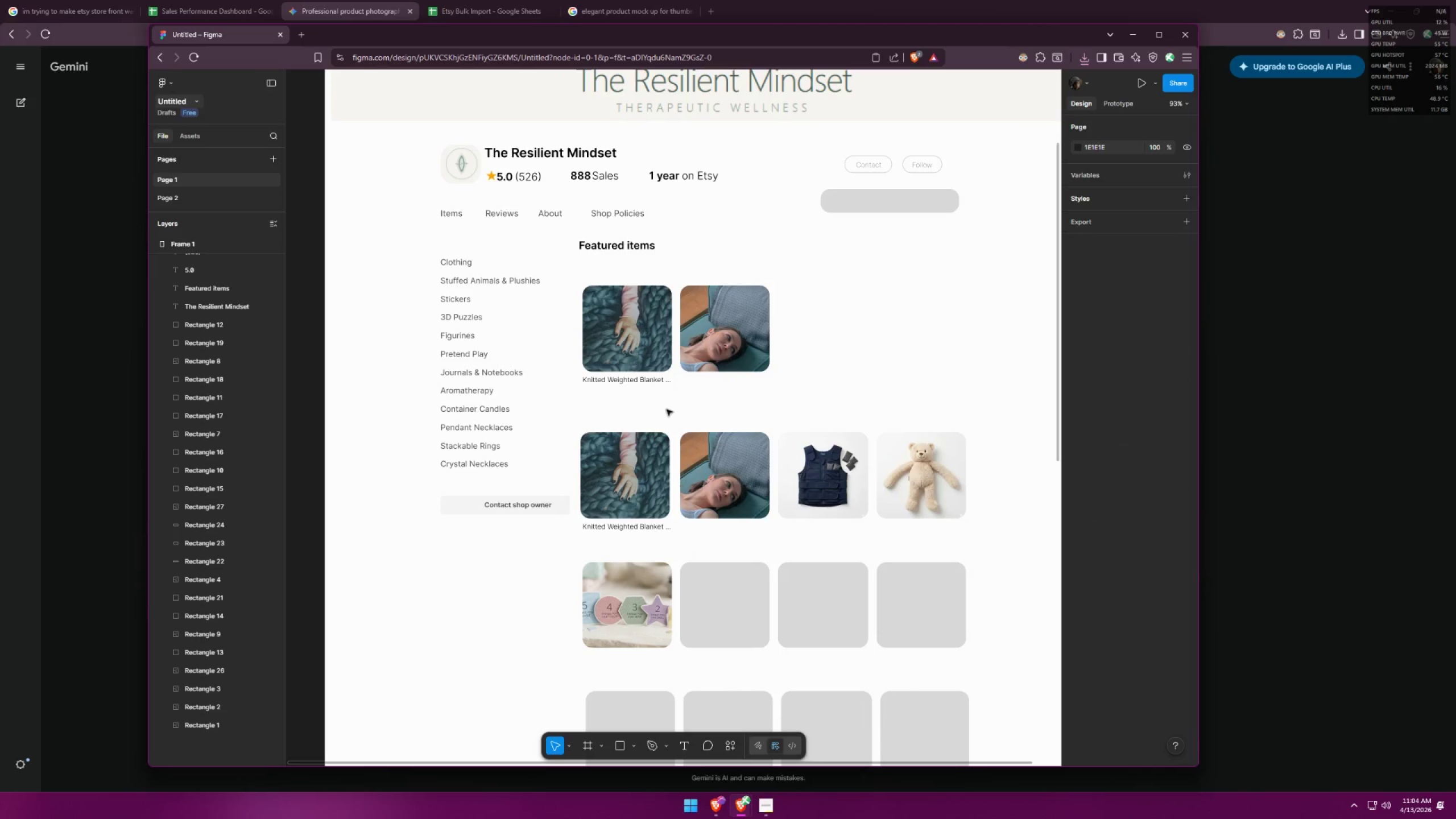 
left_click([650, 379])
 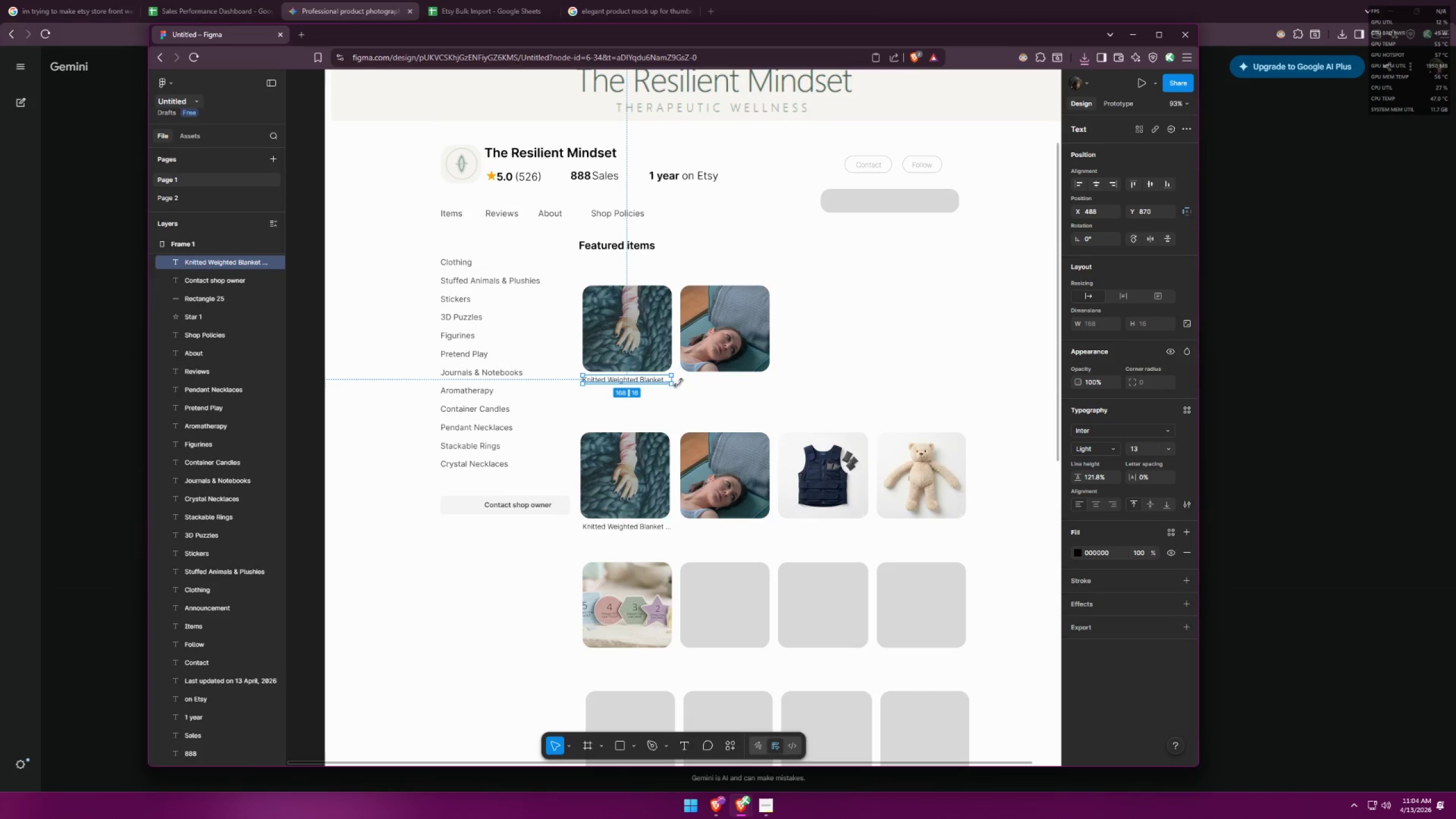 
hold_key(key=ShiftLeft, duration=0.77)
left_click_drag(start_coordinate=[654, 379], to_coordinate=[710, 384])
 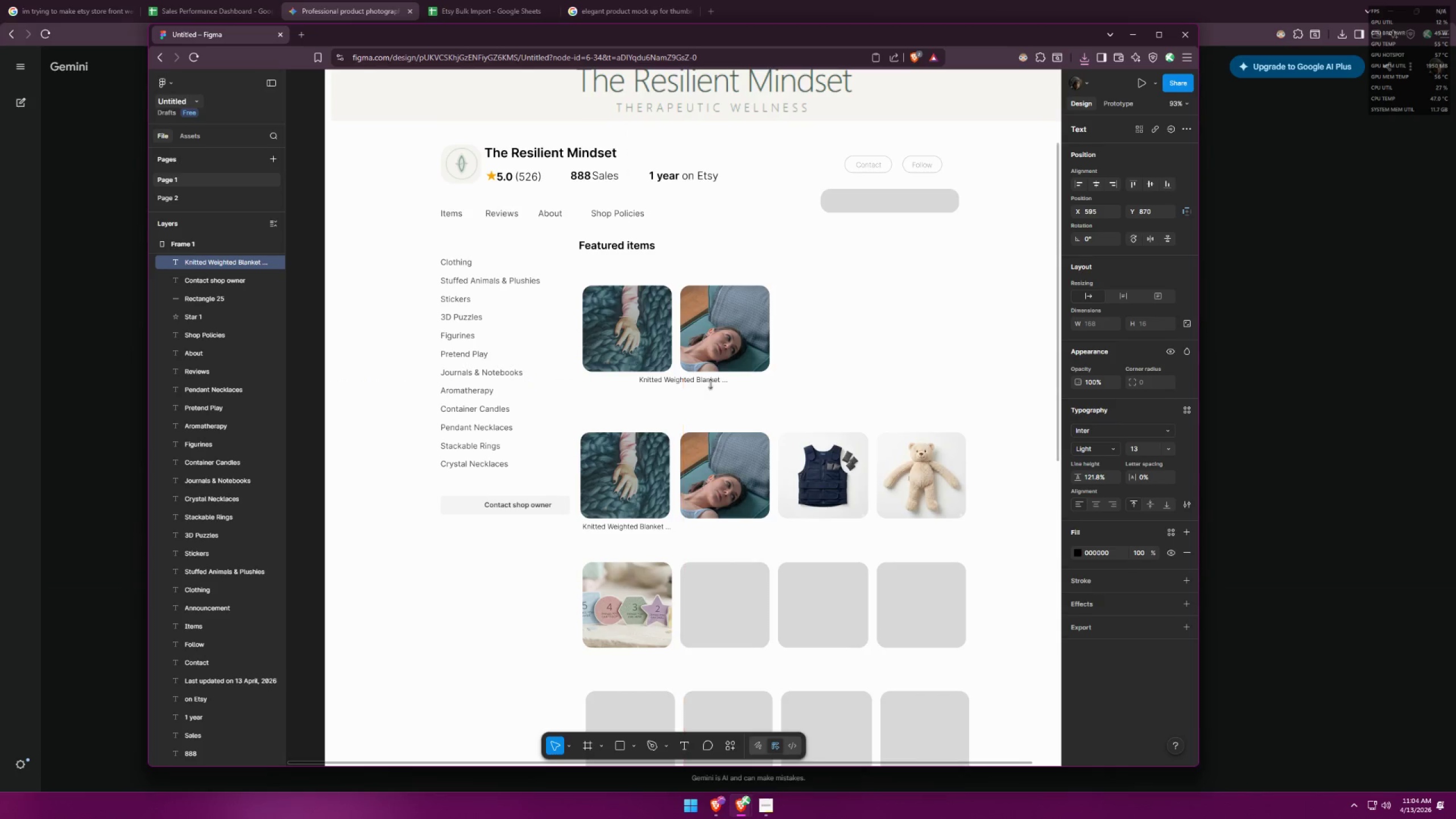 
hold_key(key=ControlLeft, duration=0.42)
 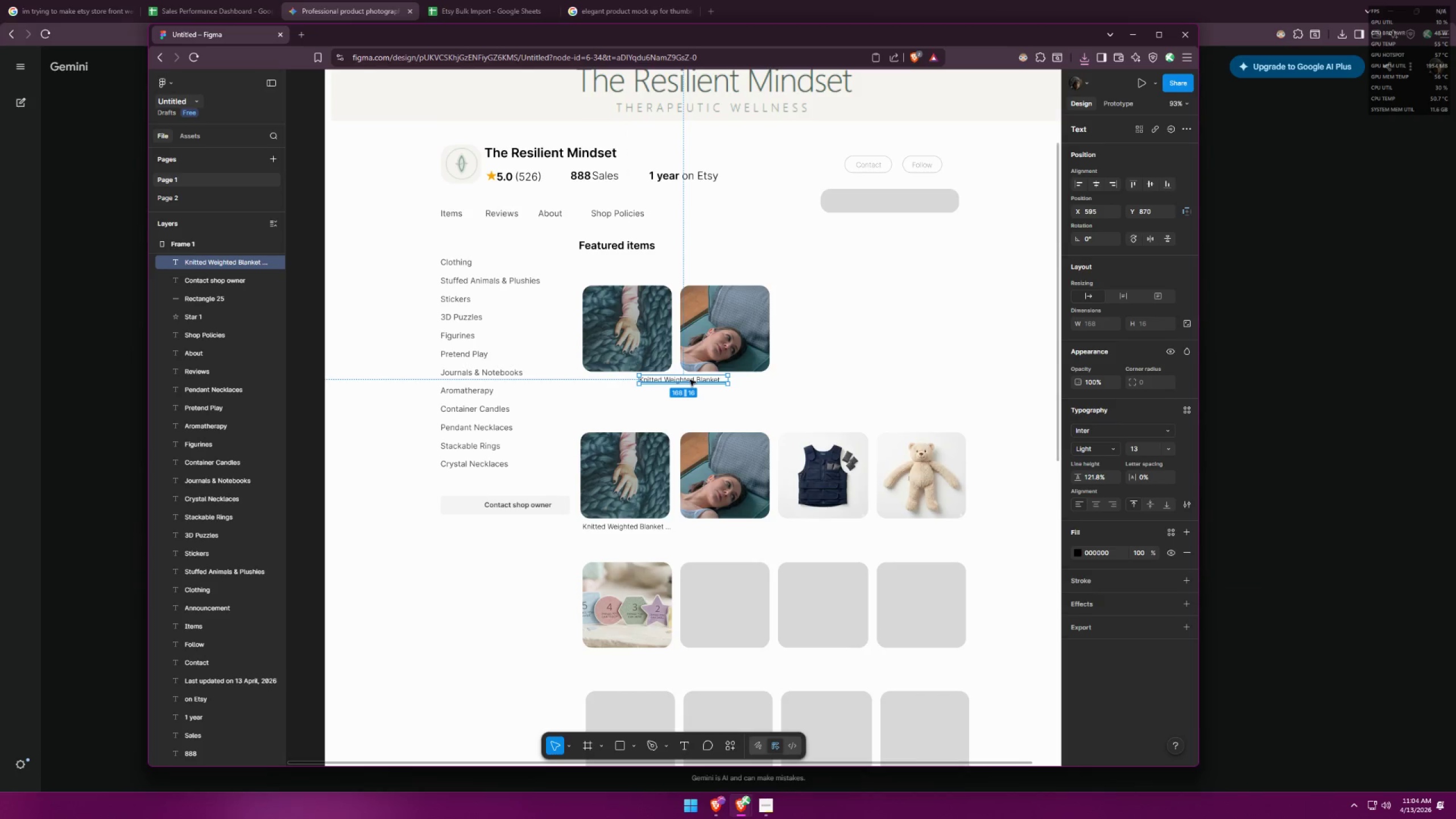 
key(Control+ControlLeft)
 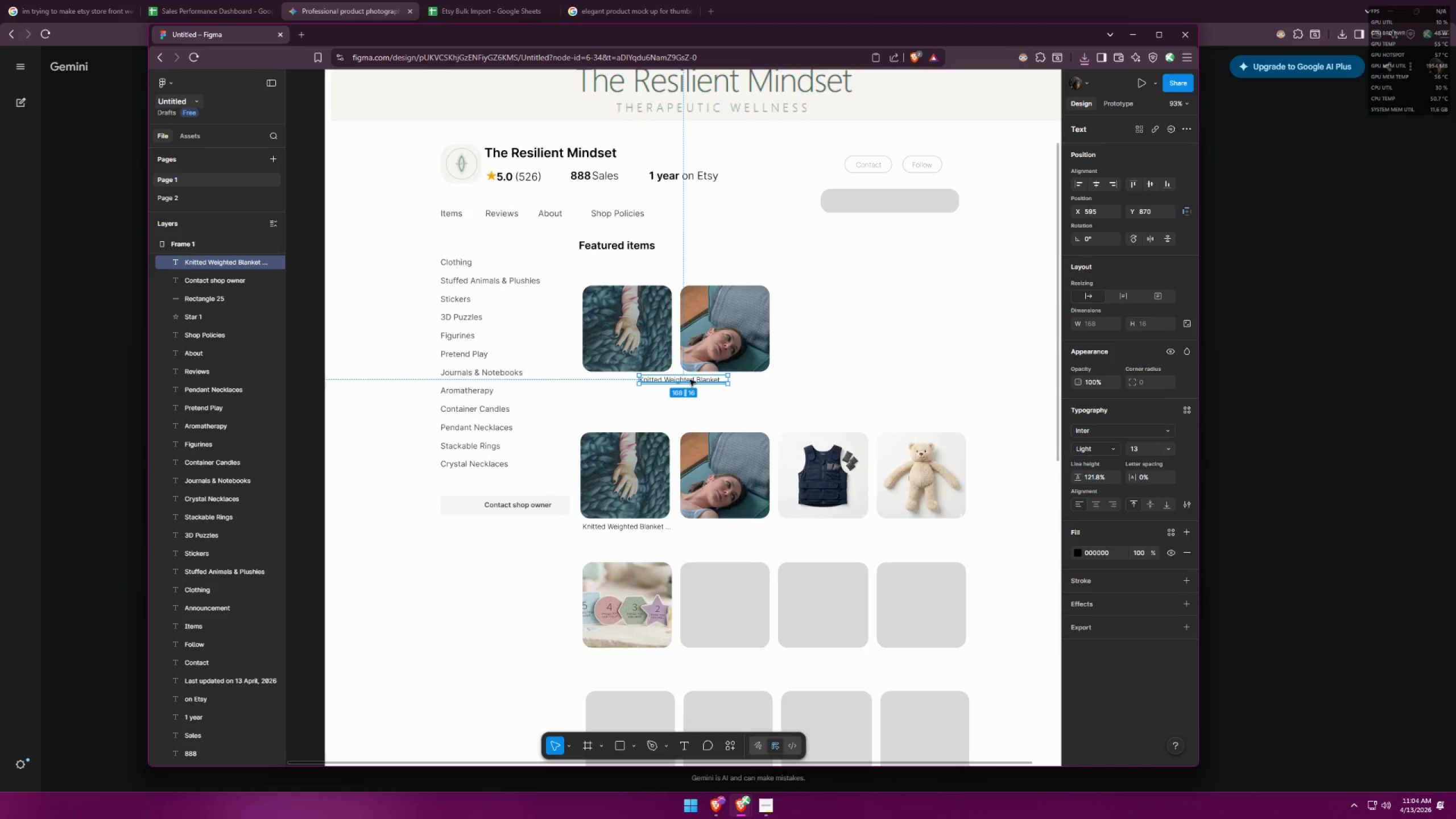 
key(Control+Z)
 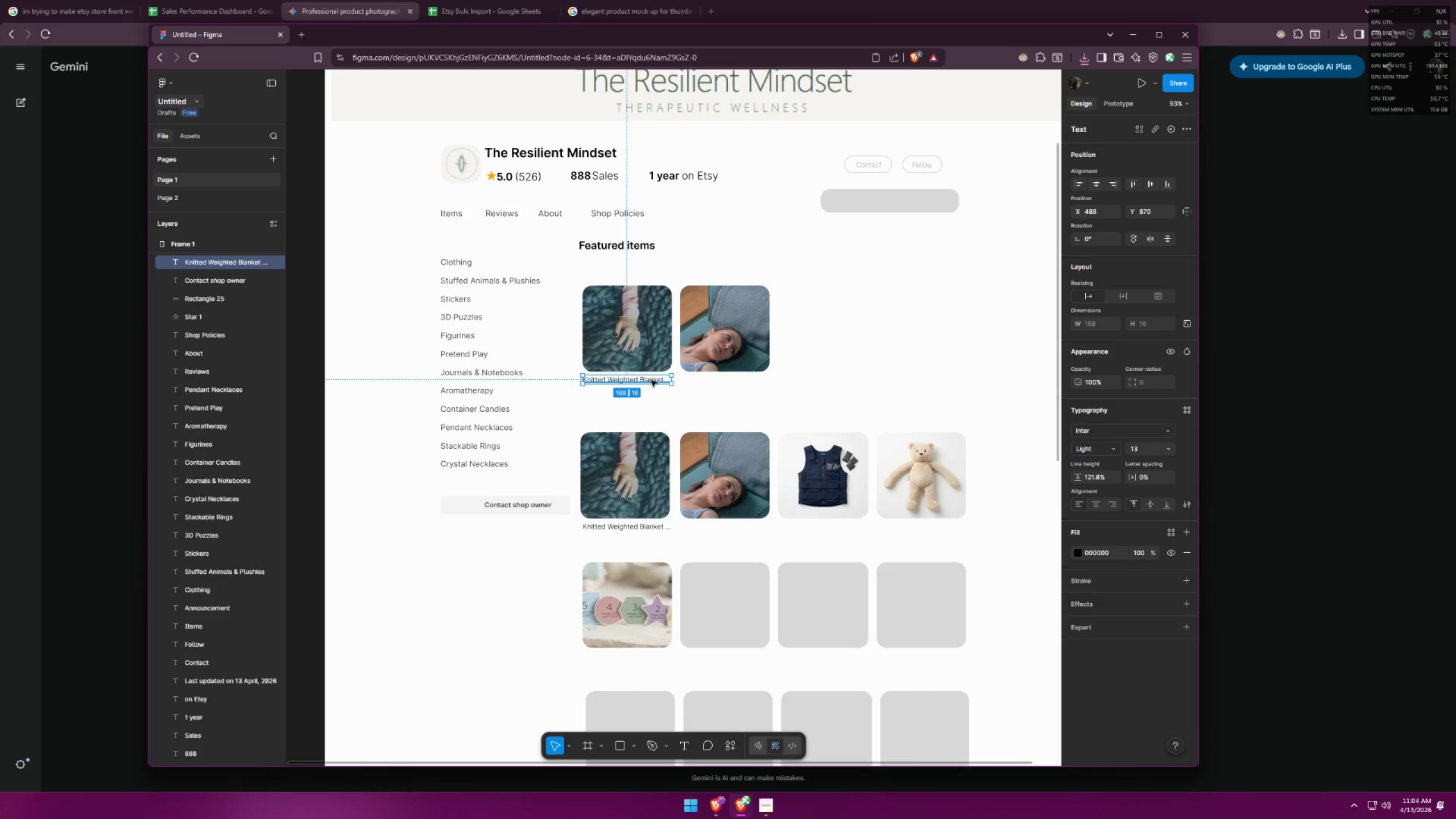 
hold_key(key=AltLeft, duration=2.51)
hold_key(key=ShiftLeft, duration=1.5)
left_click_drag(start_coordinate=[651, 380], to_coordinate=[749, 393])
 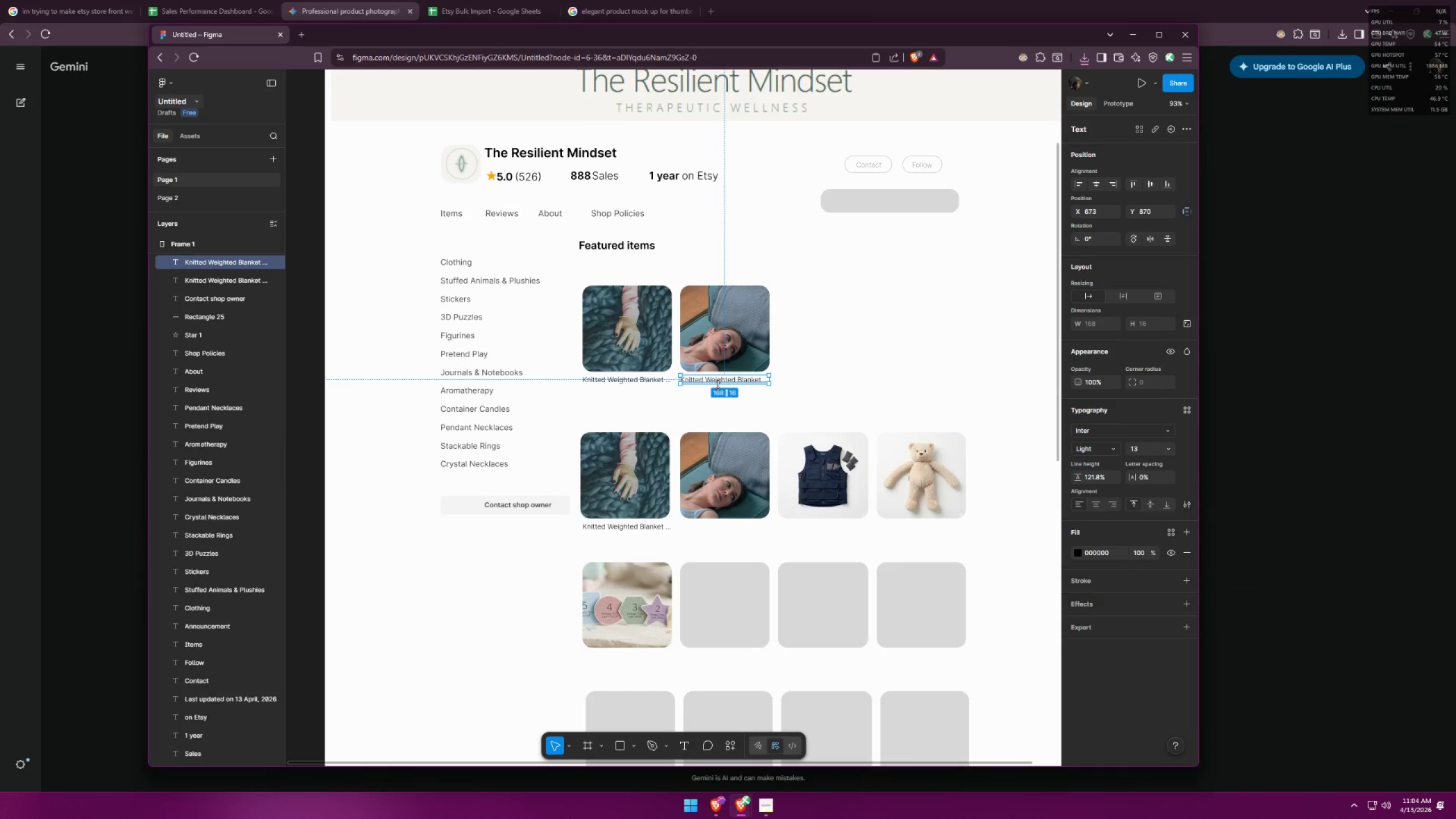 
hold_key(key=ShiftLeft, duration=0.92)
 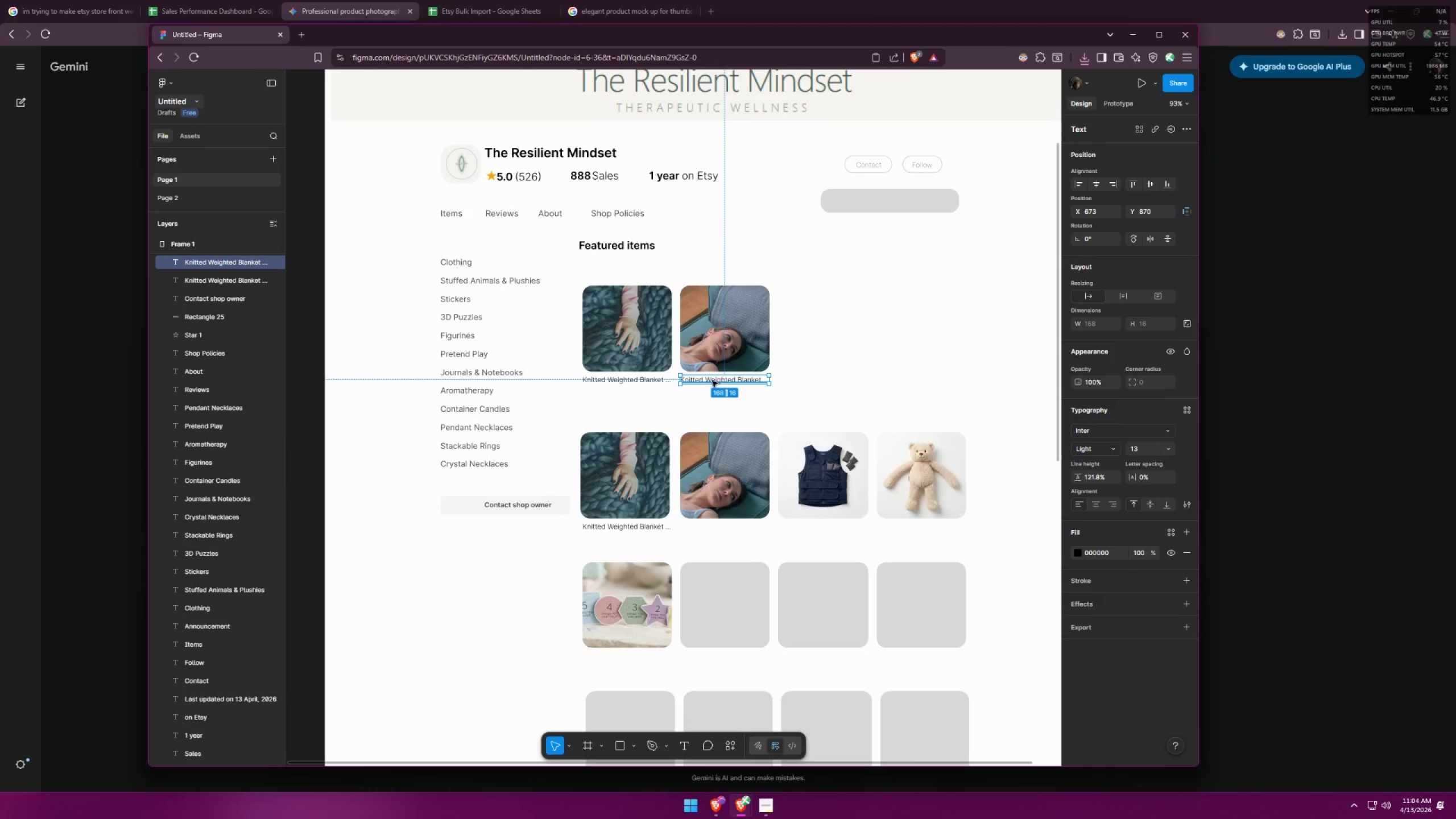 
mouse_move([736, 801])
 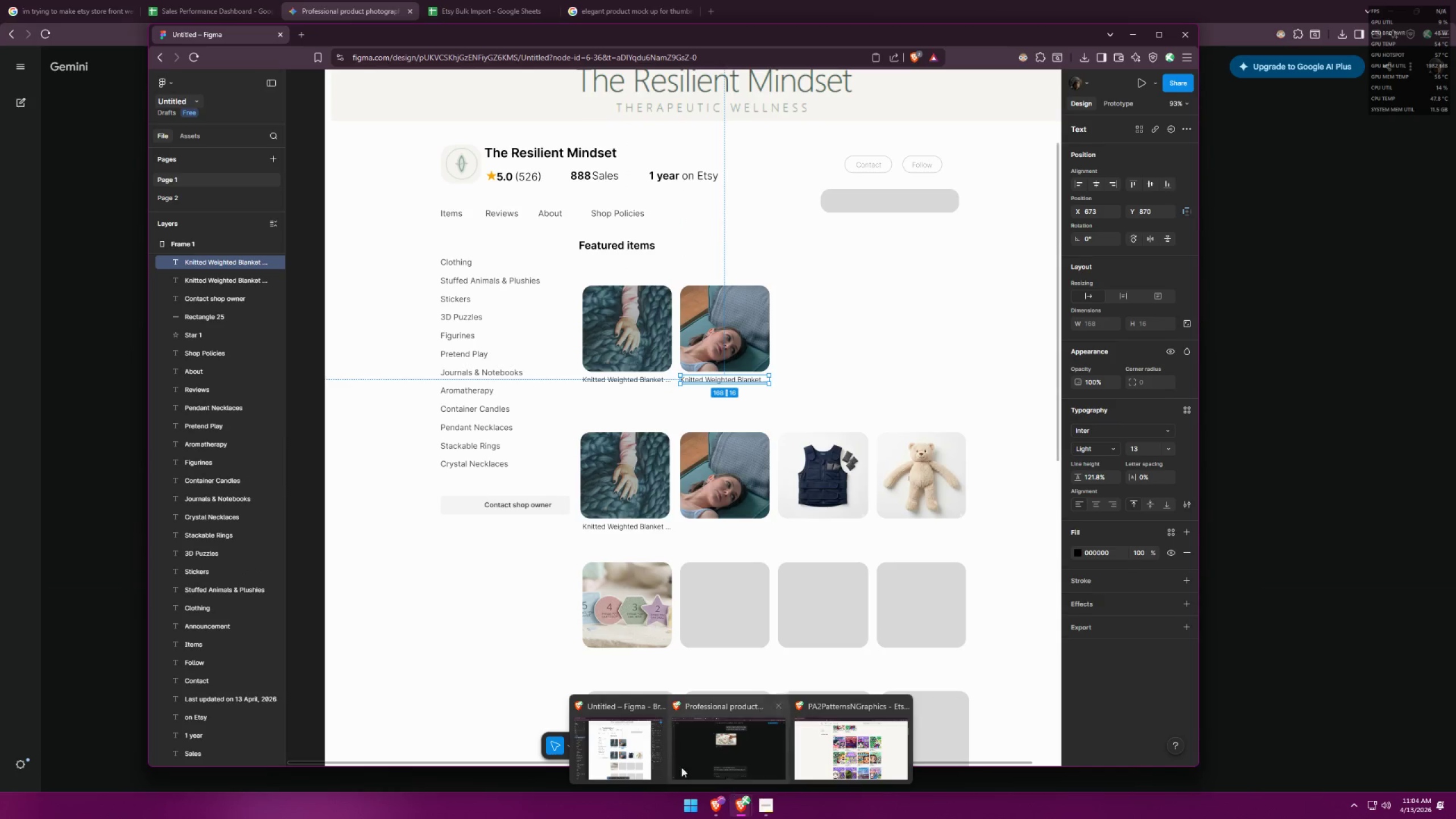 
left_click([612, 743])
 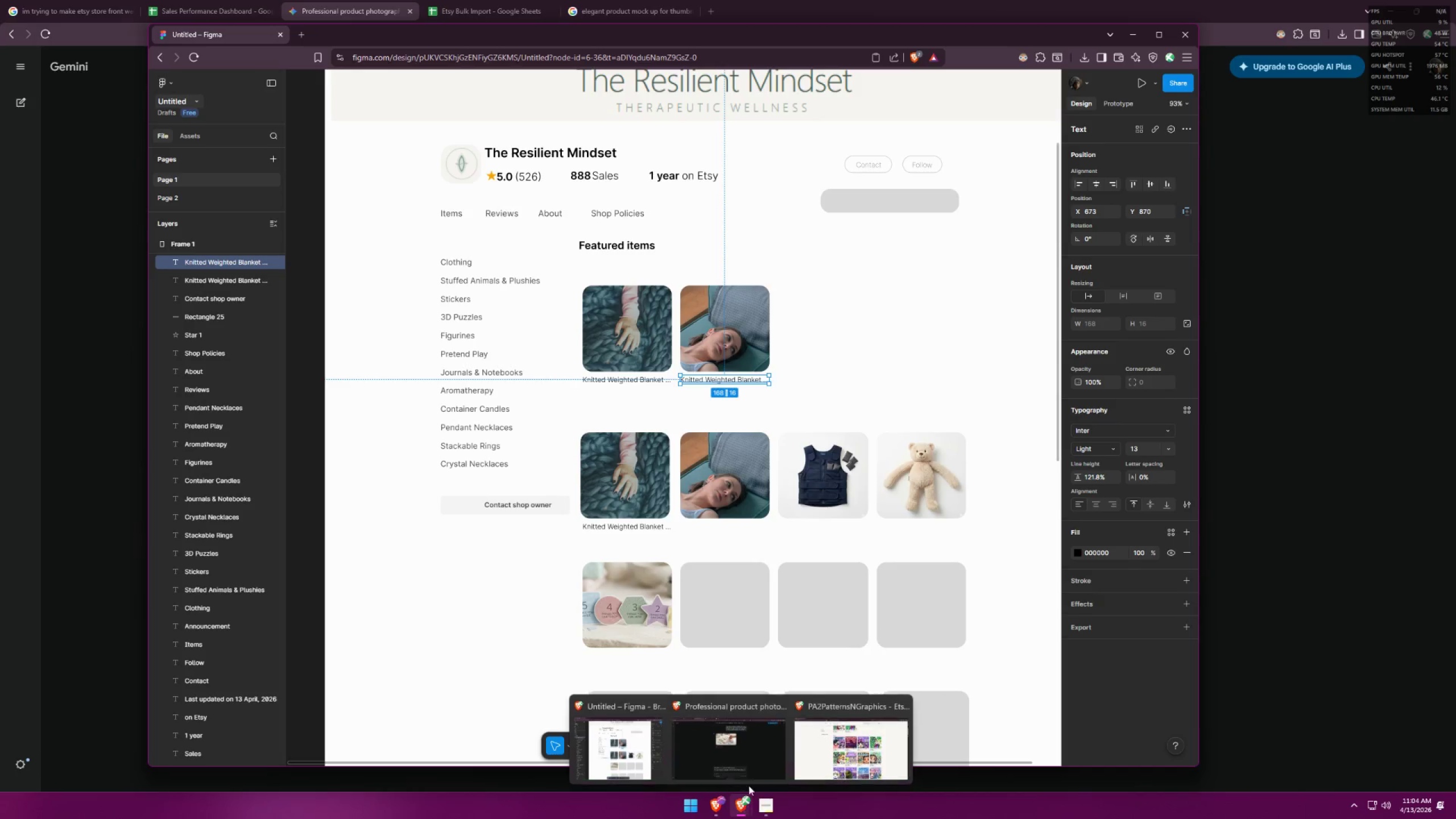 
left_click([753, 763])
 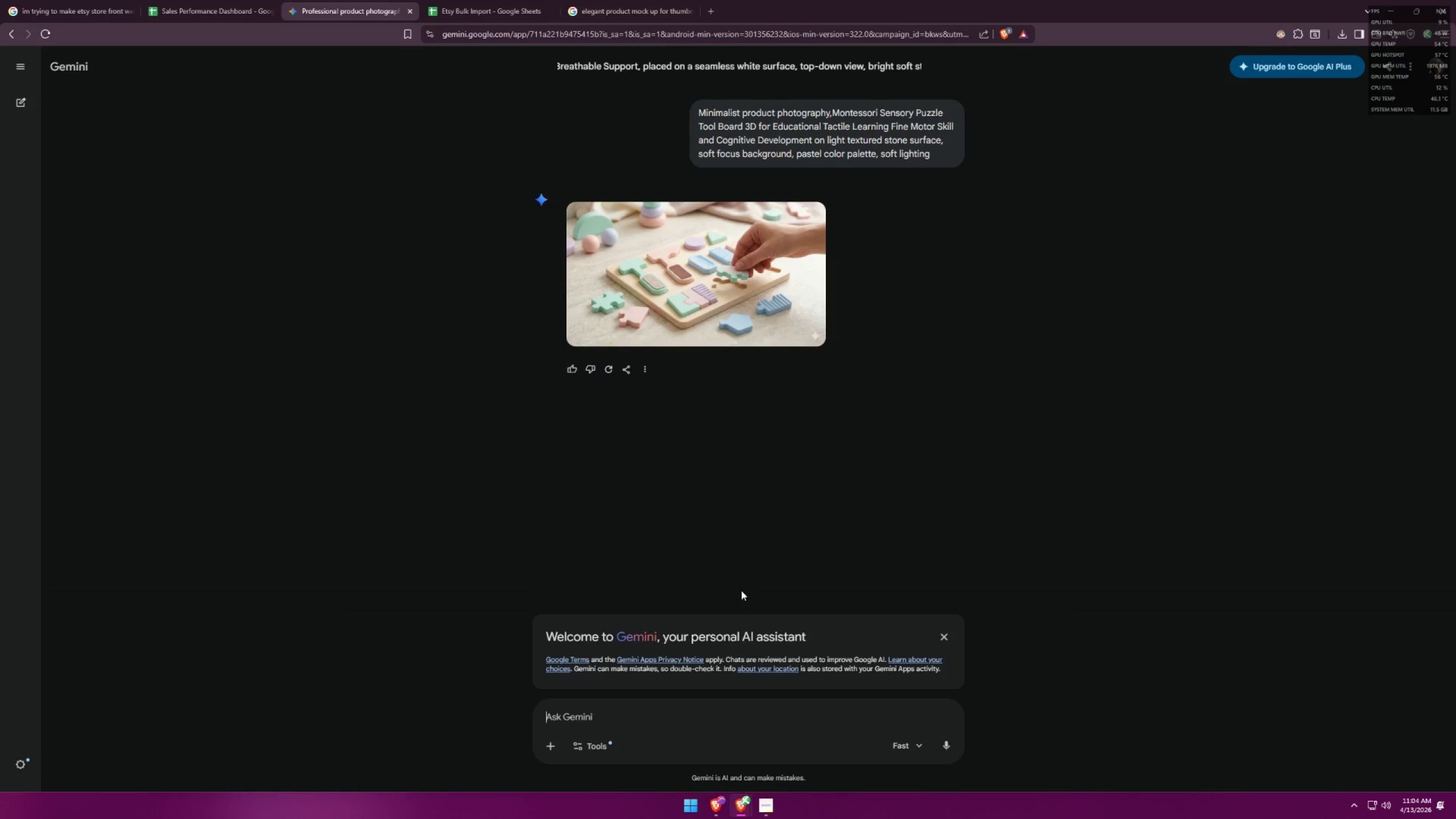 
scroll: coordinate [744, 407], scroll_direction: down, amount: 4.0
 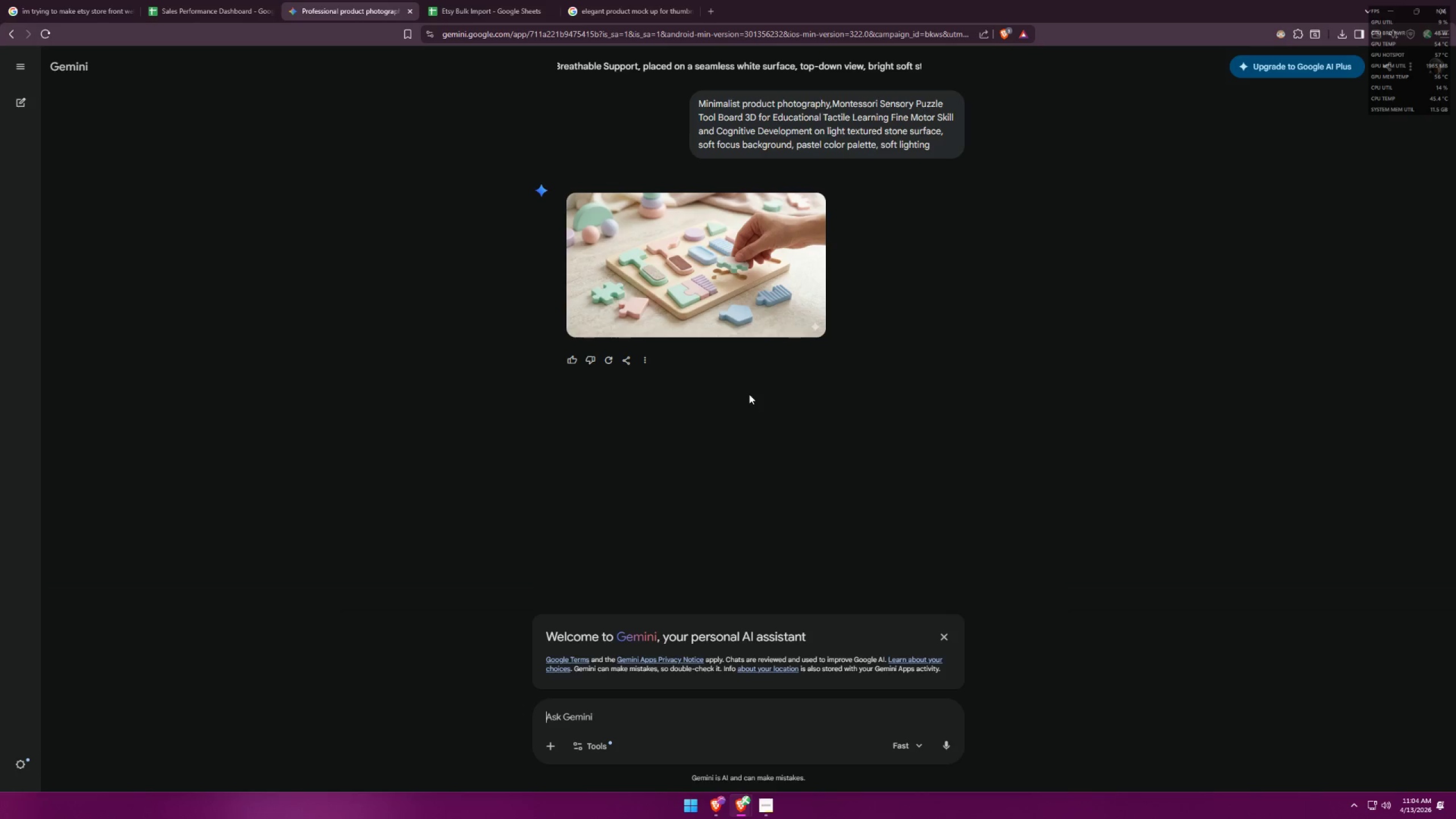 
scroll: coordinate [755, 399], scroll_direction: up, amount: 2.0
 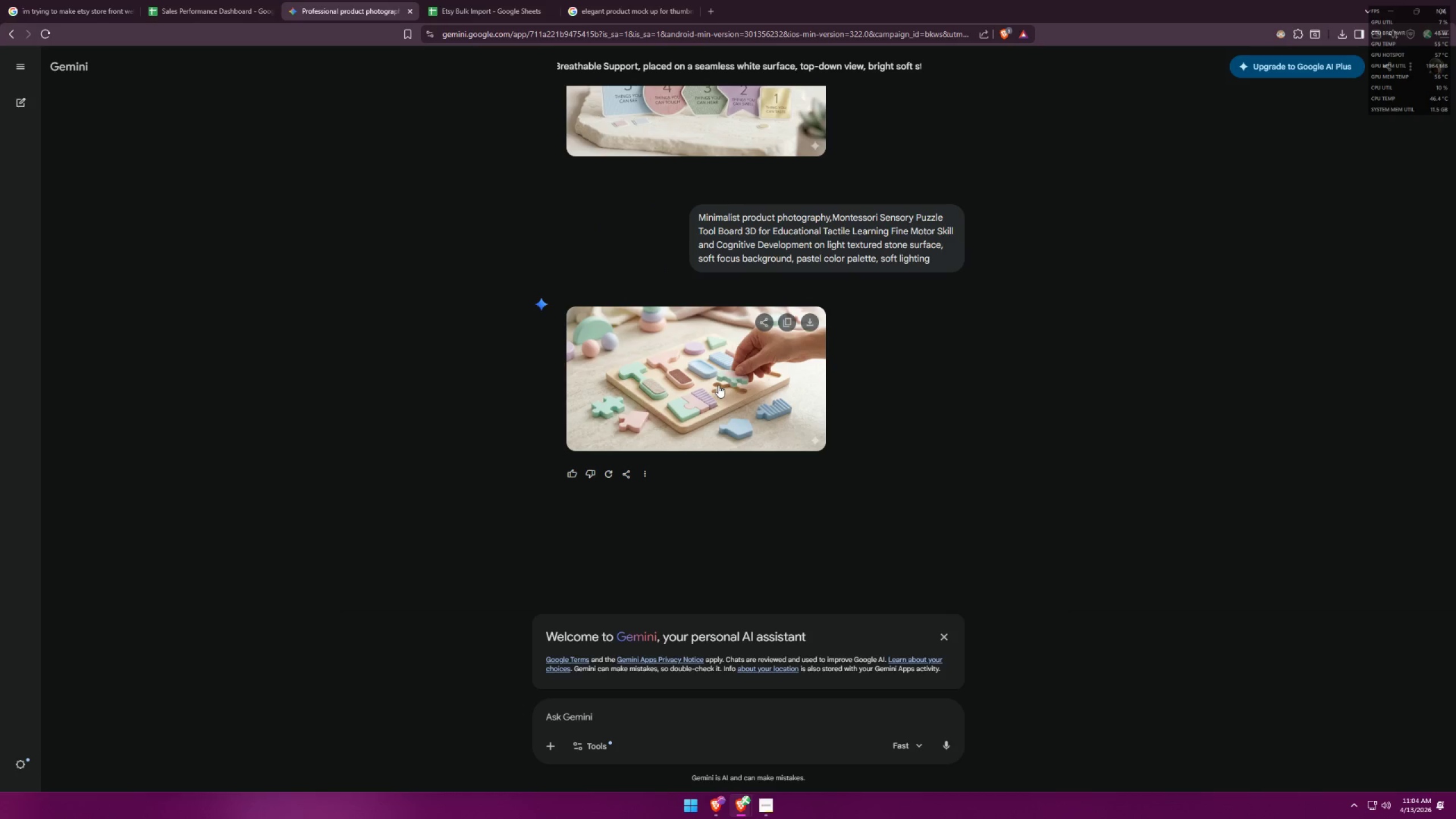 
left_click([812, 325])
 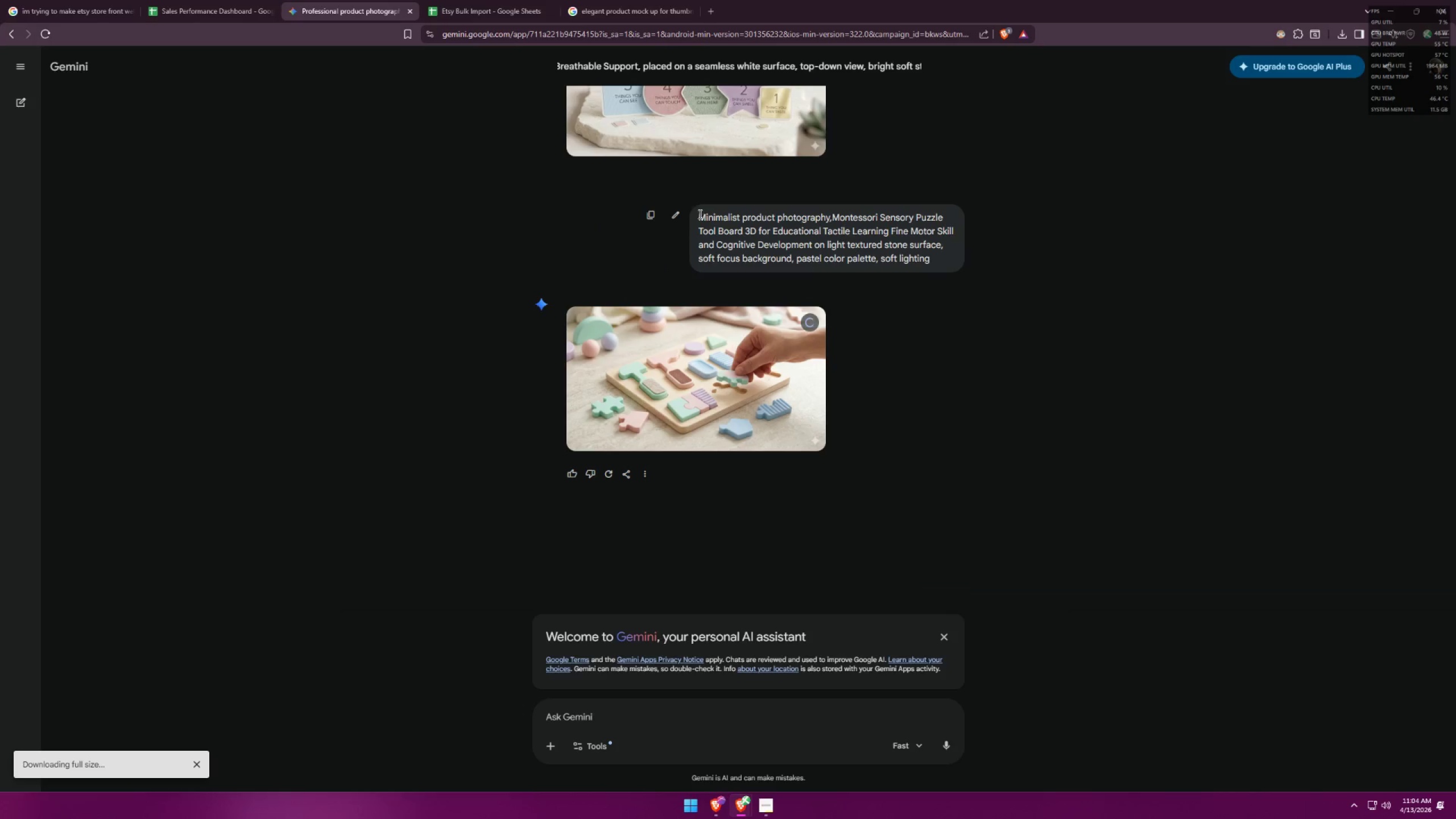 
left_click_drag(start_coordinate=[699, 214], to_coordinate=[947, 256])
 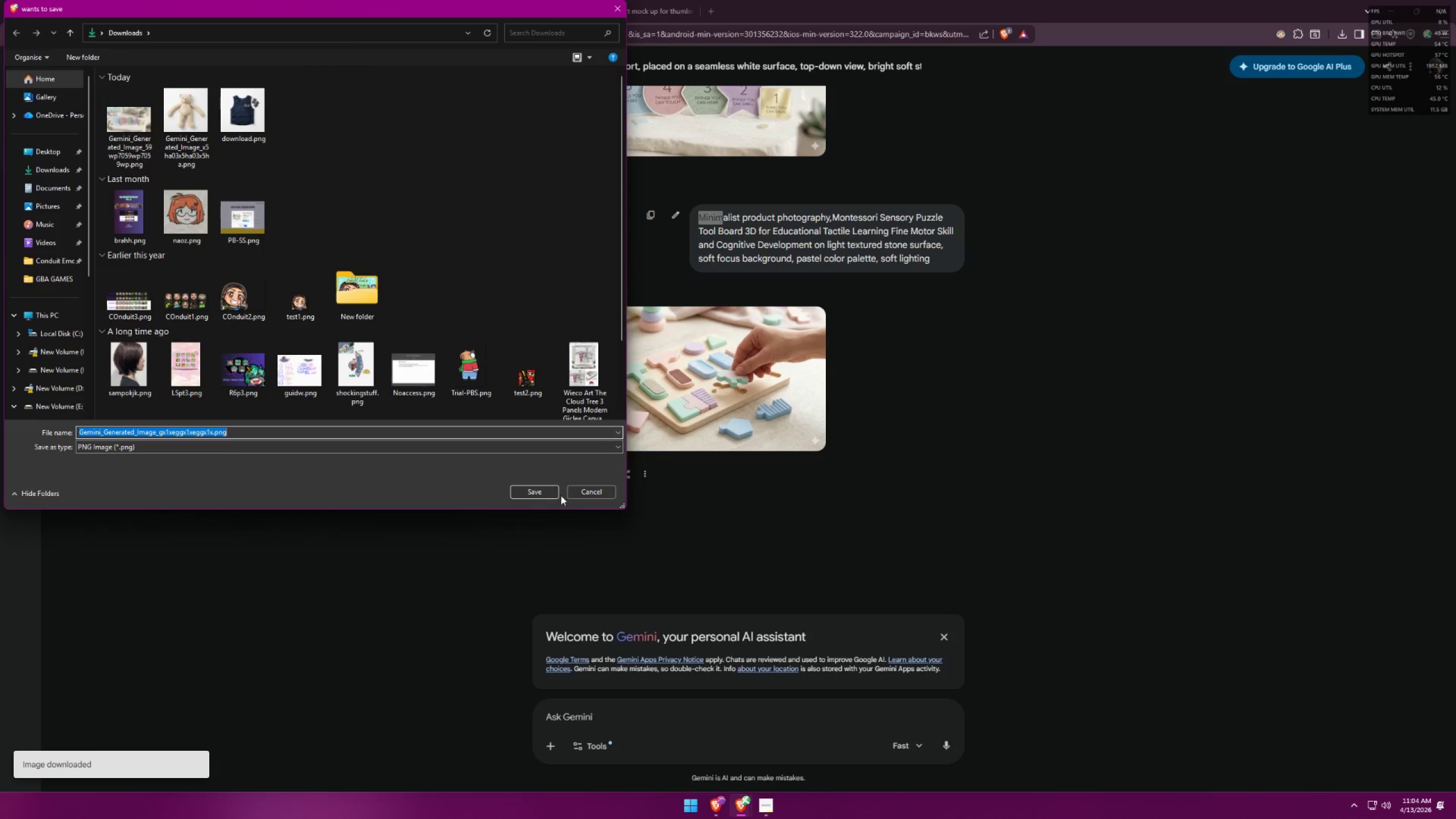 
left_click([543, 495])
 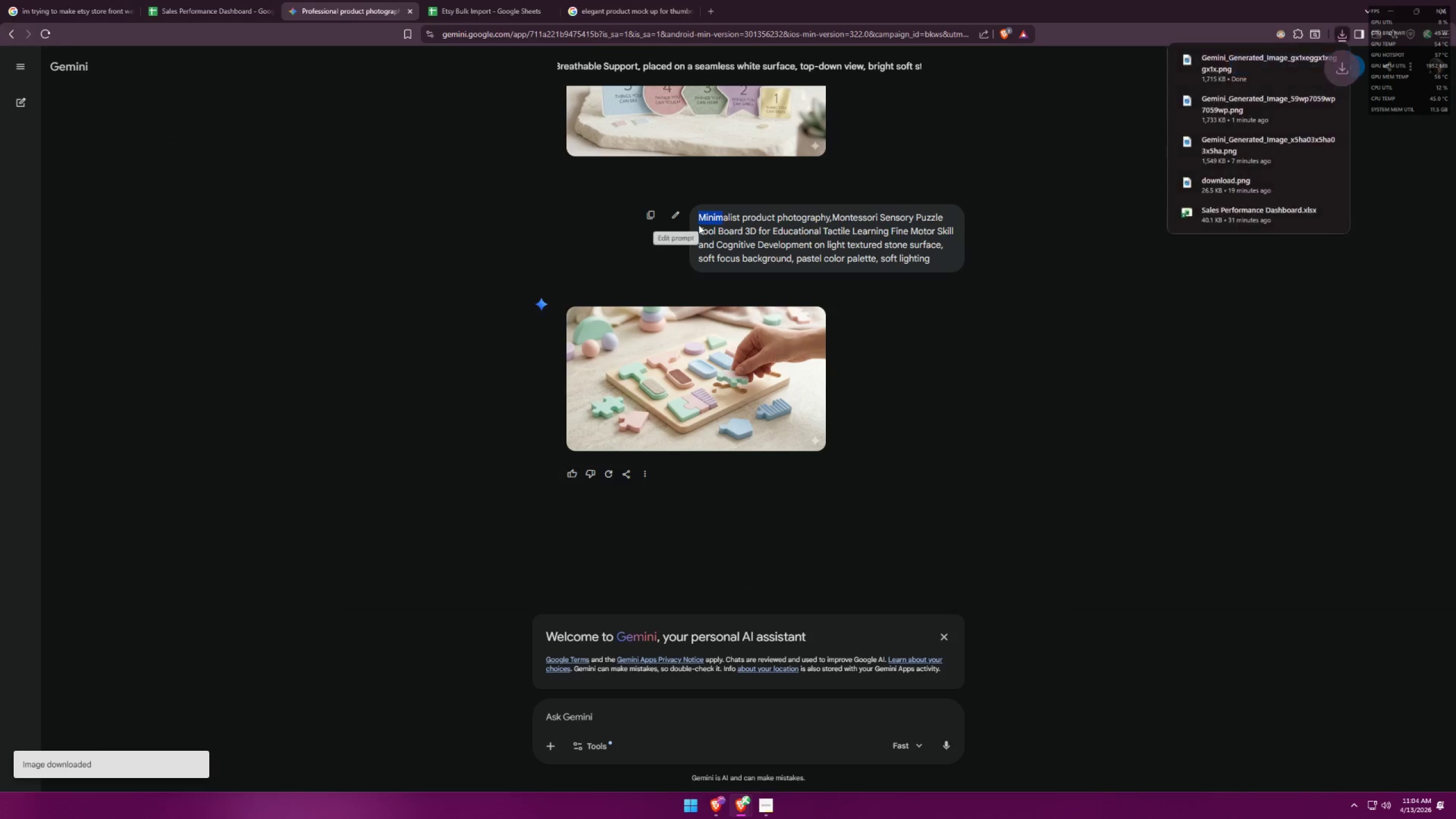 
left_click([708, 224])
 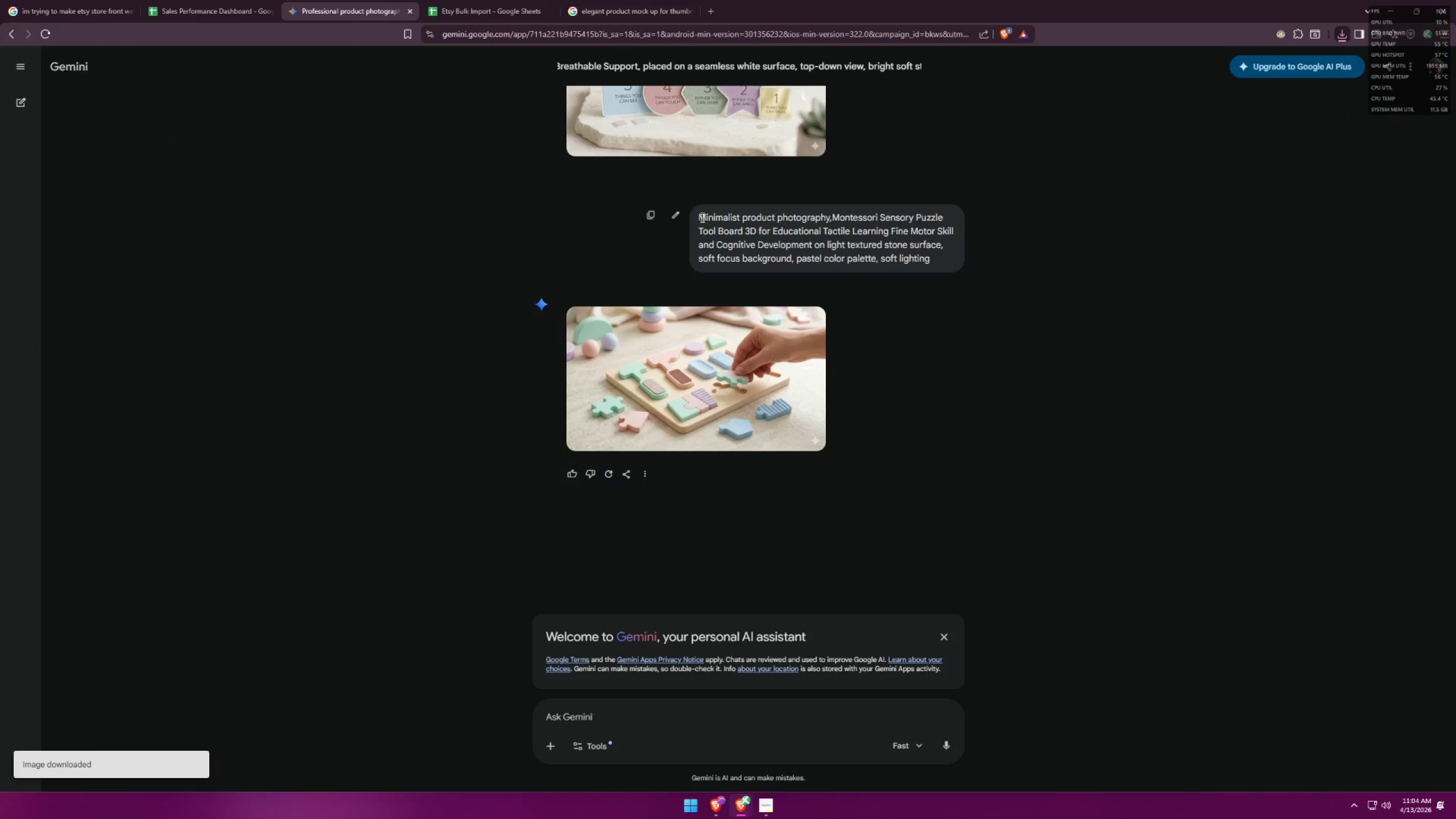 
left_click_drag(start_coordinate=[699, 216], to_coordinate=[958, 259])
 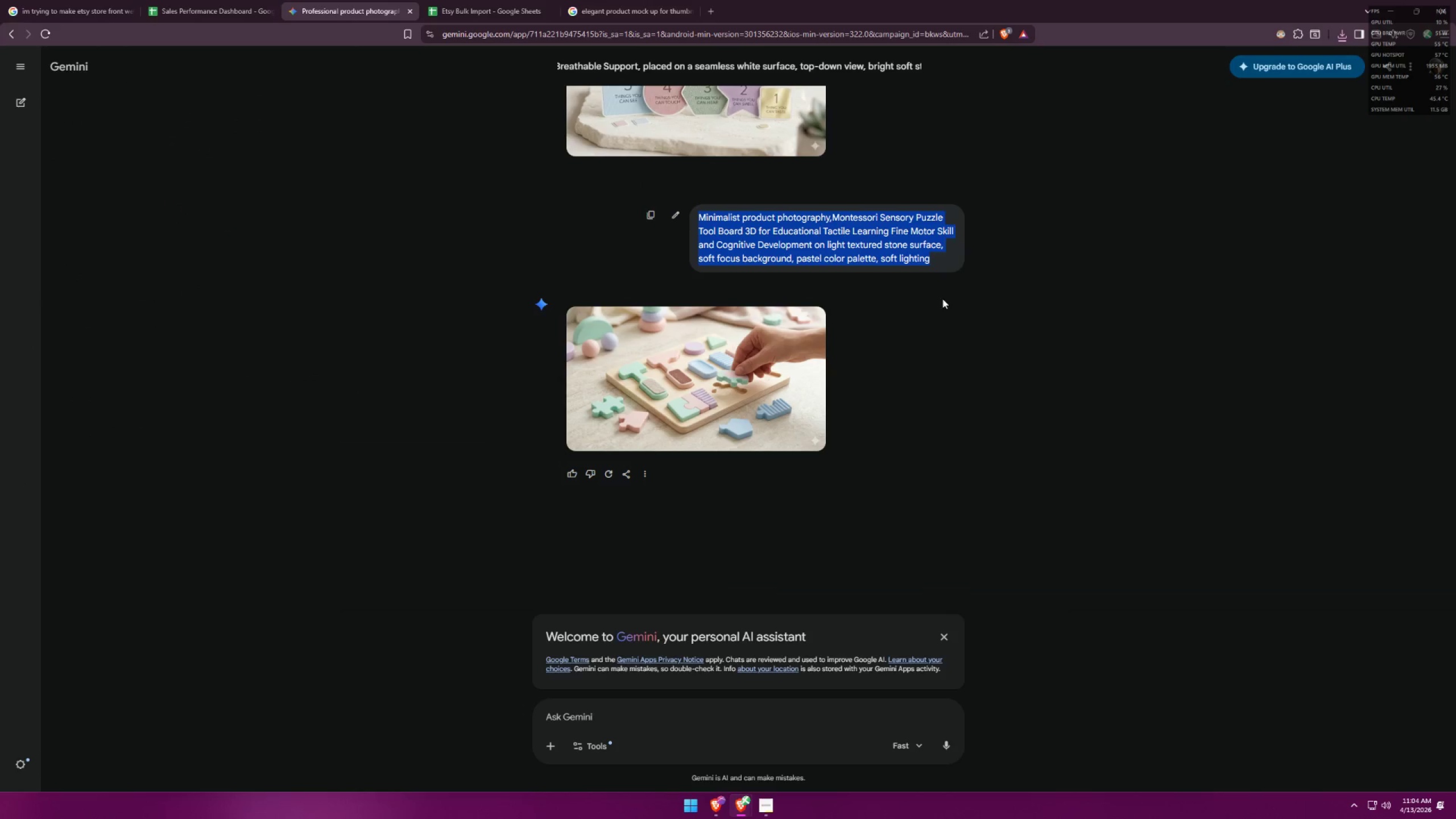 
key(Control+C)
 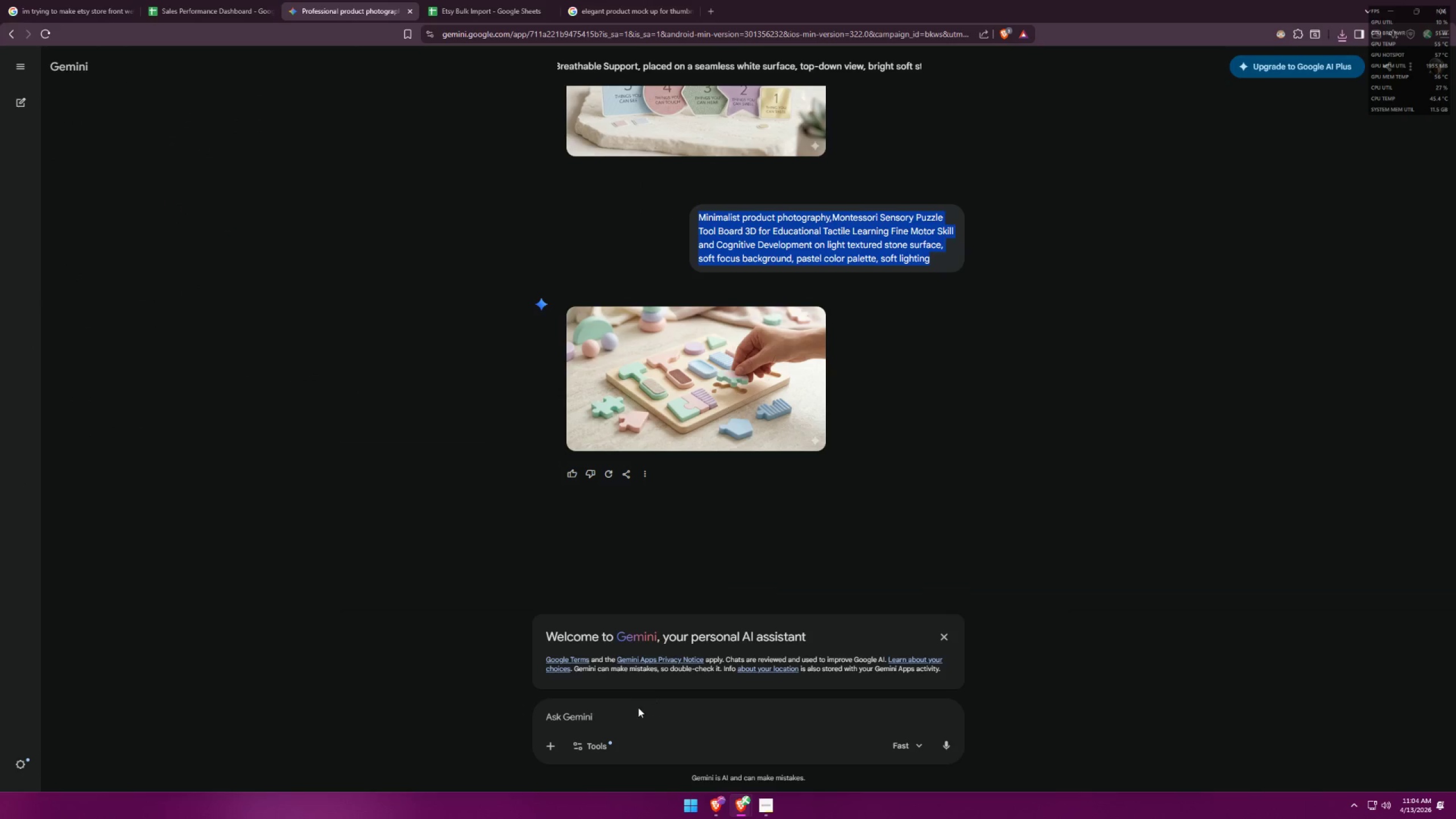 
left_click([627, 719])
 